 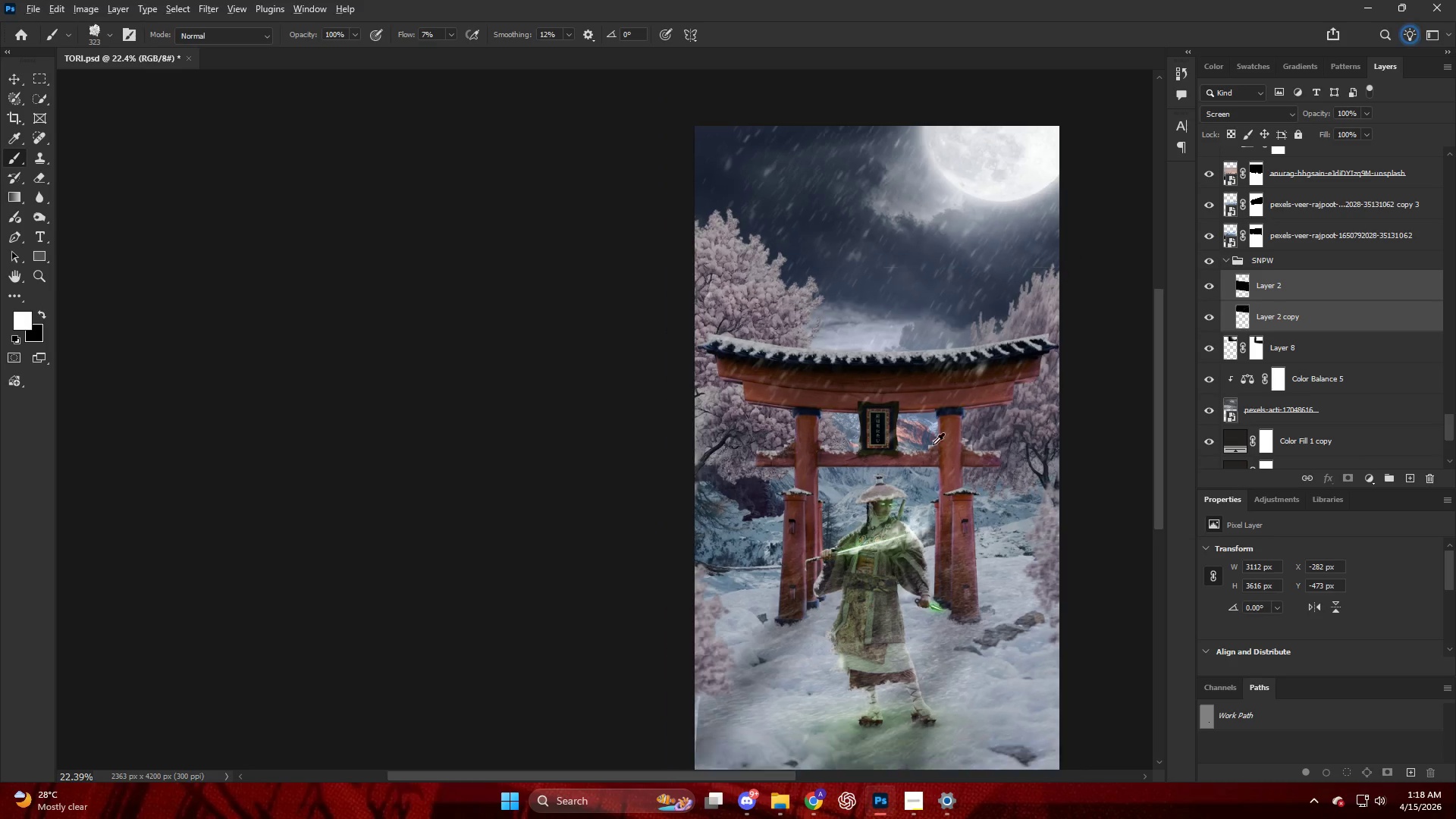 
hold_key(key=ControlLeft, duration=0.36)
 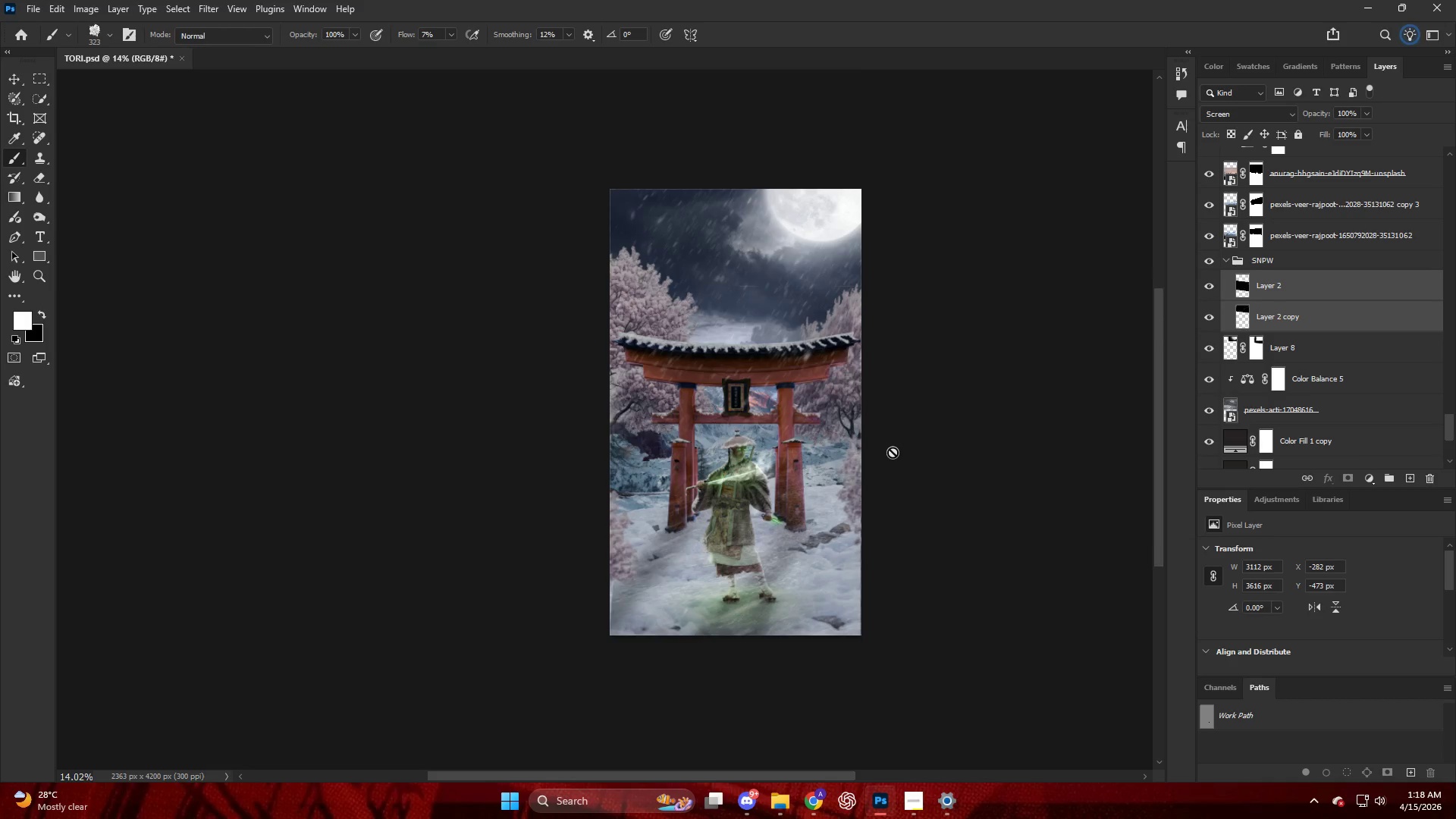 
key(Alt+AltLeft)
 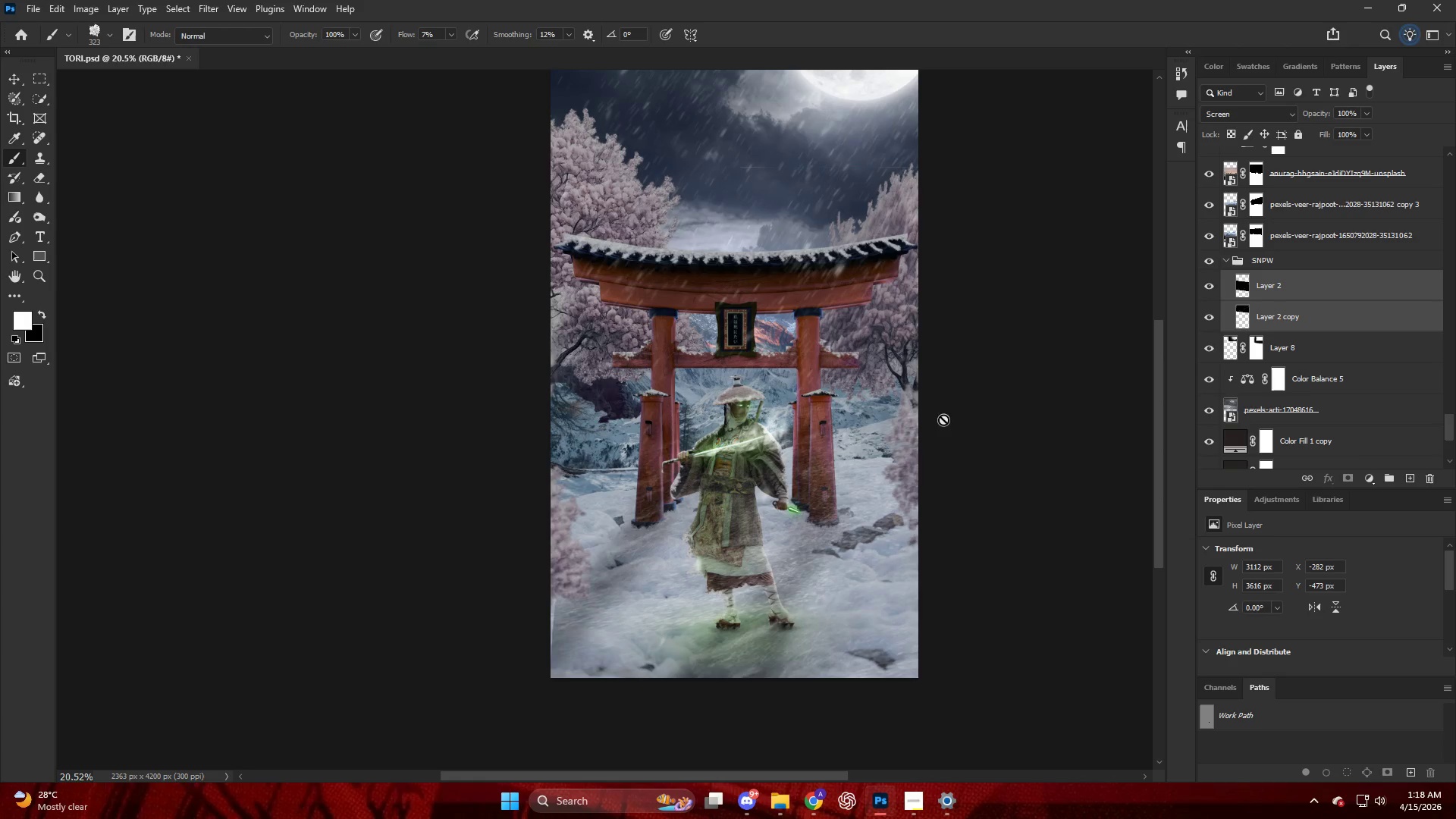 
scroll: coordinate [894, 437], scroll_direction: down, amount: 20.0
 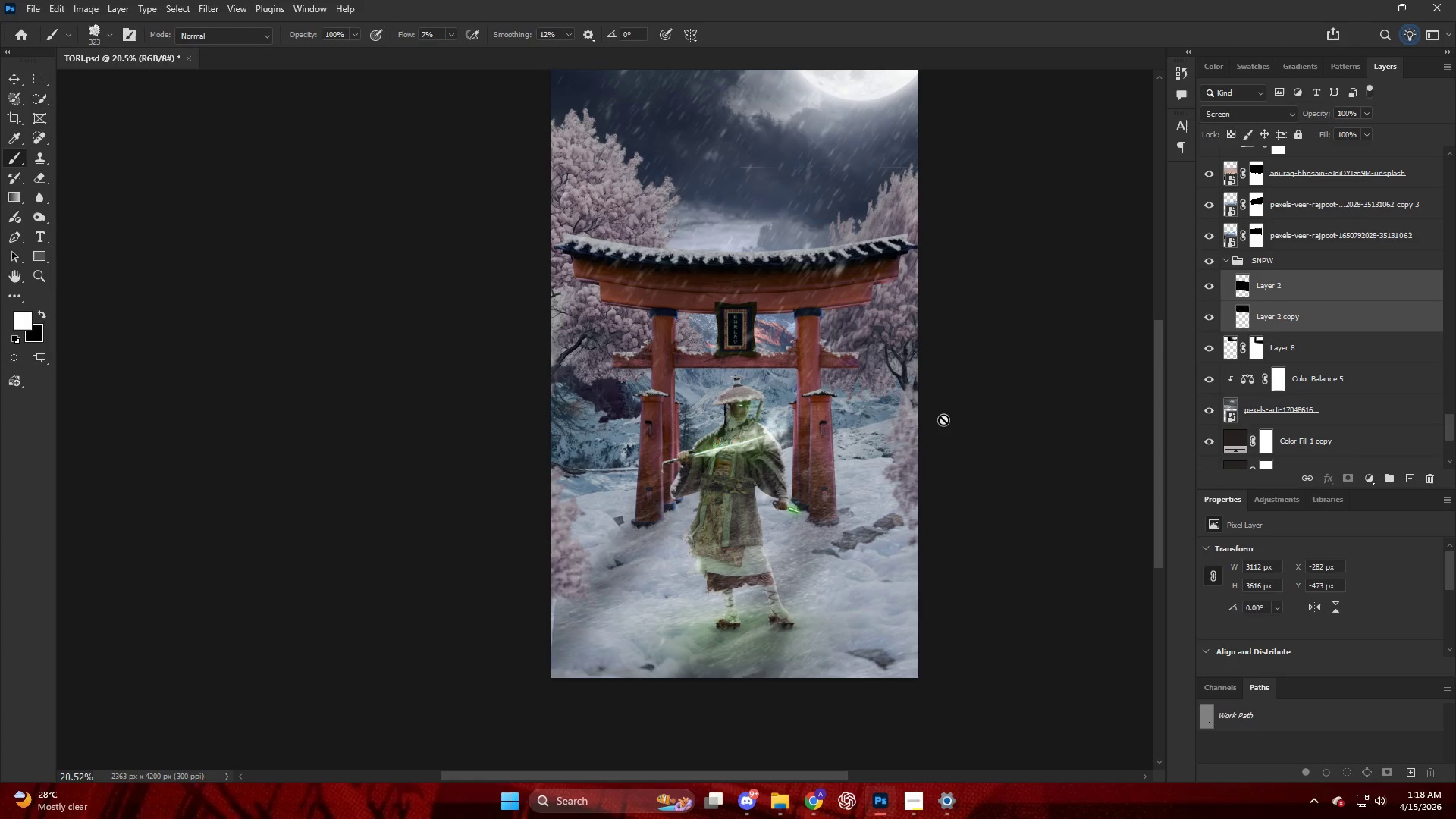 
scroll: coordinate [1269, 243], scroll_direction: up, amount: 83.0
 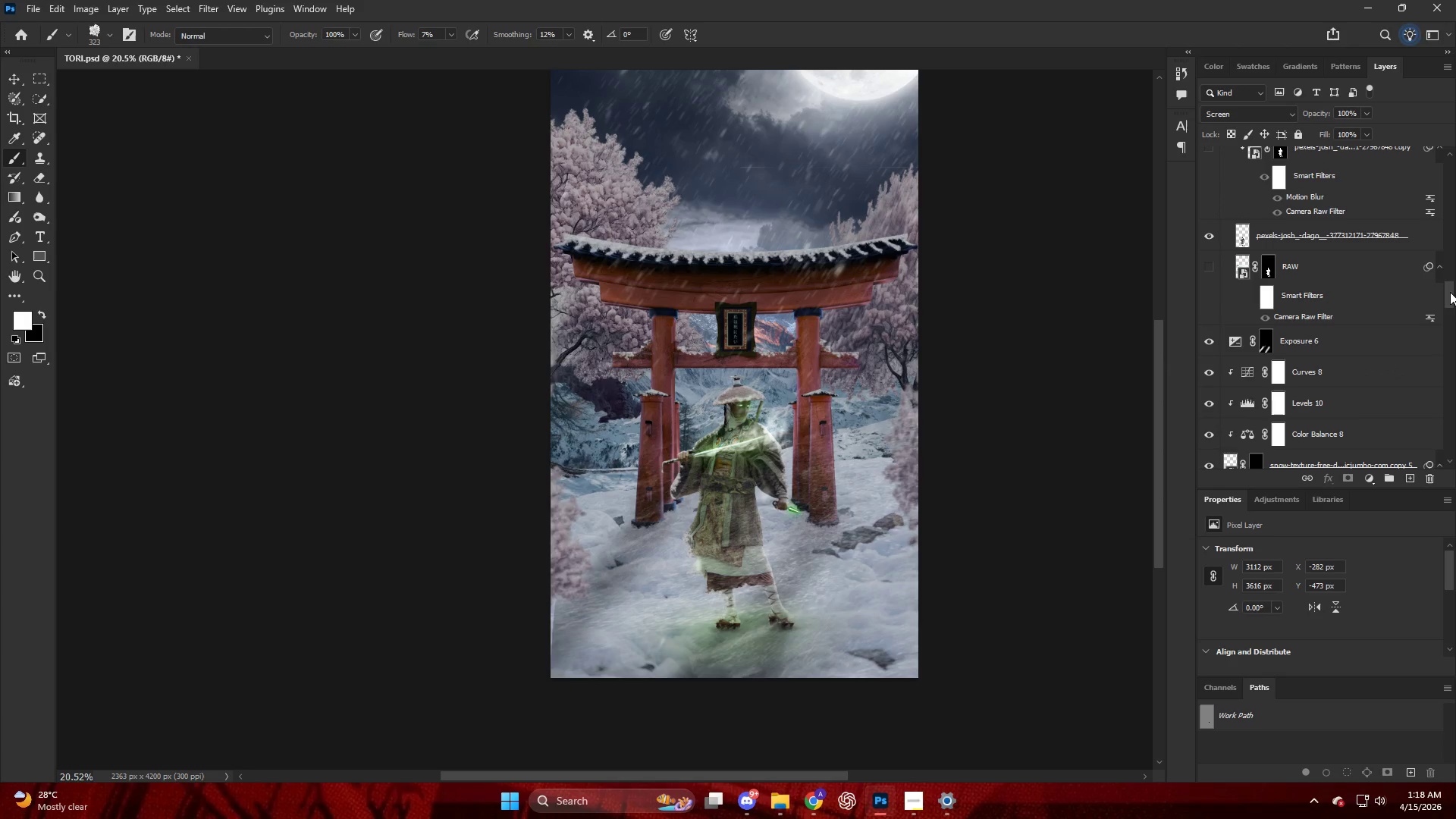 
left_click_drag(start_coordinate=[1455, 291], to_coordinate=[1448, 234])
 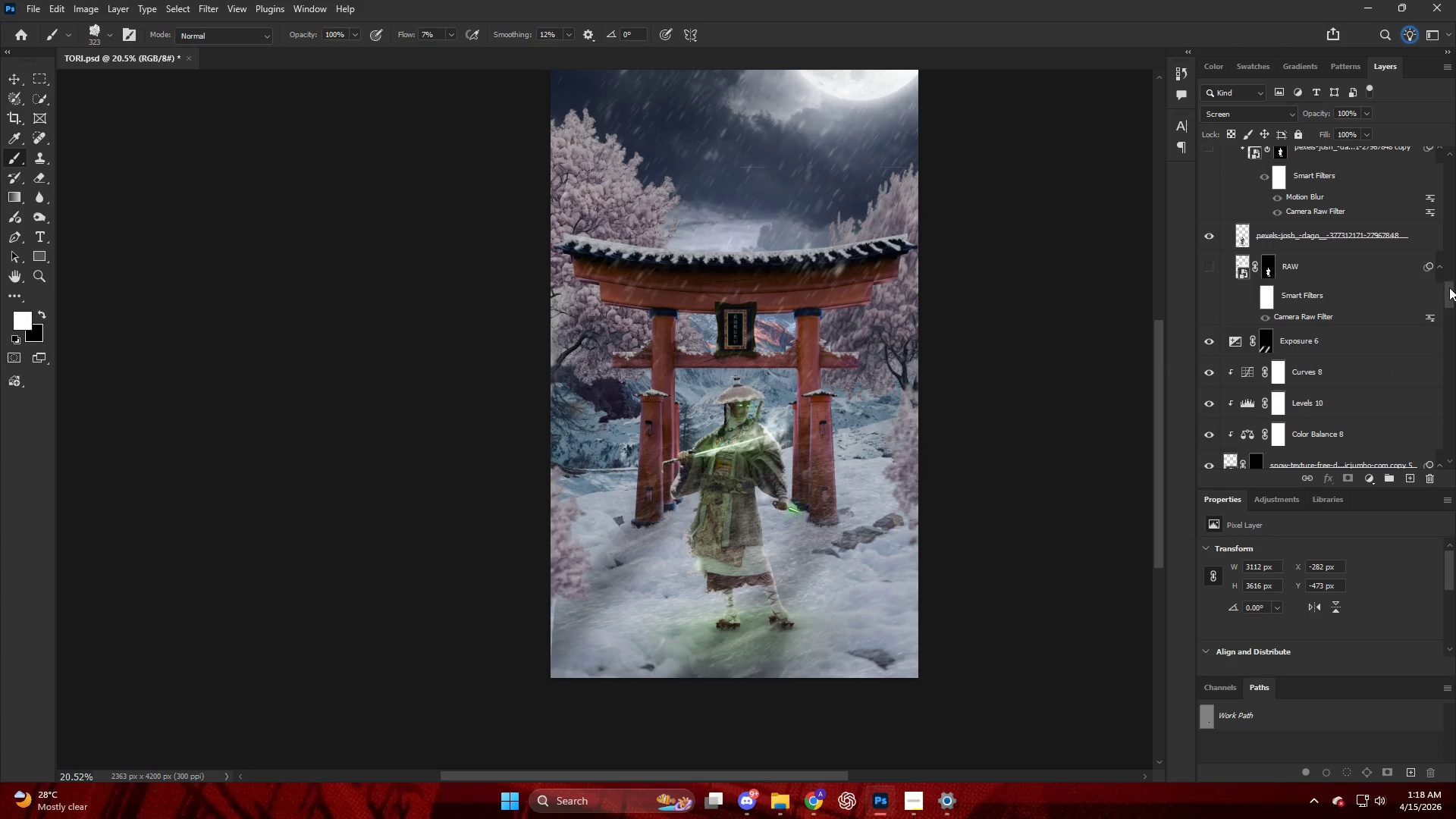 
left_click_drag(start_coordinate=[1449, 290], to_coordinate=[1446, 118])
 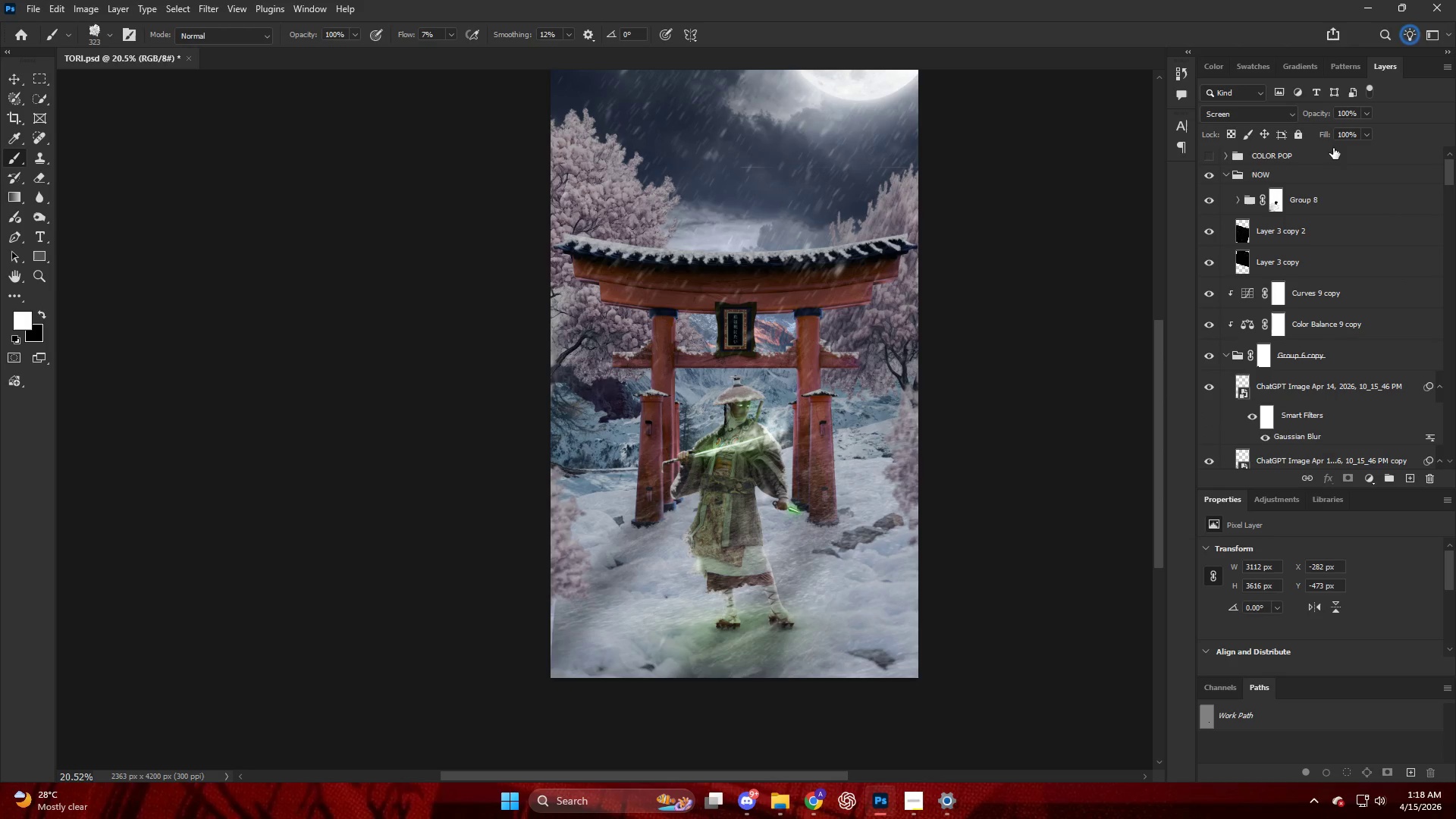 
left_click([1321, 149])
 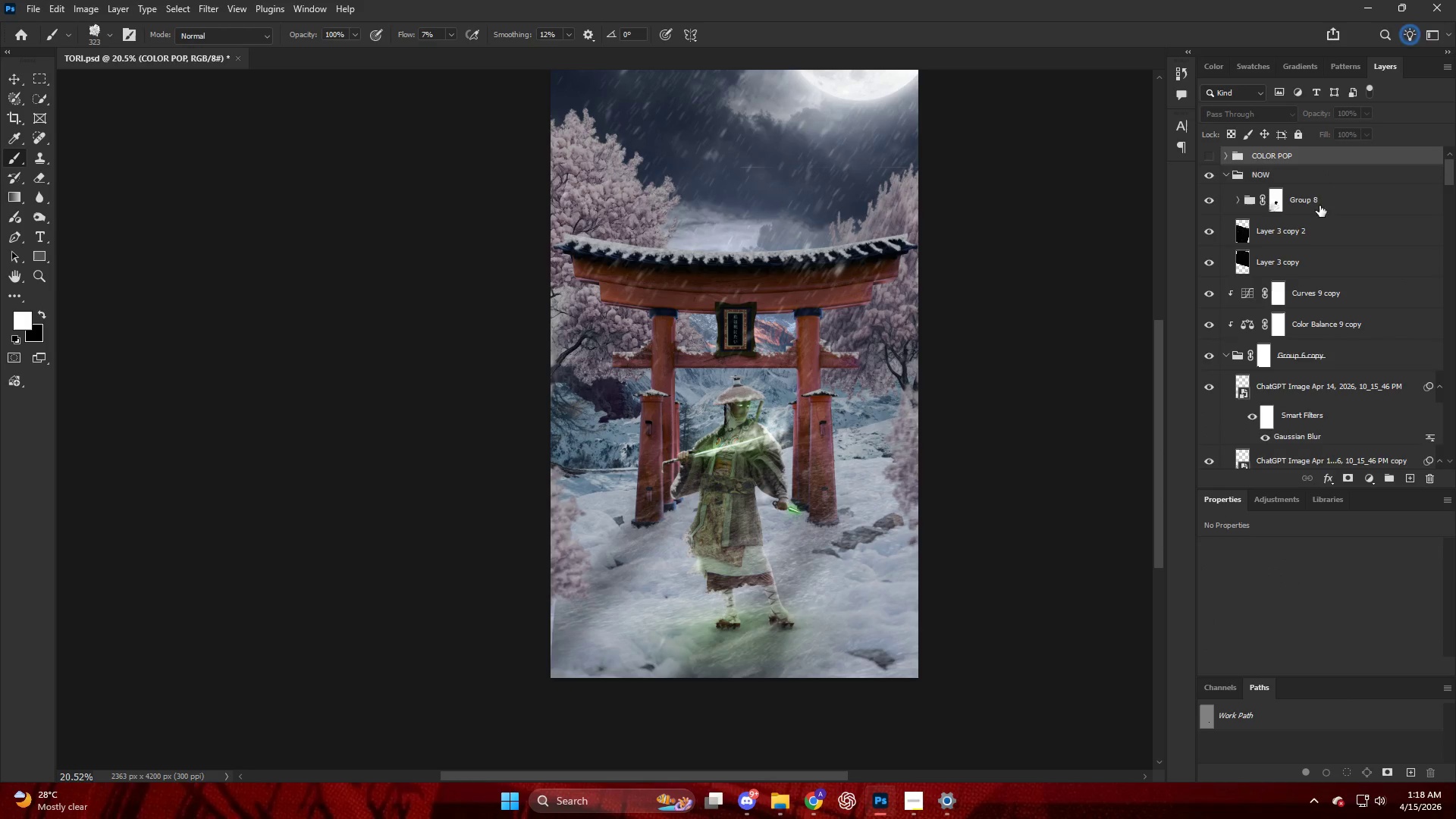 
scroll: coordinate [1313, 229], scroll_direction: down, amount: 6.0
 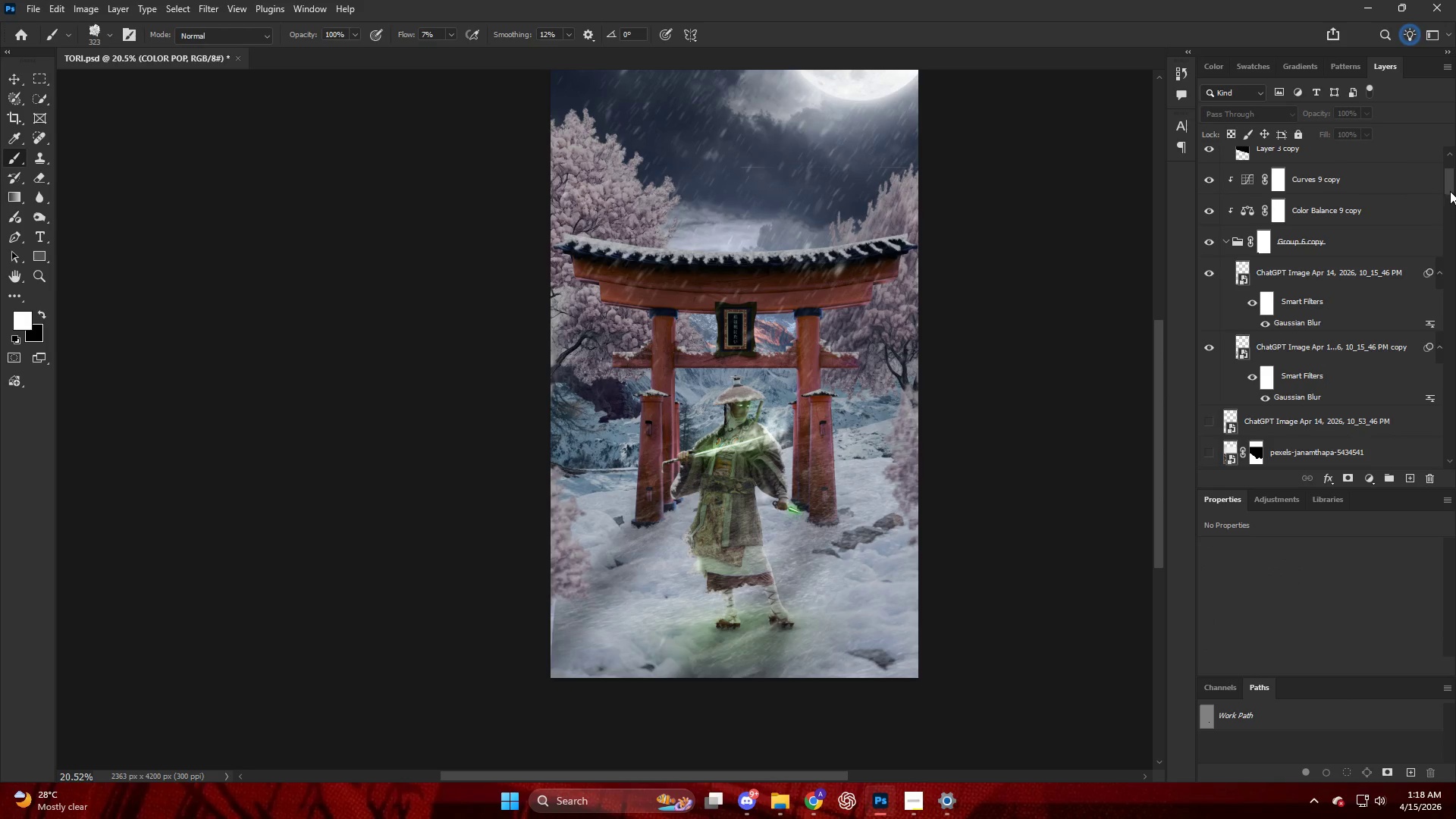 
left_click_drag(start_coordinate=[1450, 190], to_coordinate=[1420, 481])
 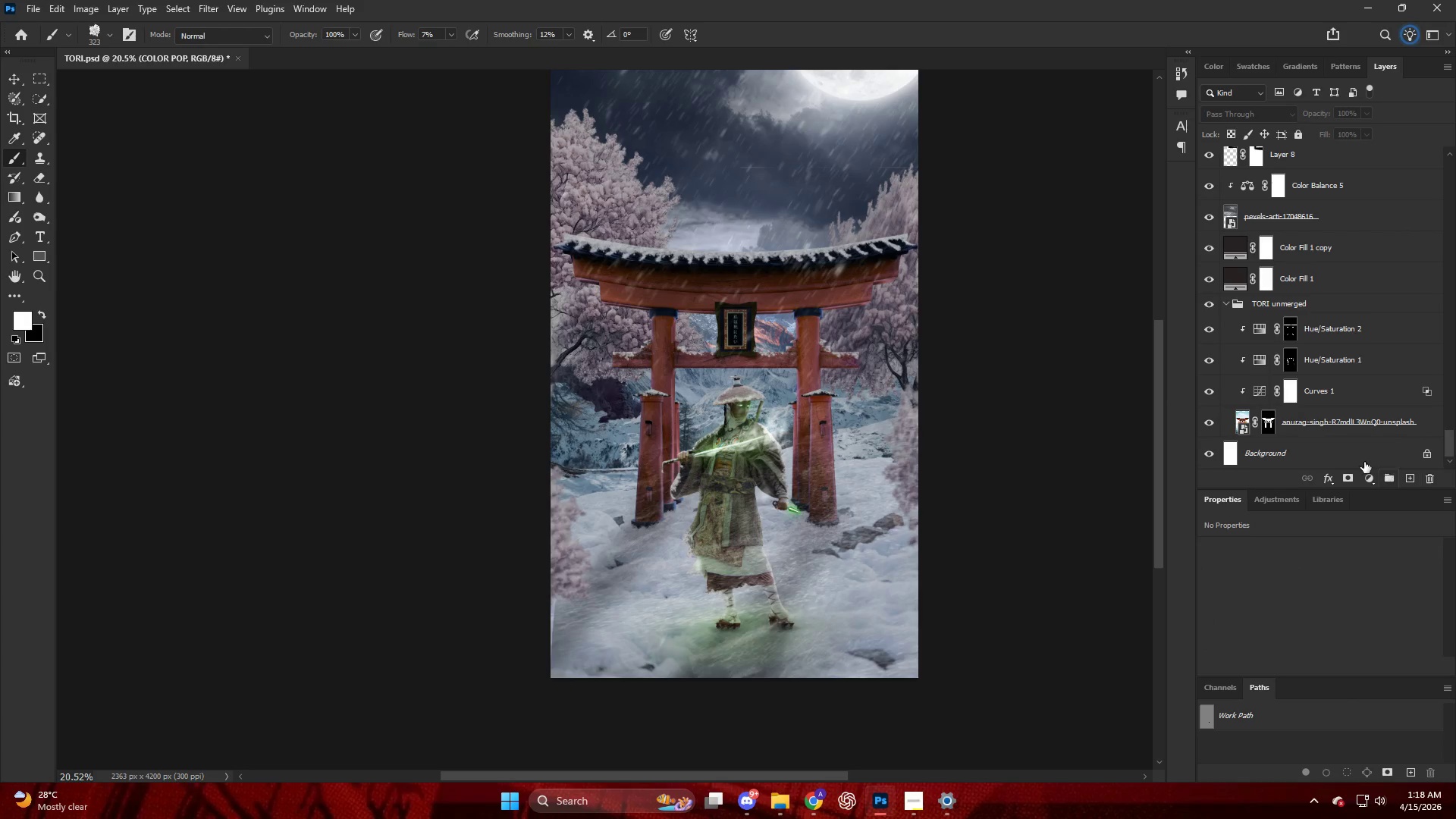 
hold_key(key=ShiftLeft, duration=0.56)
left_click([1332, 431])
 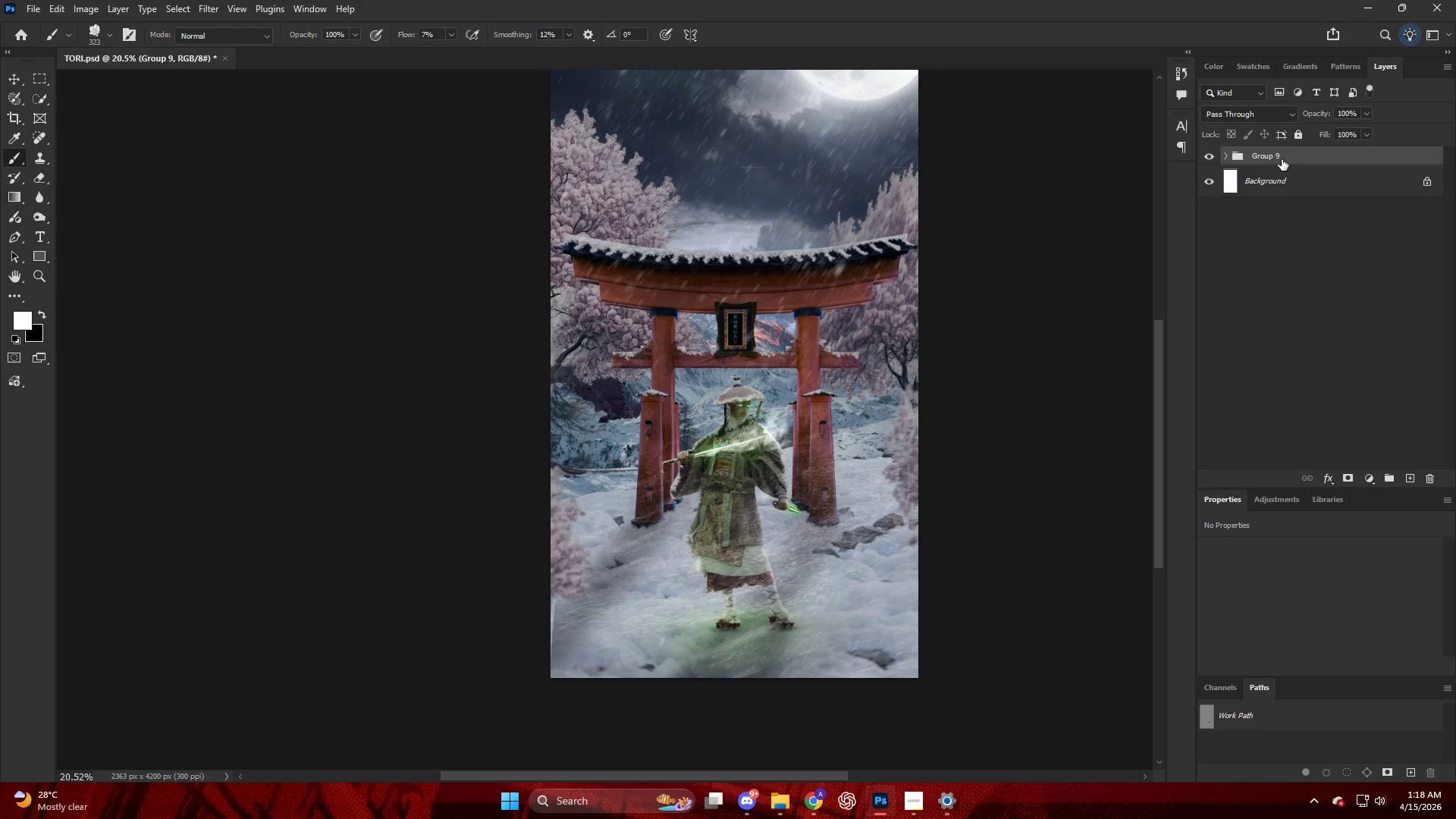 
left_click([1279, 158])
 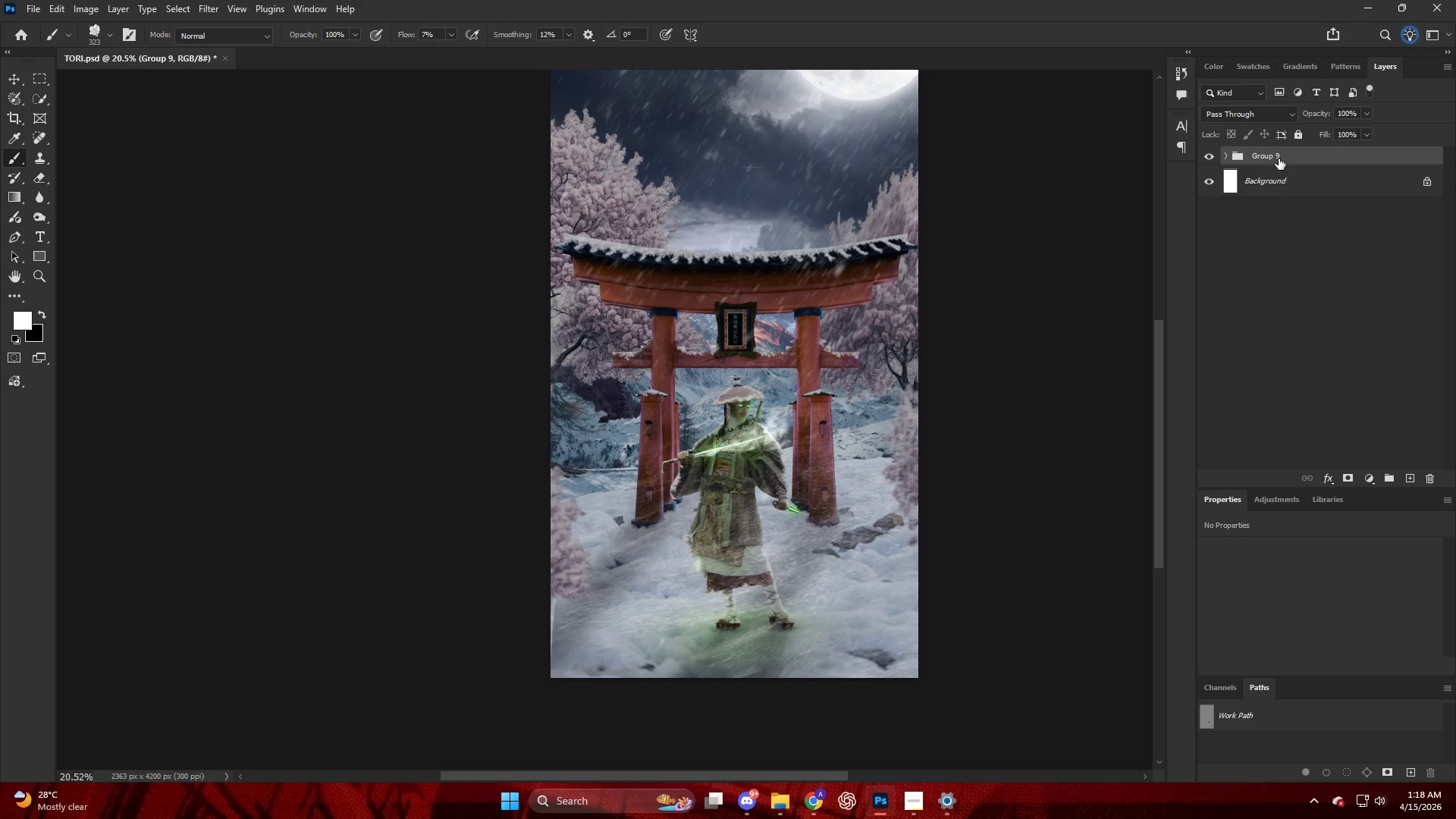 
key(Alt+Control+Shift+E)
 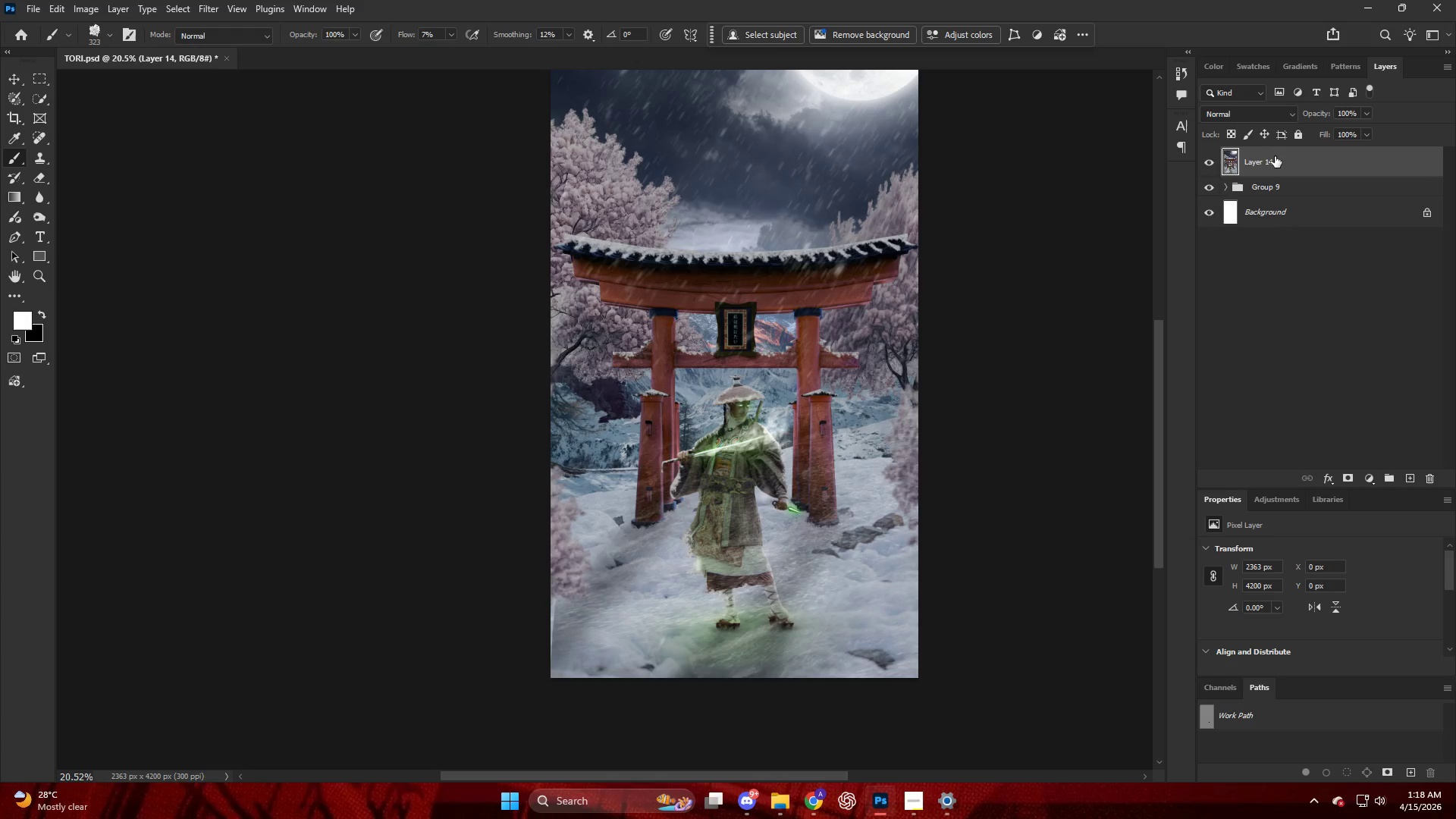 
right_click([1275, 156])
 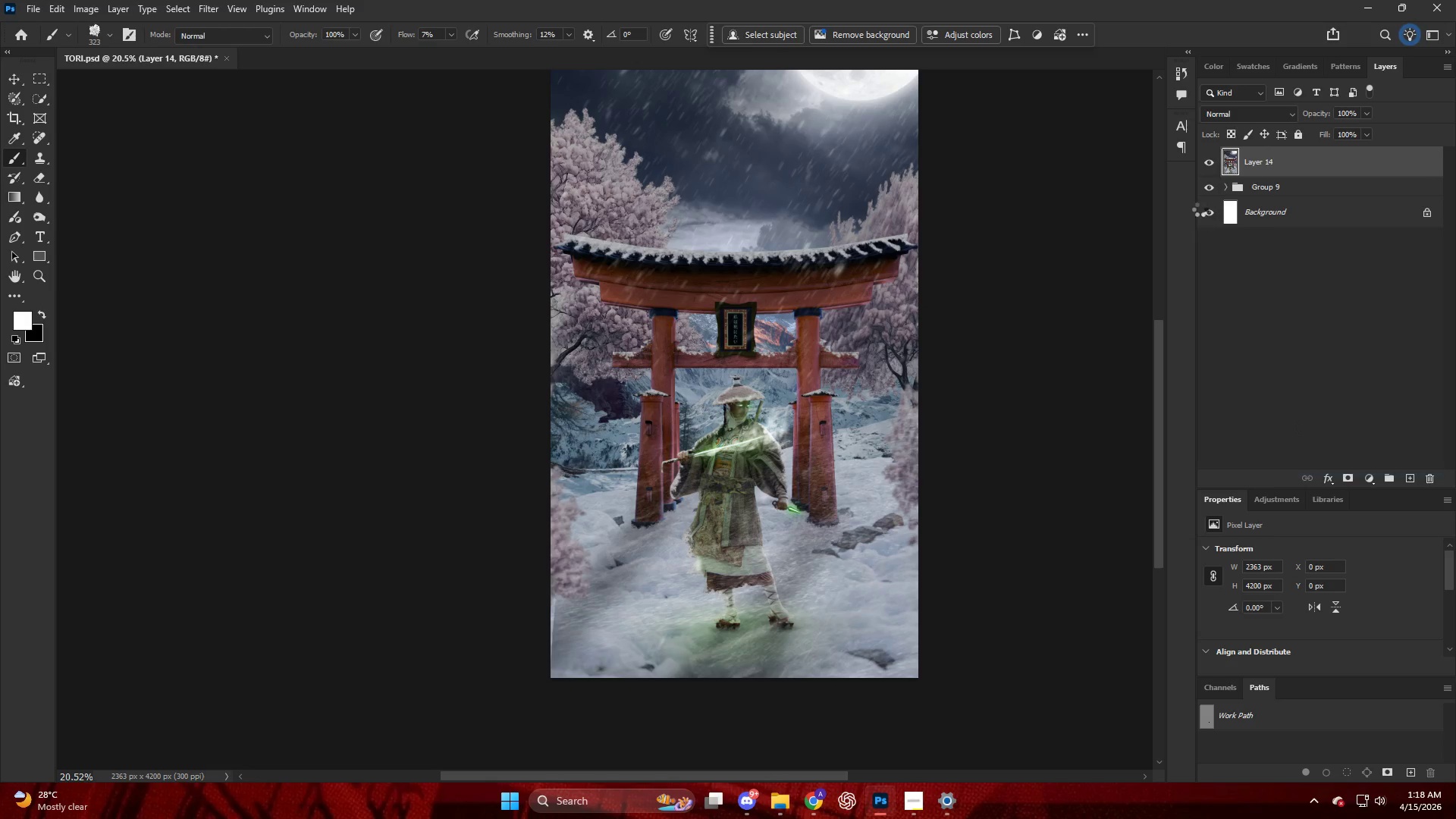 
key(Backspace)
 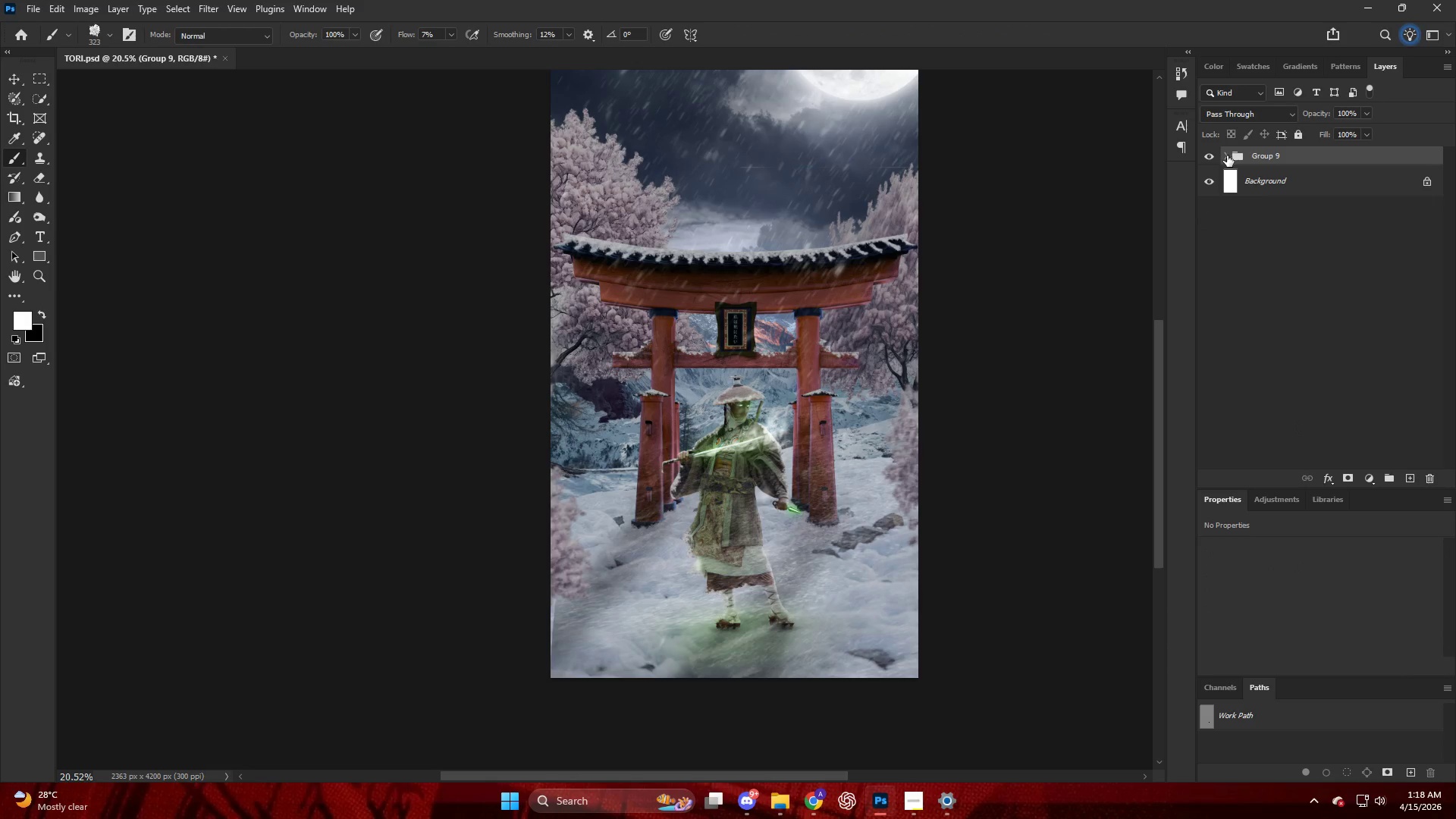 
left_click([1222, 158])
 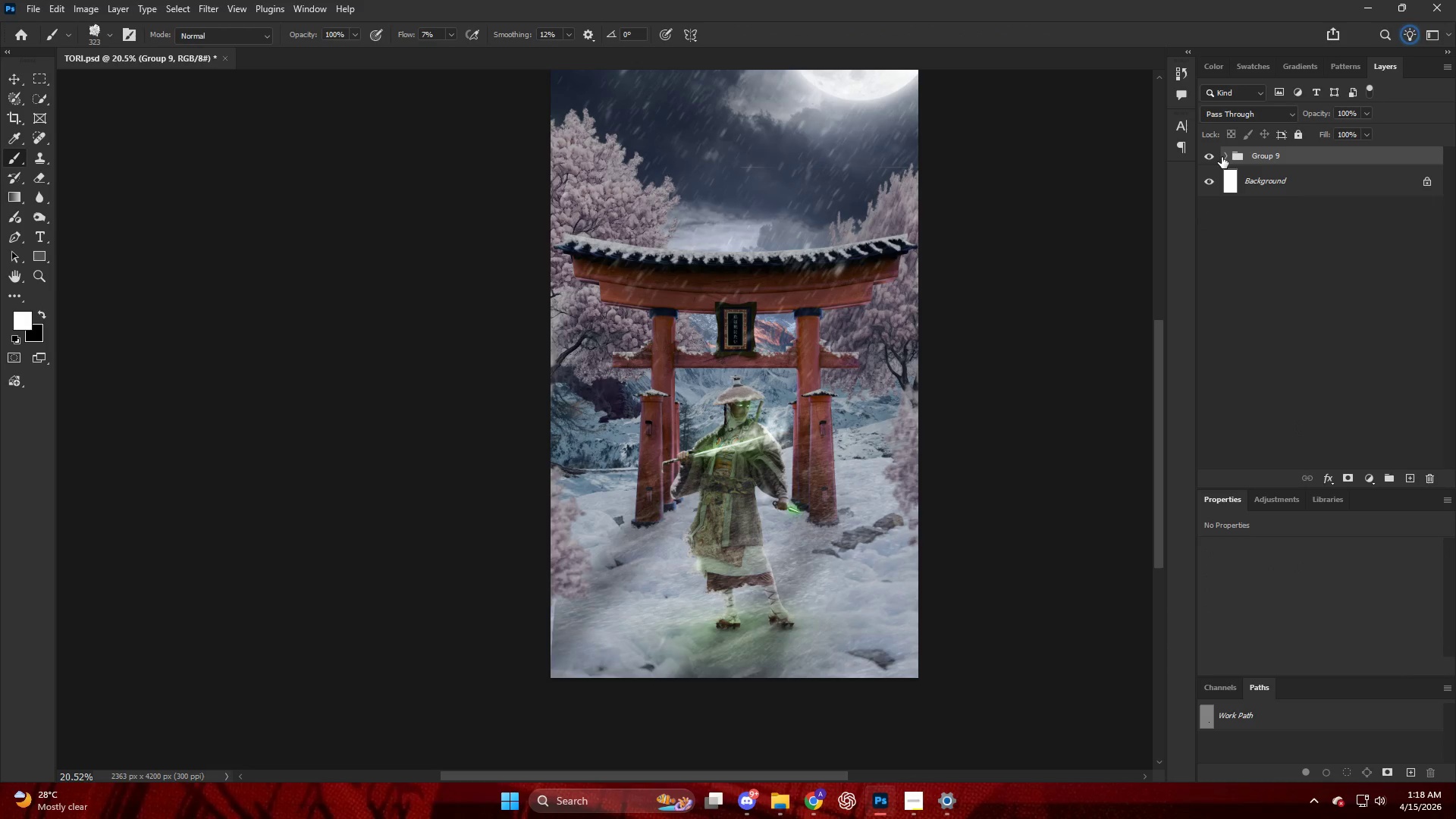 
left_click([1224, 155])
 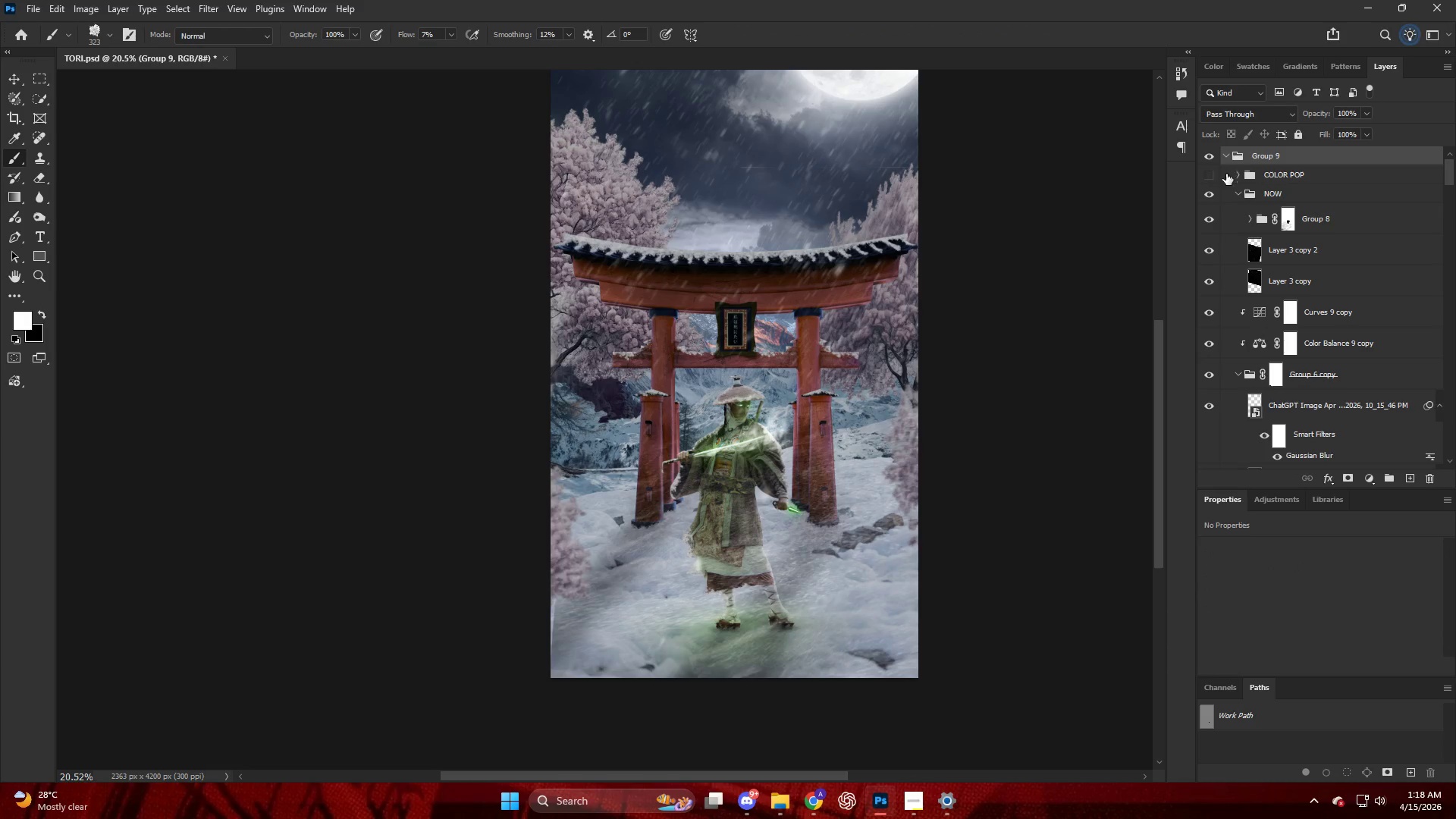 
left_click([1213, 174])
 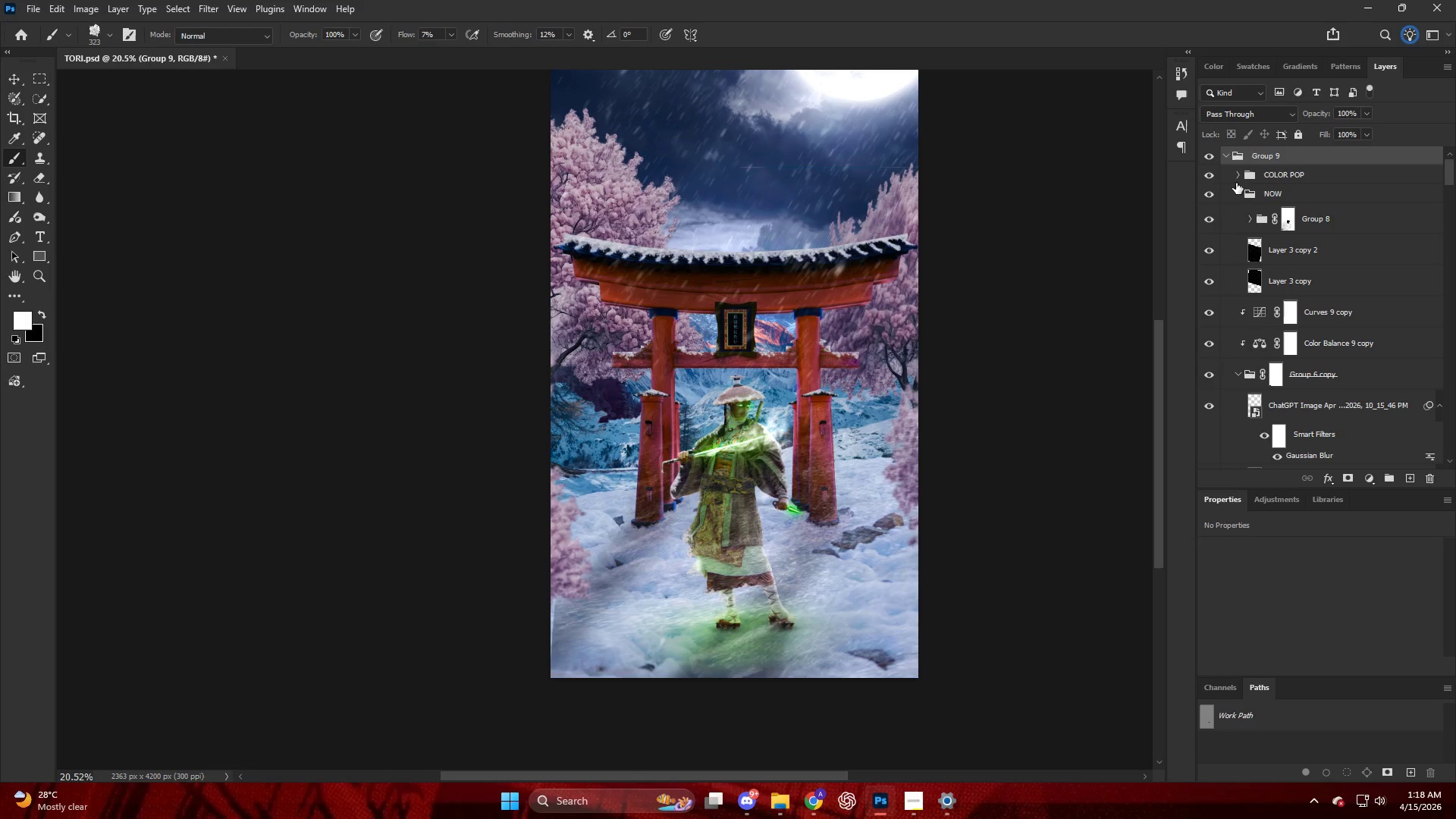 
left_click([1238, 174])
 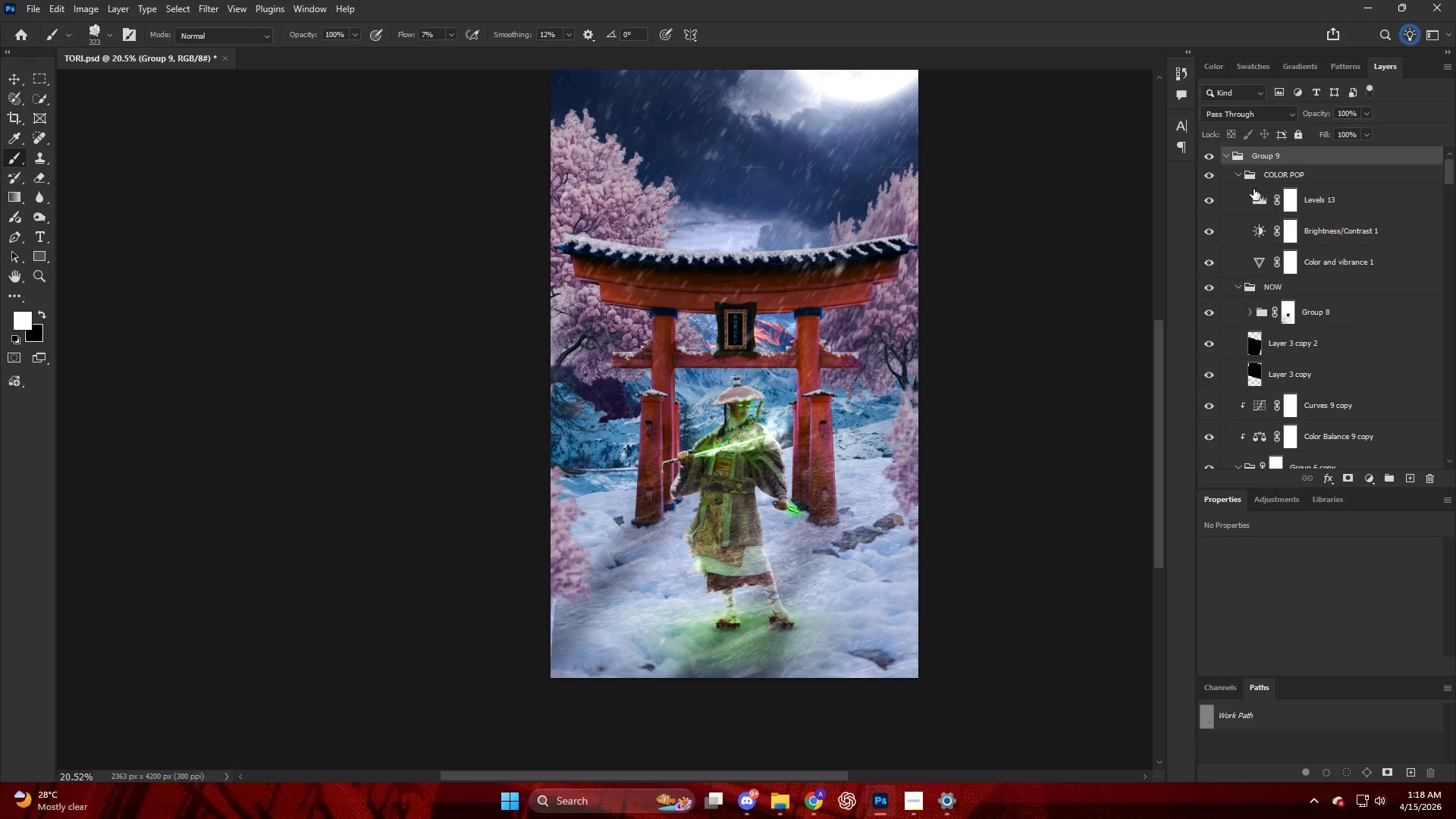 
left_click([1351, 220])
 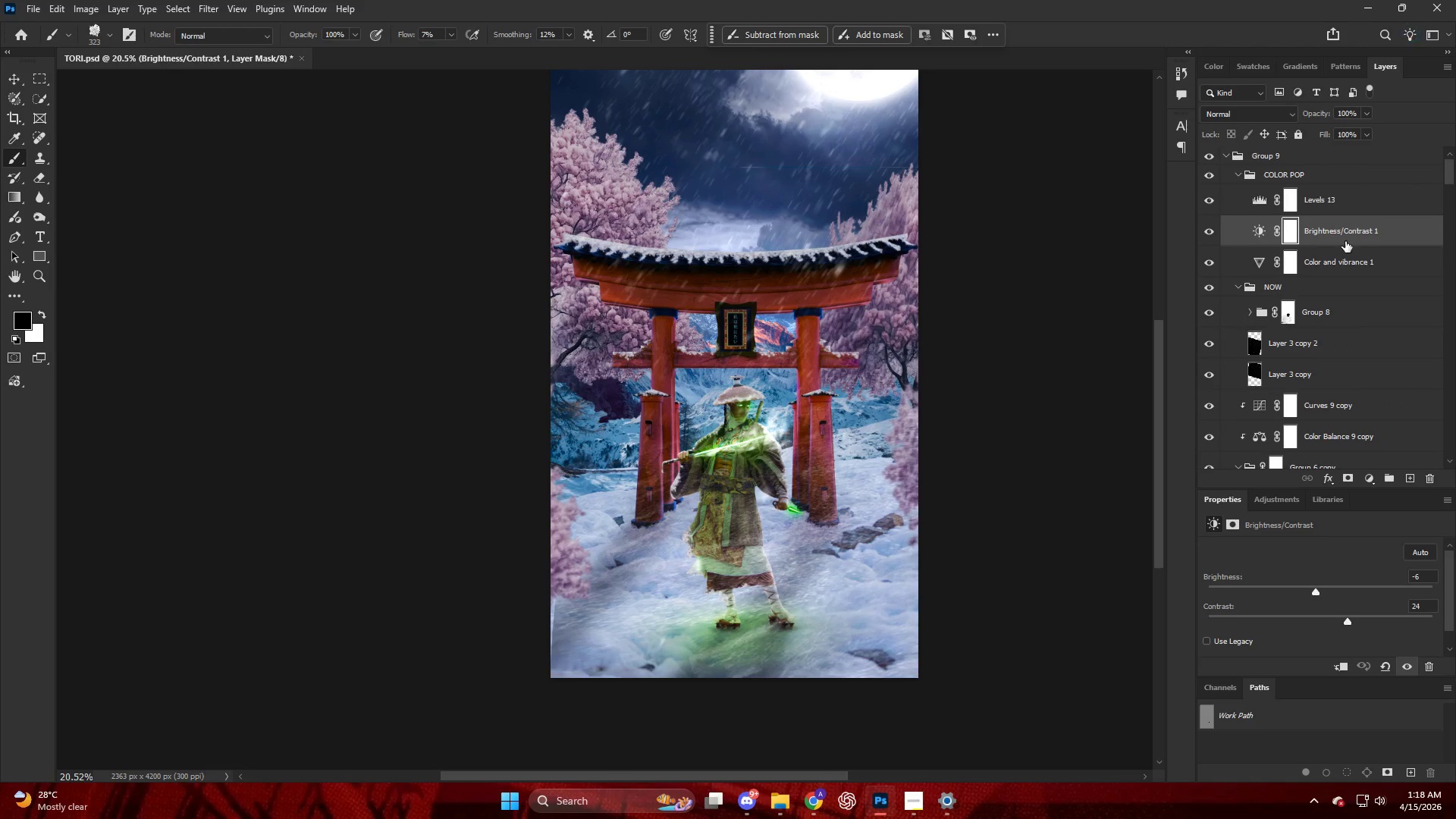 
left_click([1339, 262])
 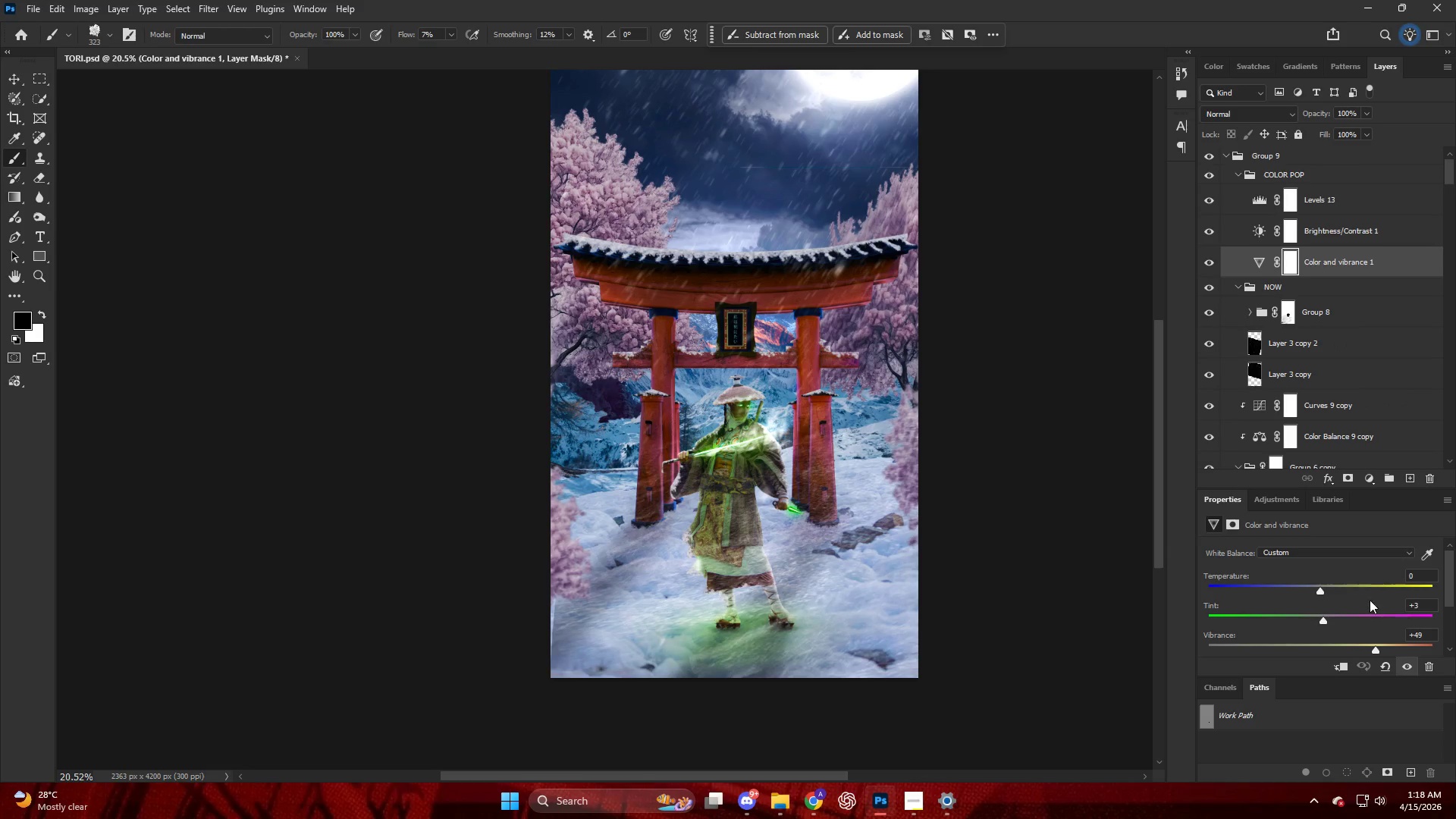 
scroll: coordinate [1373, 632], scroll_direction: down, amount: 5.0
 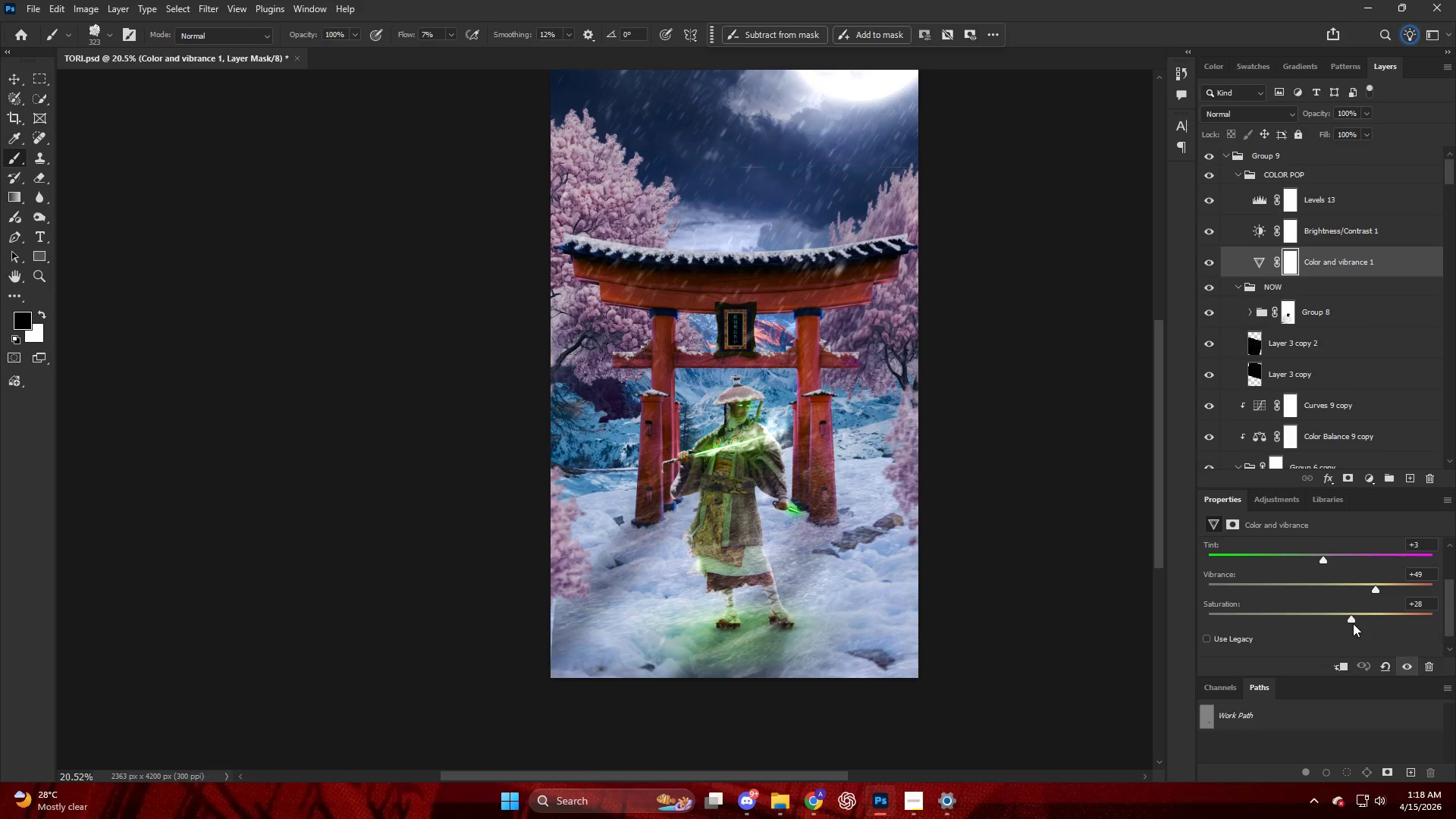 
left_click_drag(start_coordinate=[1350, 618], to_coordinate=[1331, 618])
 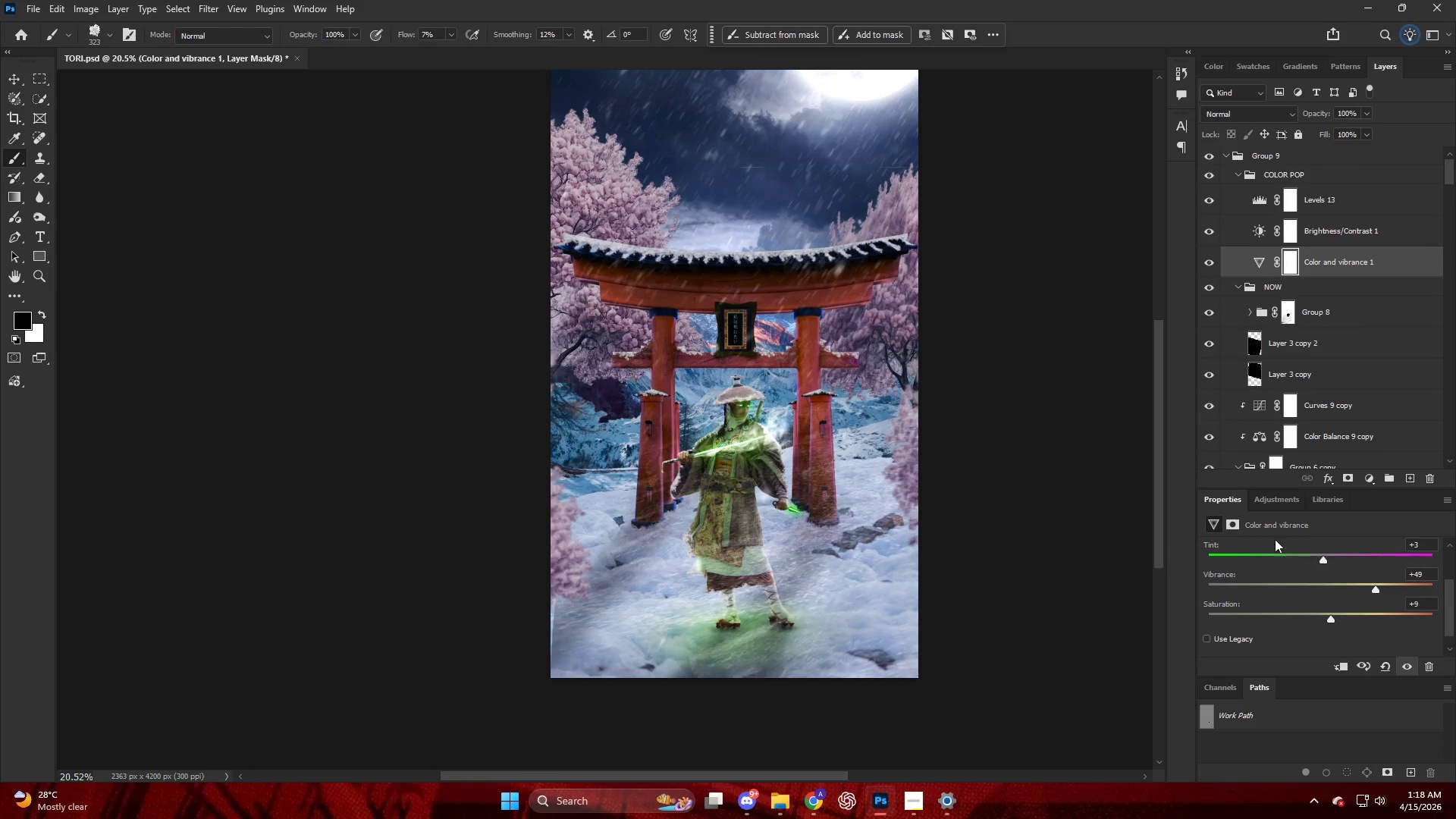 
scroll: coordinate [1279, 481], scroll_direction: up, amount: 6.0
 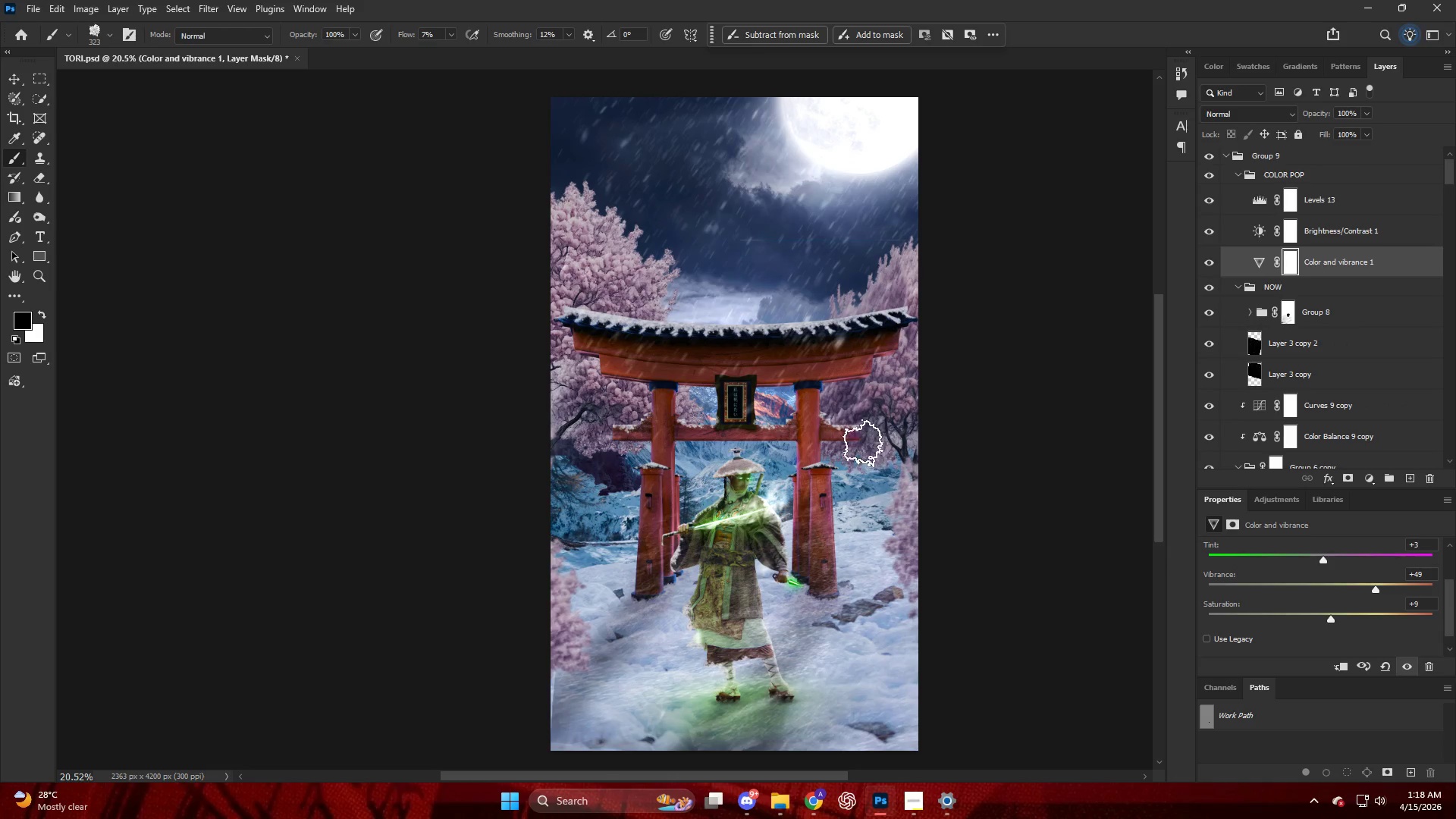 
key(Alt+AltLeft)
 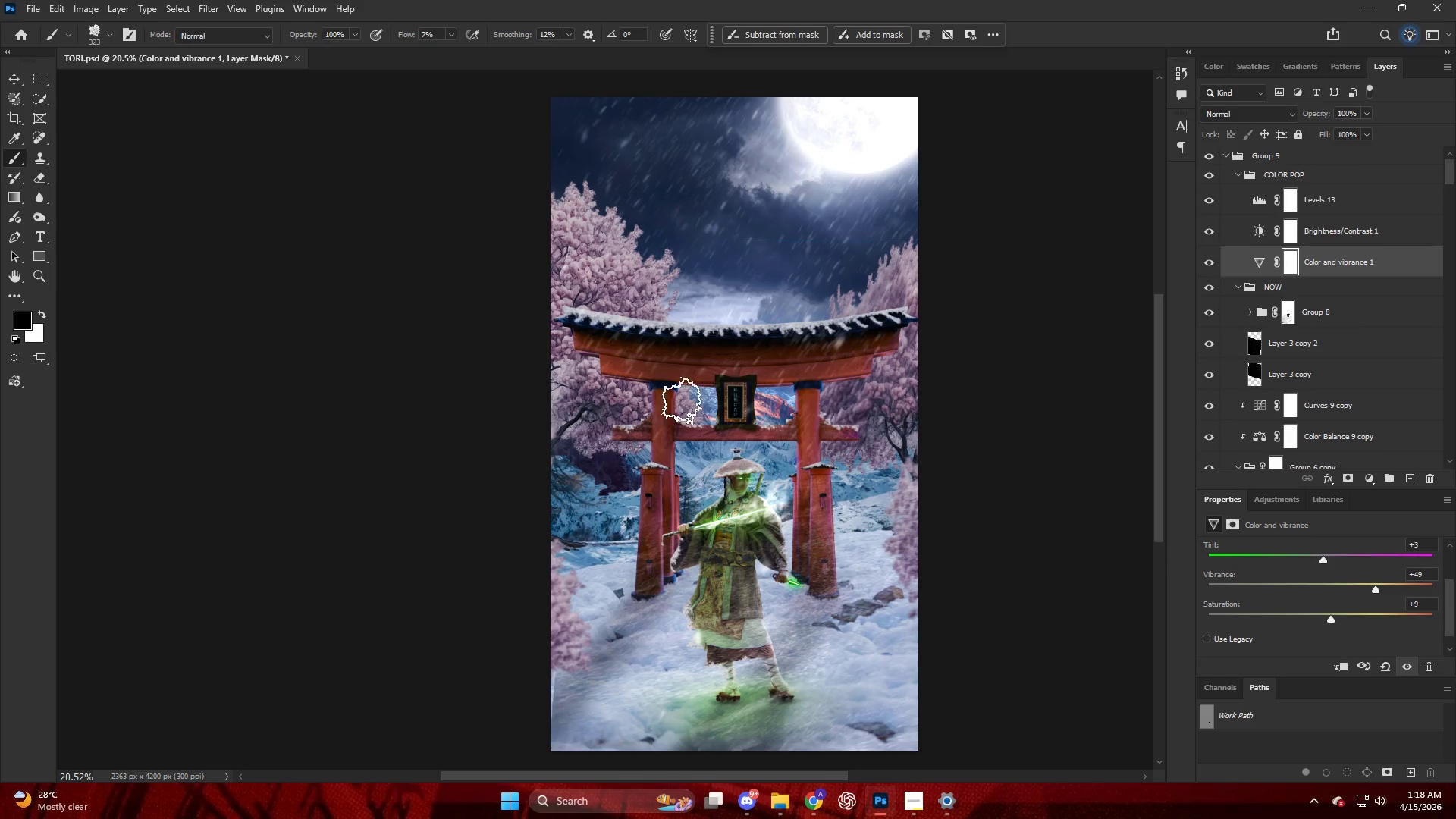 
scroll: coordinate [720, 270], scroll_direction: up, amount: 8.0
 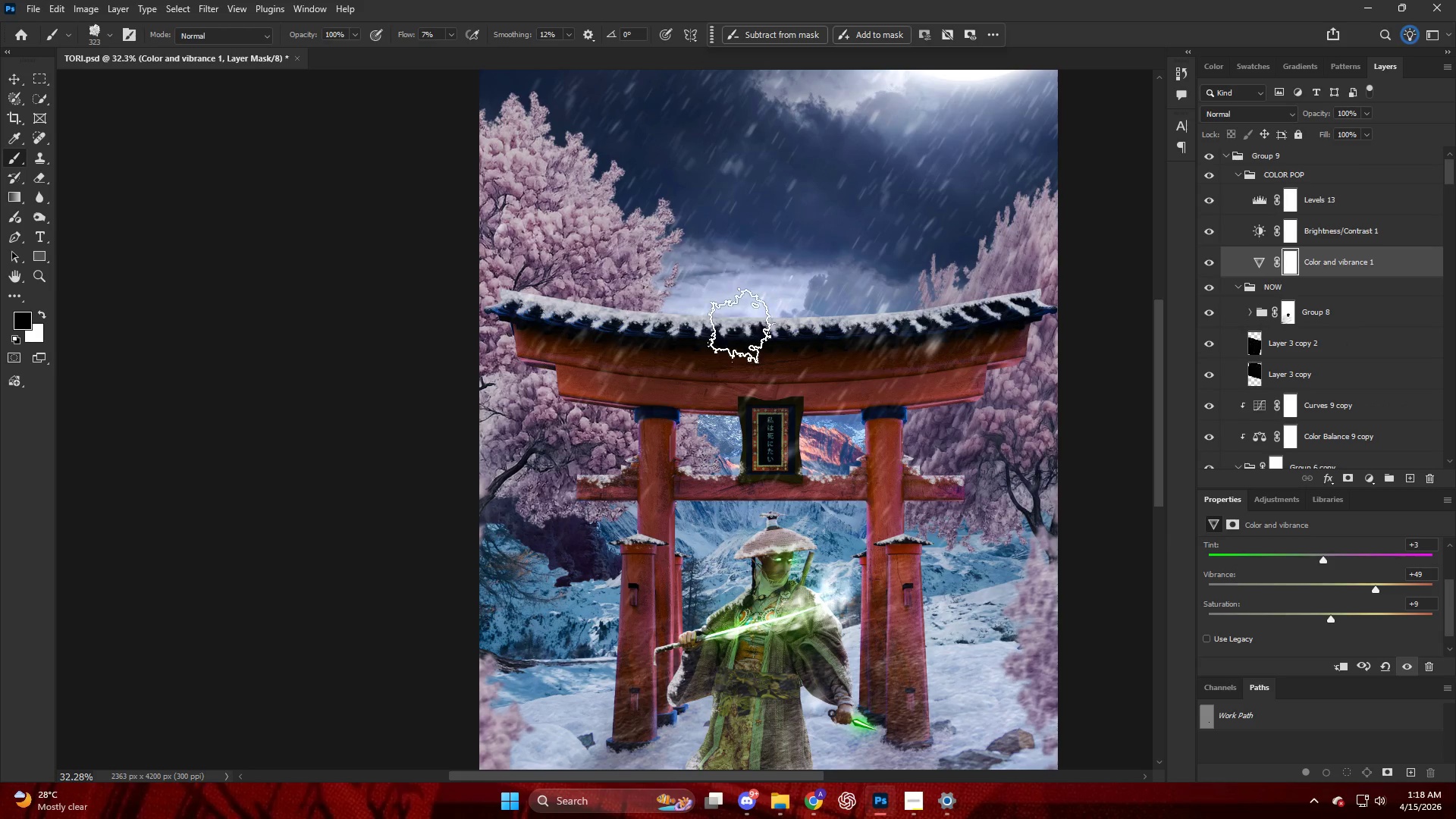 
key(Alt+AltLeft)
 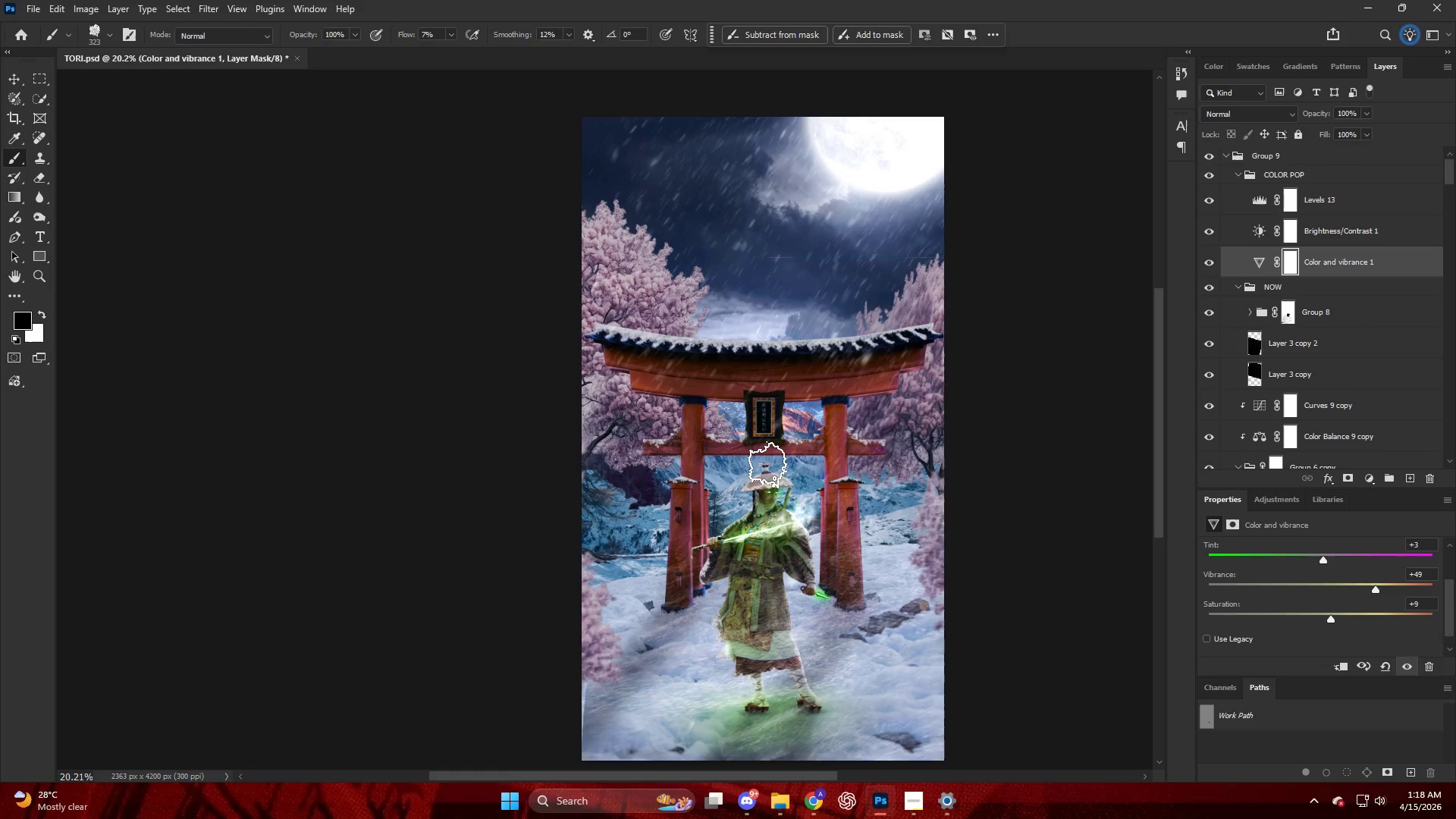 
scroll: coordinate [754, 480], scroll_direction: down, amount: 10.0
 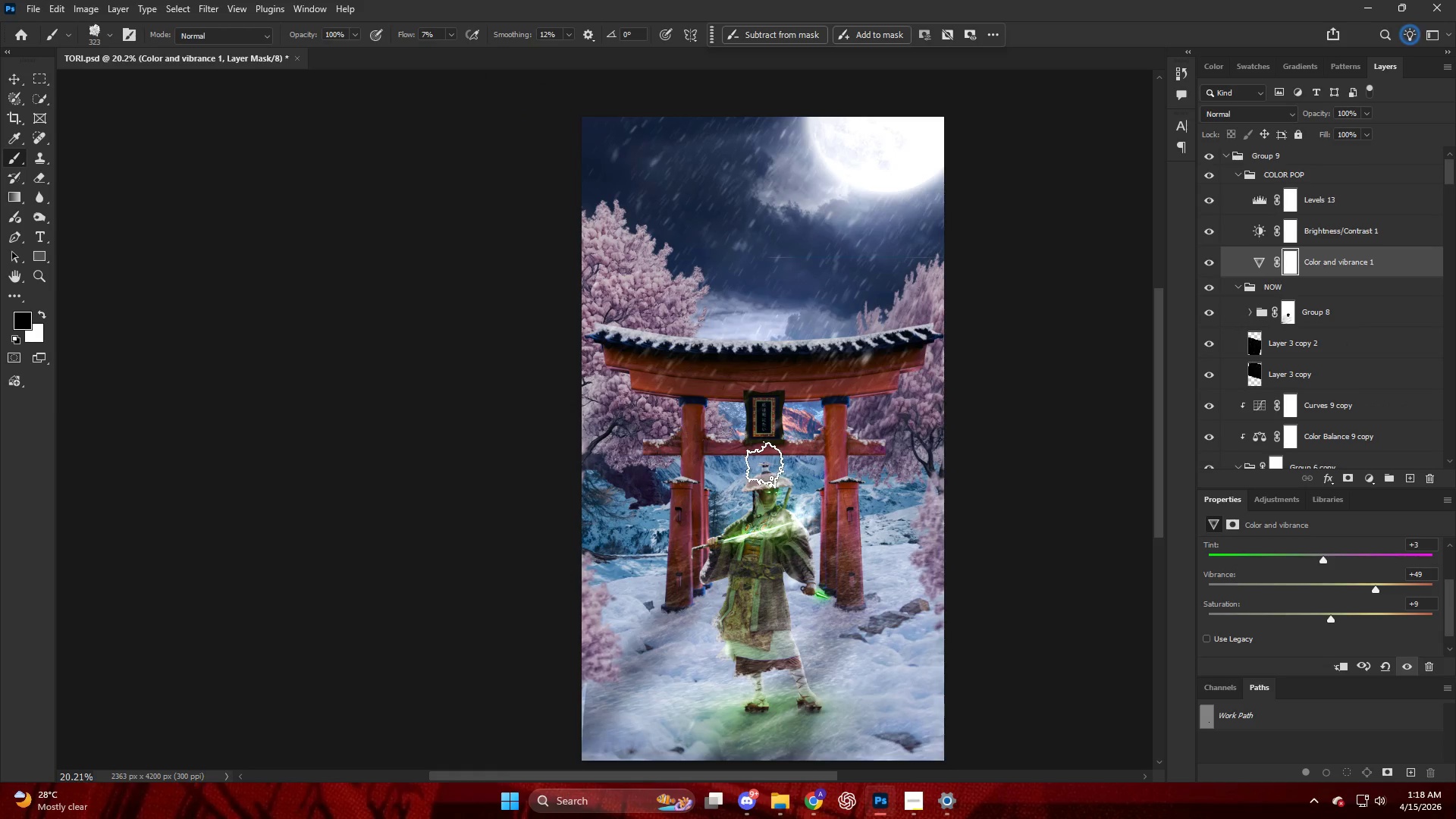 
key(Alt+AltLeft)
 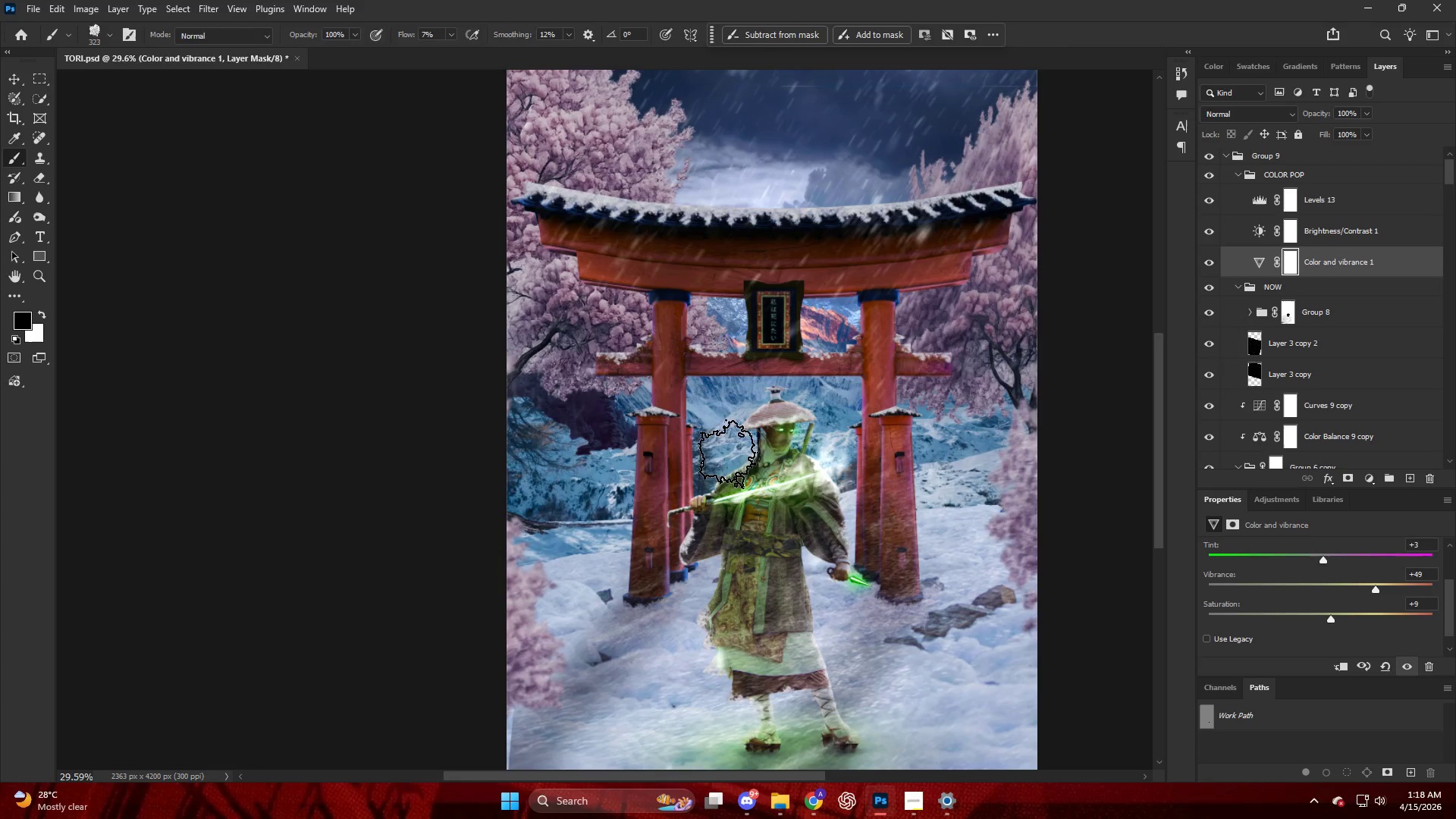 
key(V)
 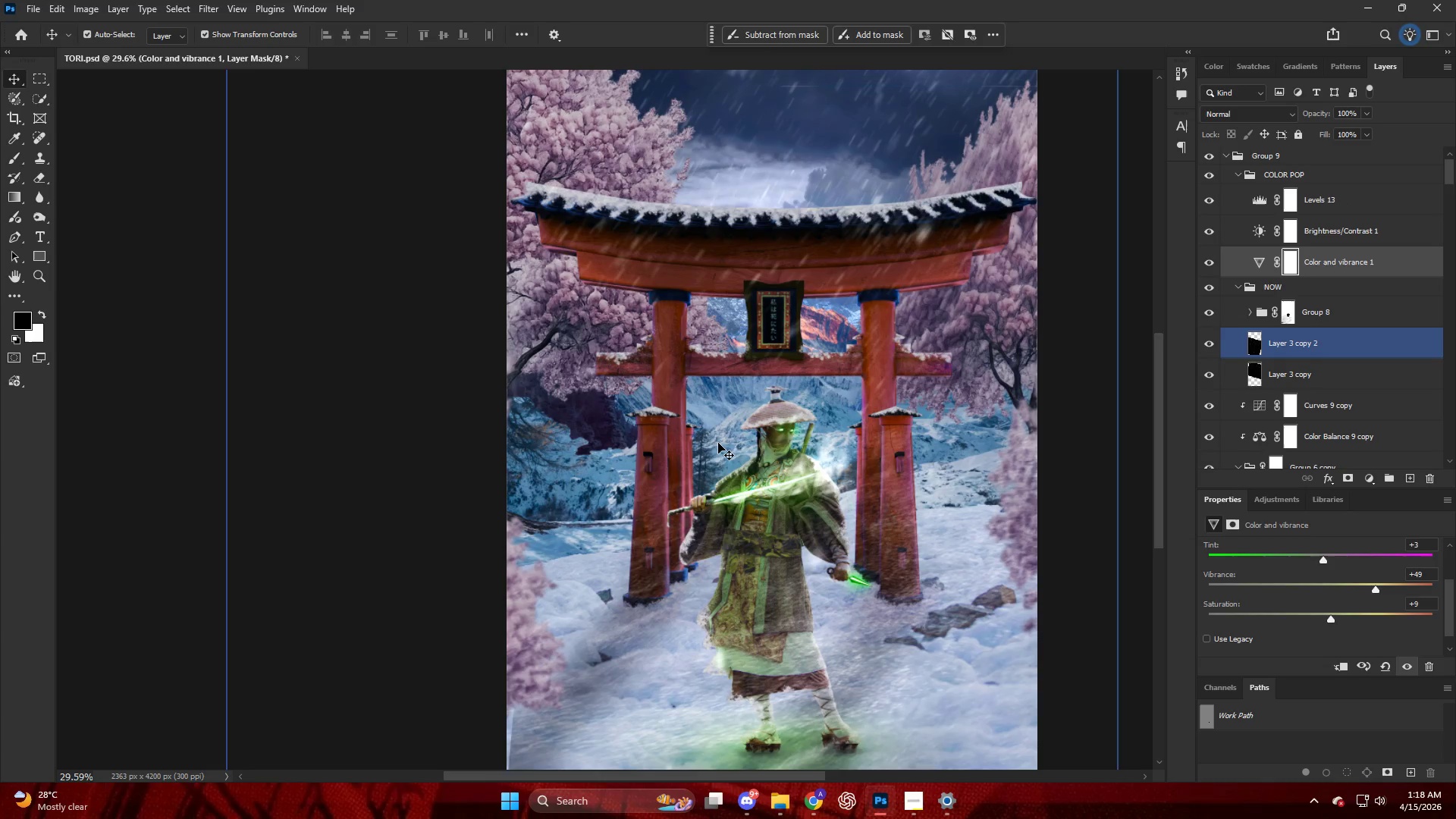 
scroll: coordinate [742, 471], scroll_direction: none, amount: 0.0
 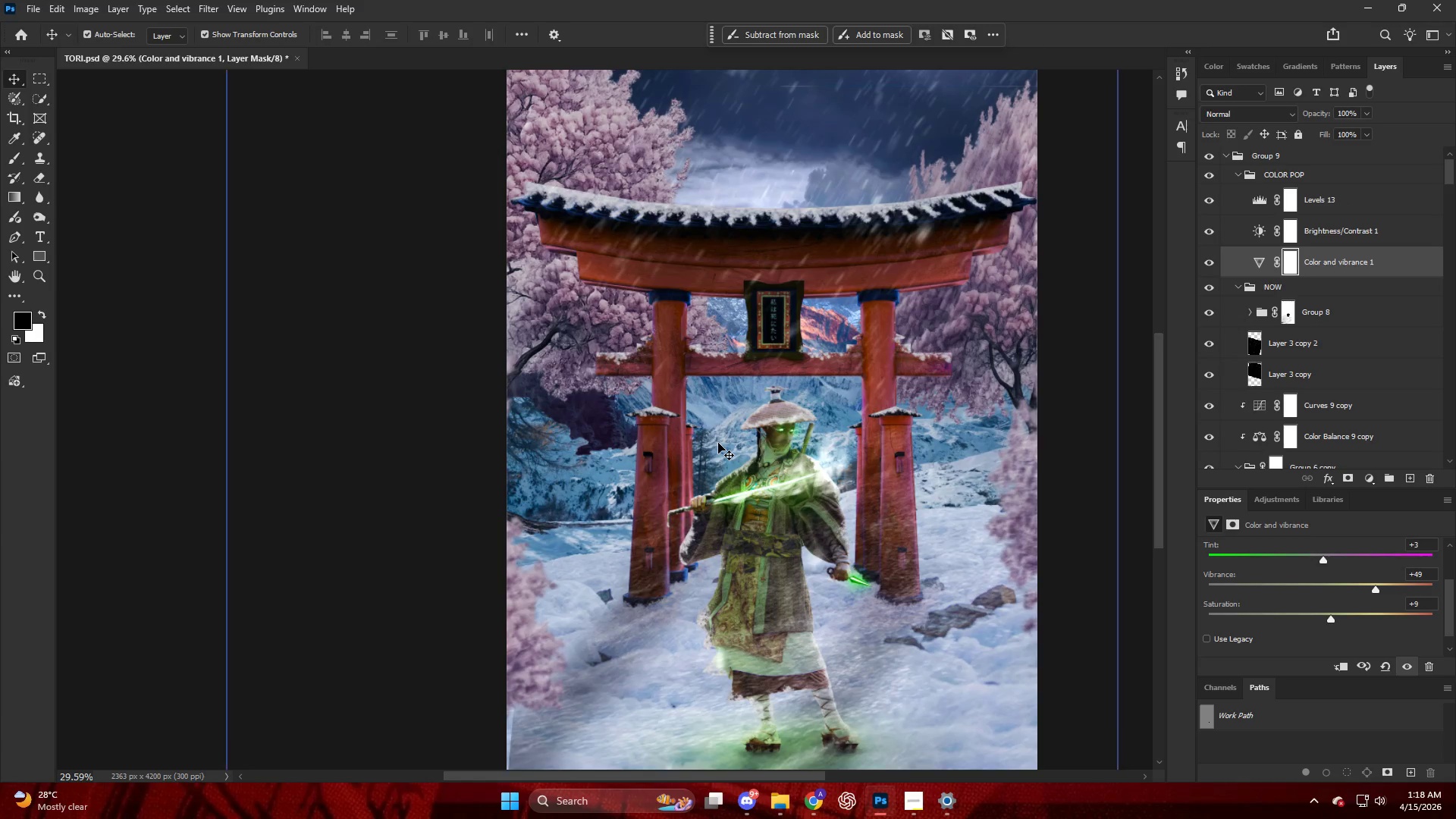 
left_click([719, 441])
 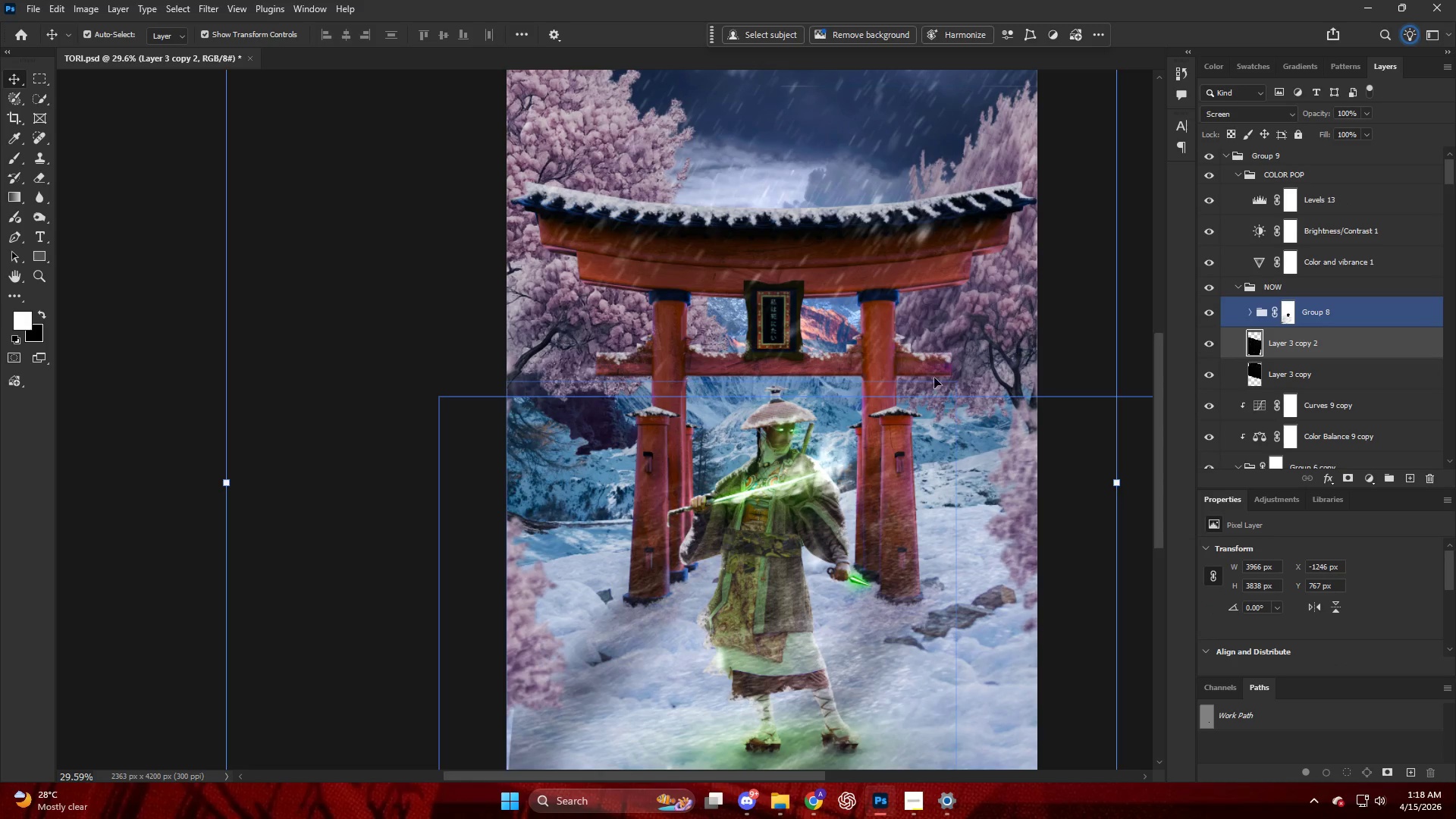 
left_click([727, 430])
 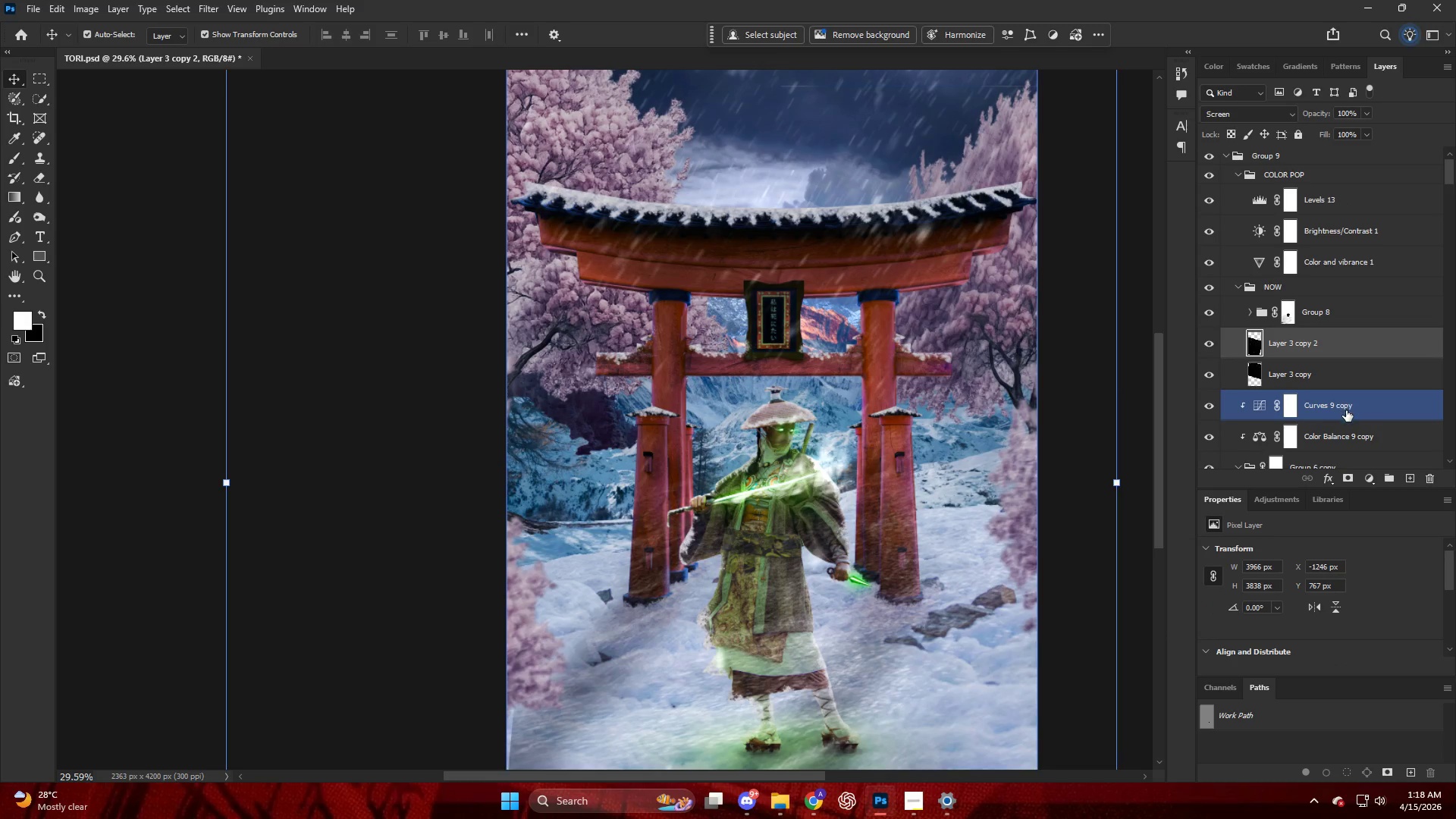 
left_click([1353, 428])
 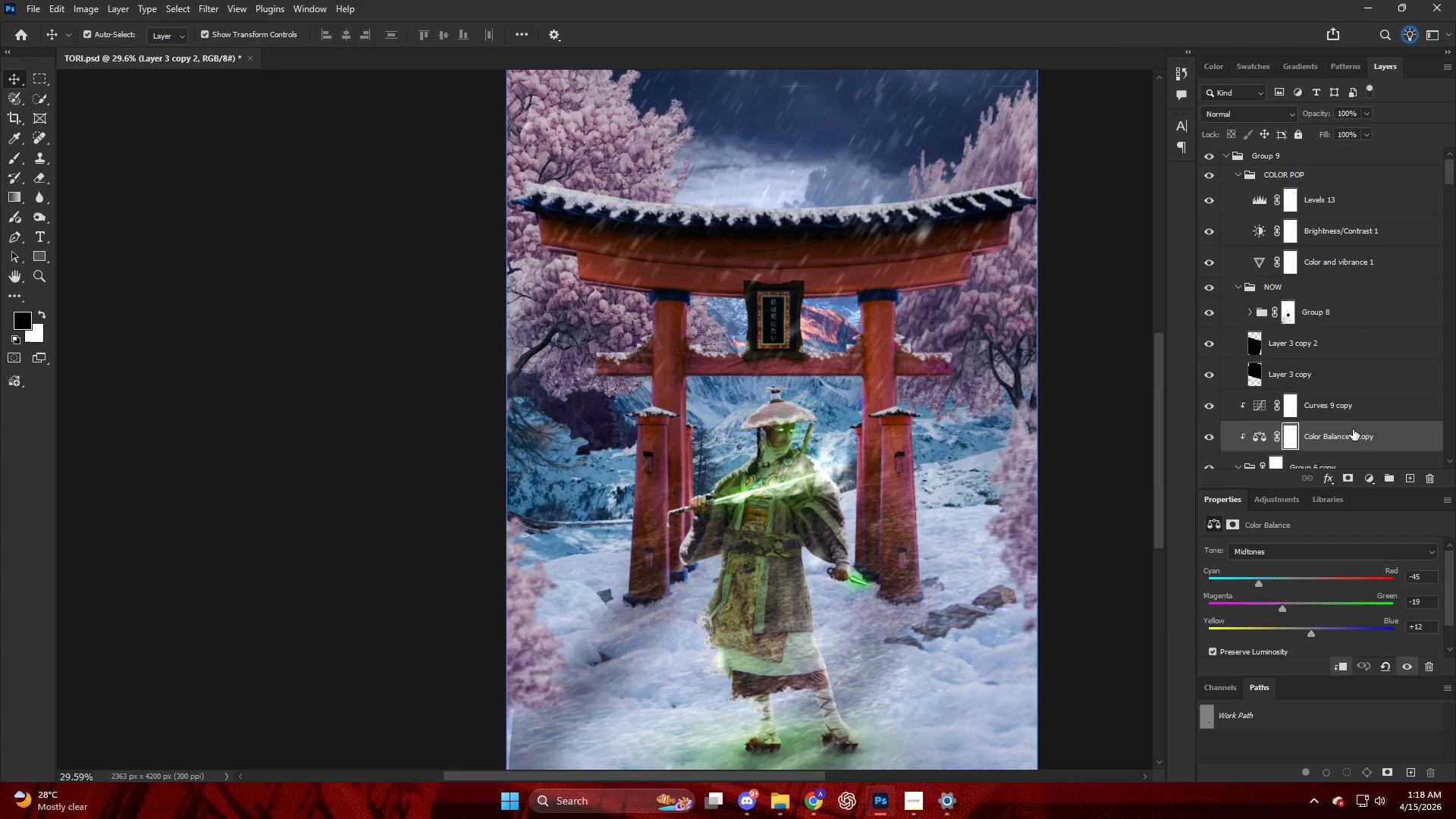 
scroll: coordinate [1351, 430], scroll_direction: down, amount: 3.0
 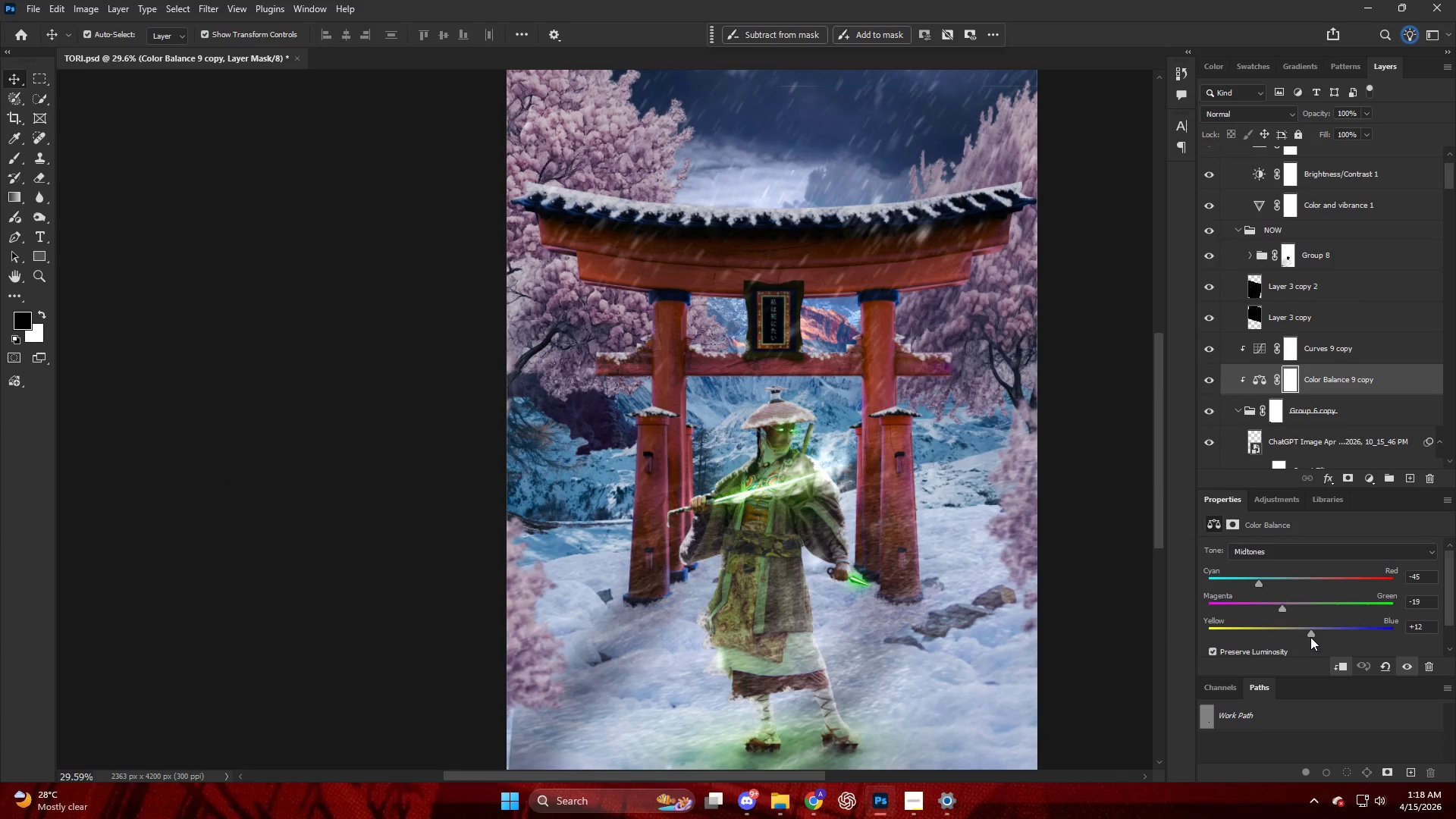 
left_click_drag(start_coordinate=[1308, 631], to_coordinate=[1279, 629])
 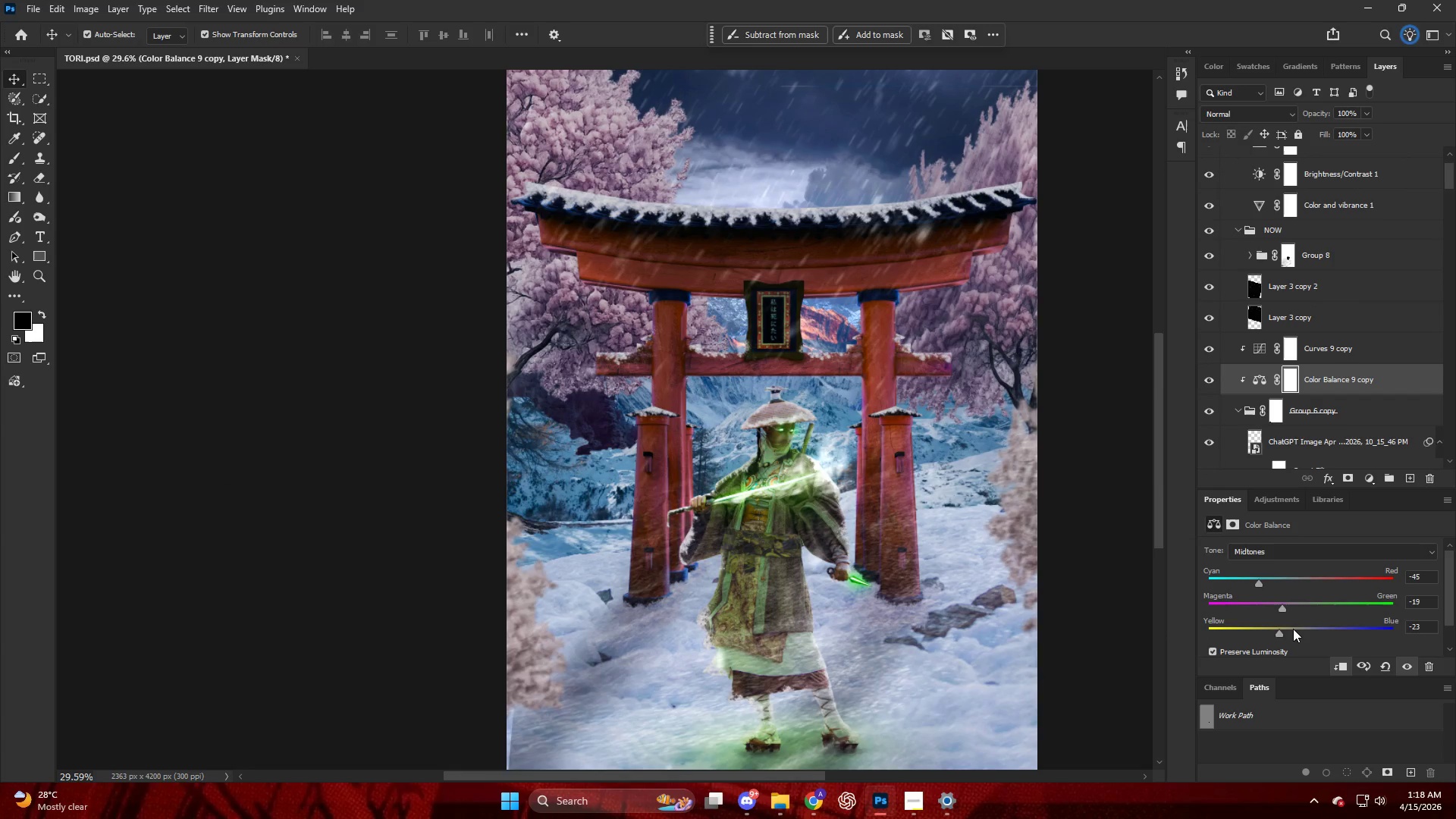 
key(Control+ControlLeft)
 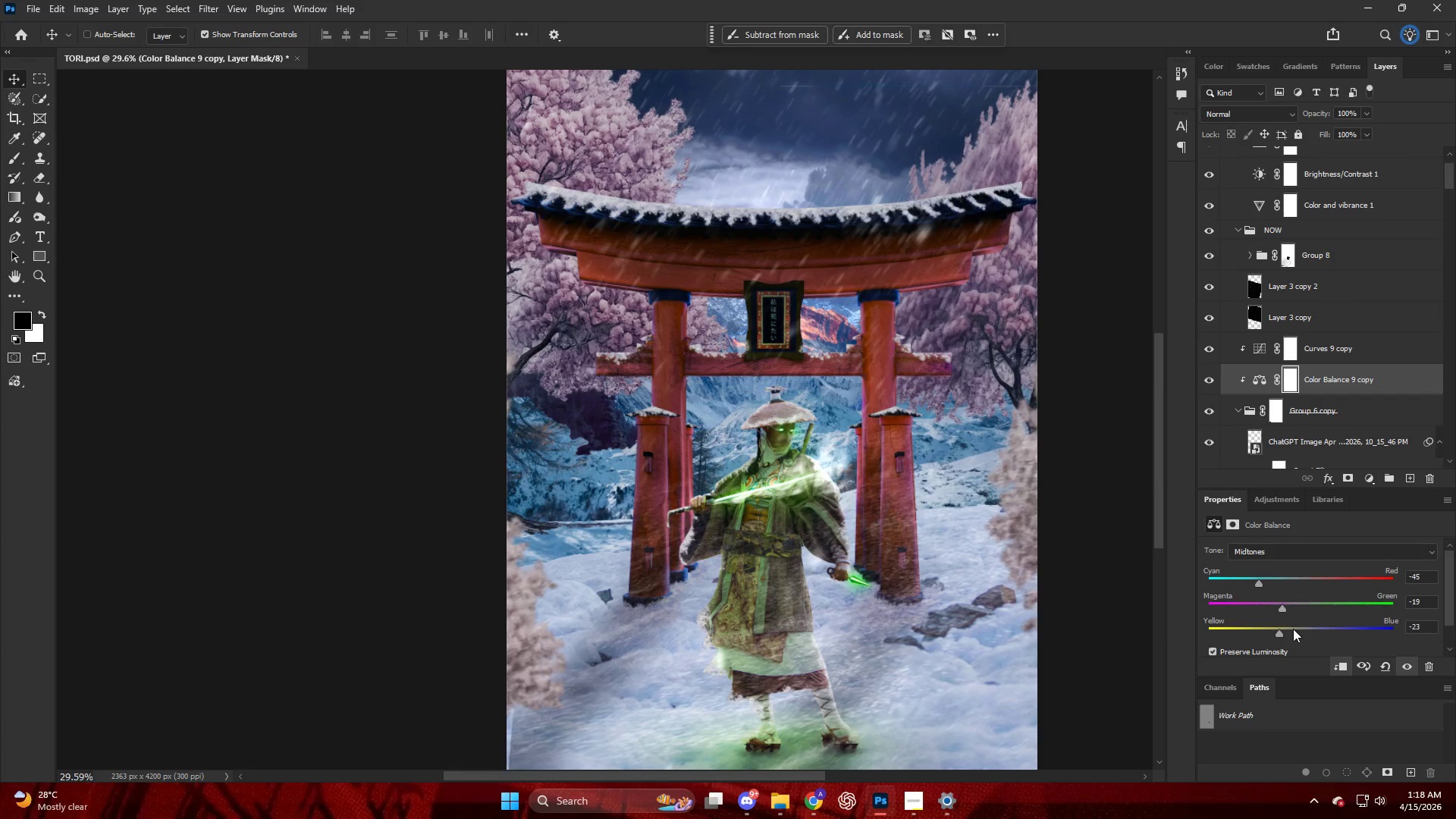 
key(Control+Z)
 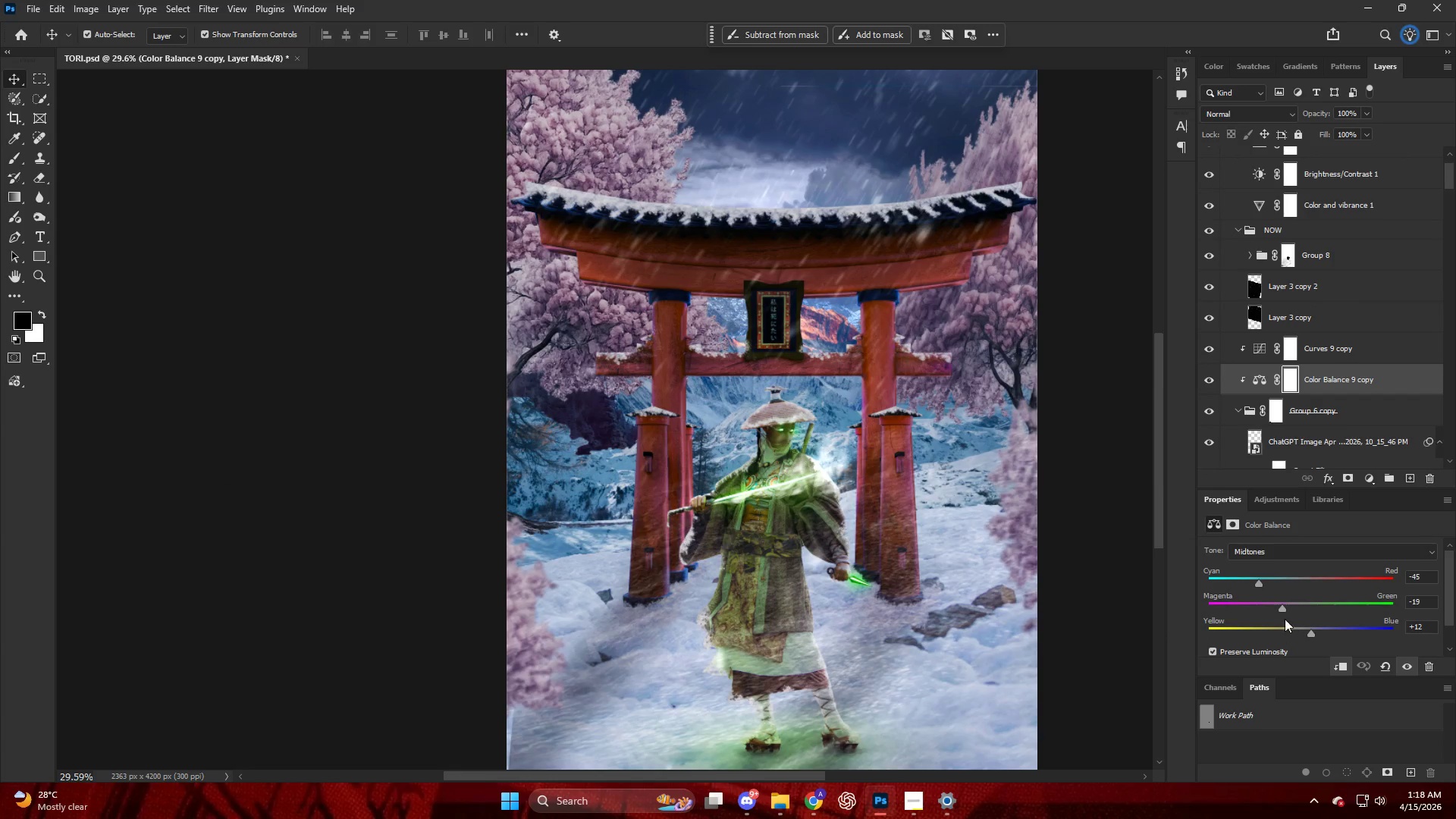 
hold_key(key=AltLeft, duration=0.59)
 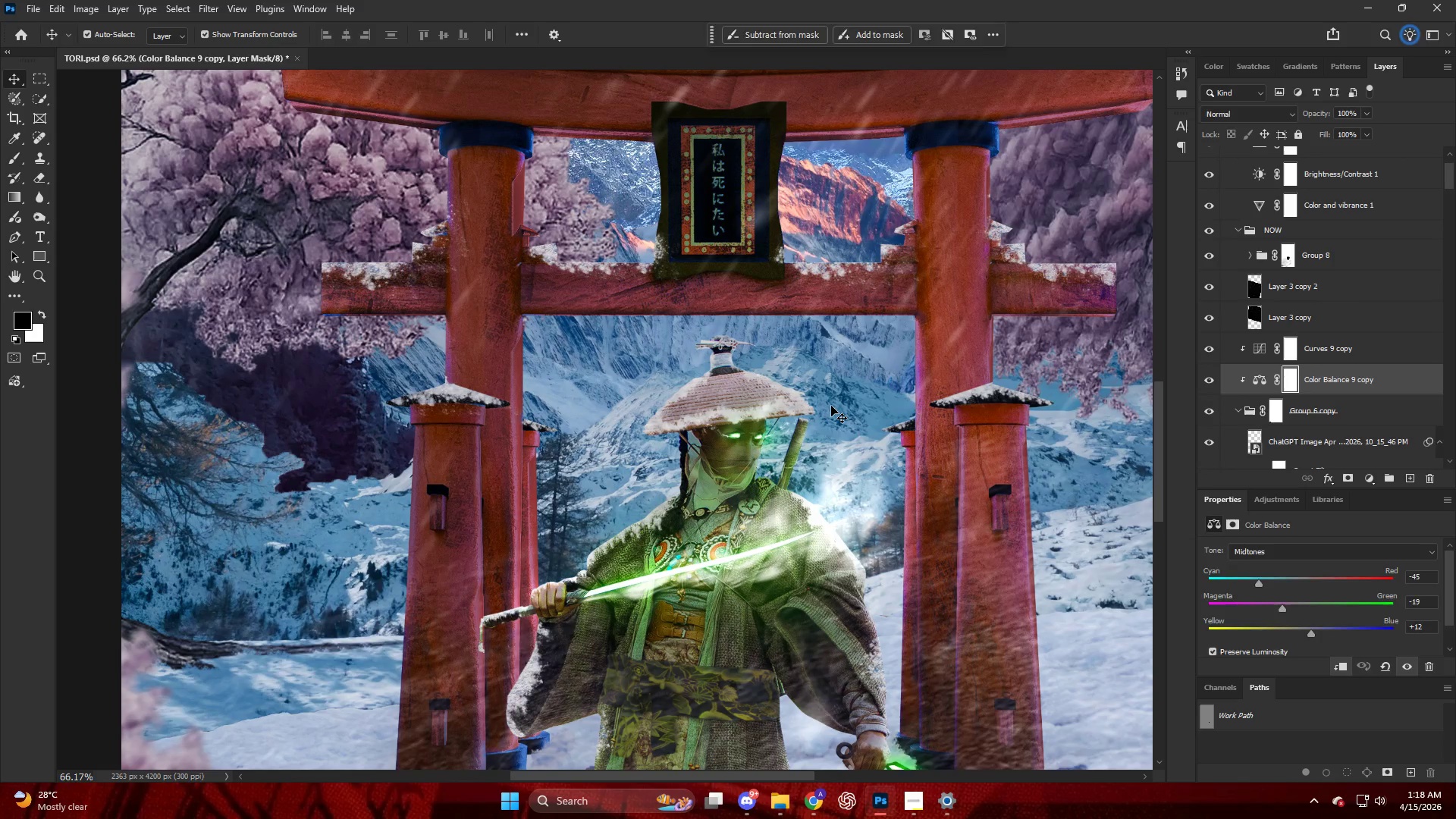 
key(V)
 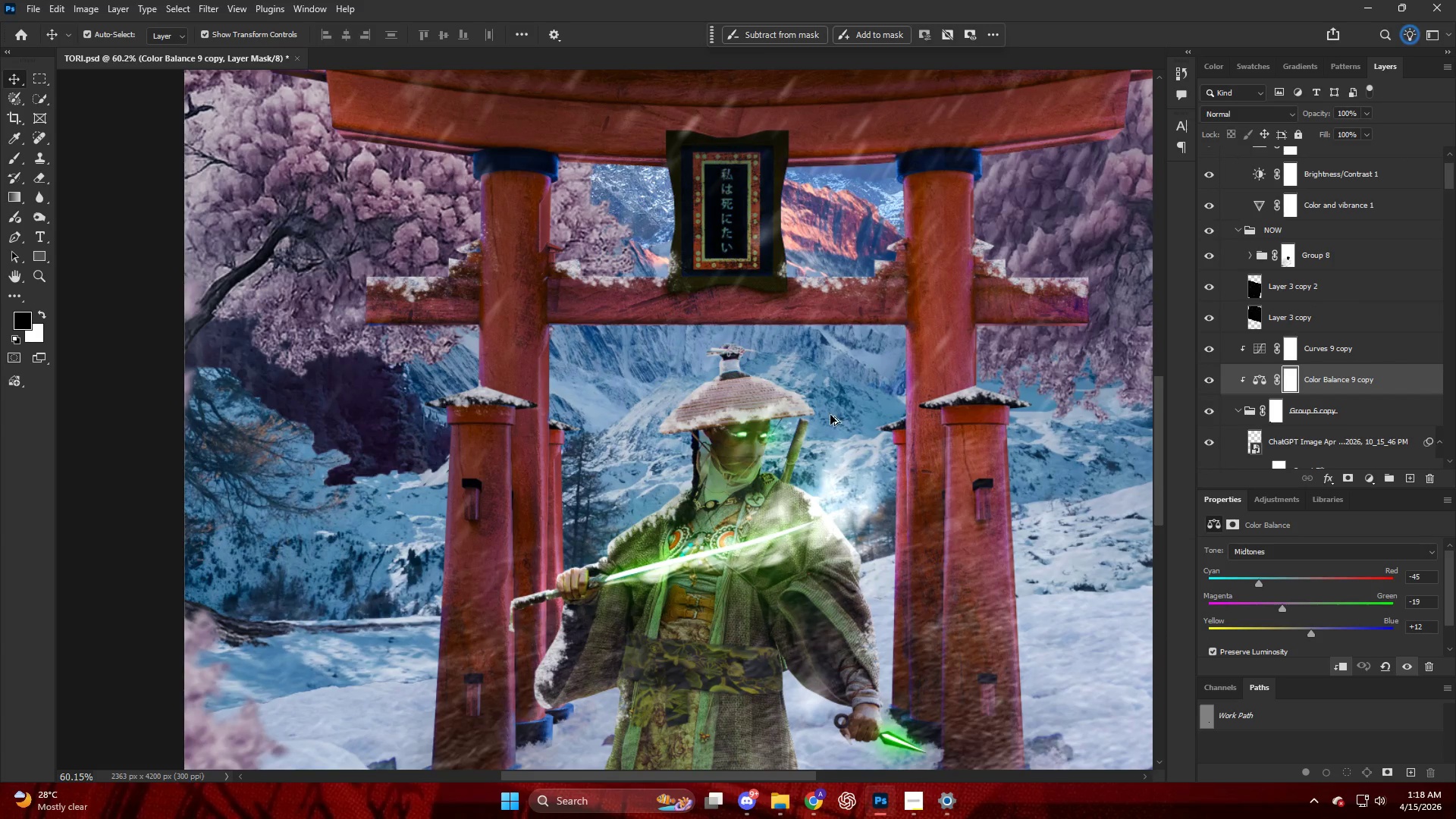 
left_click([831, 406])
 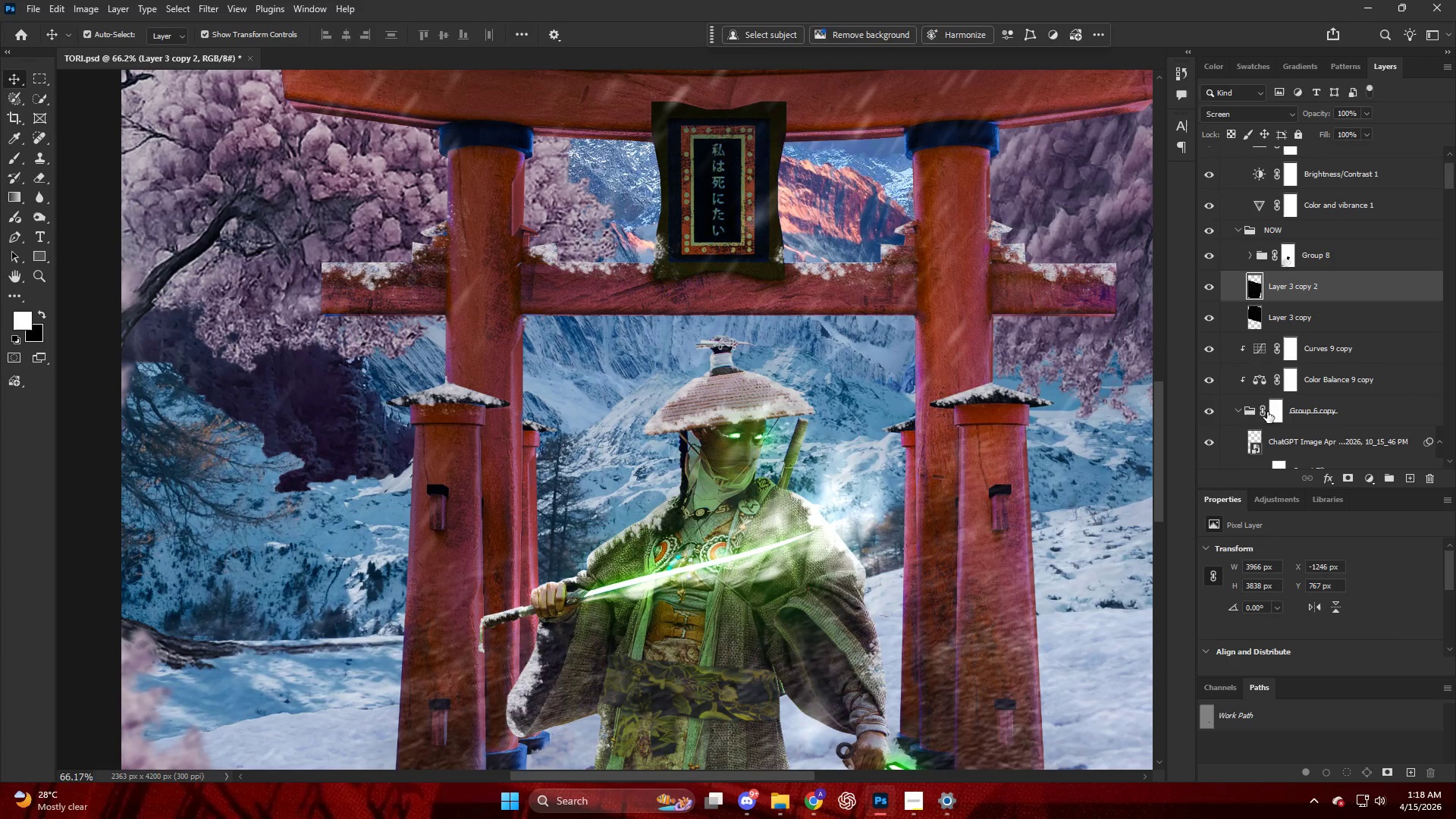 
scroll: coordinate [817, 420], scroll_direction: up, amount: 9.0
 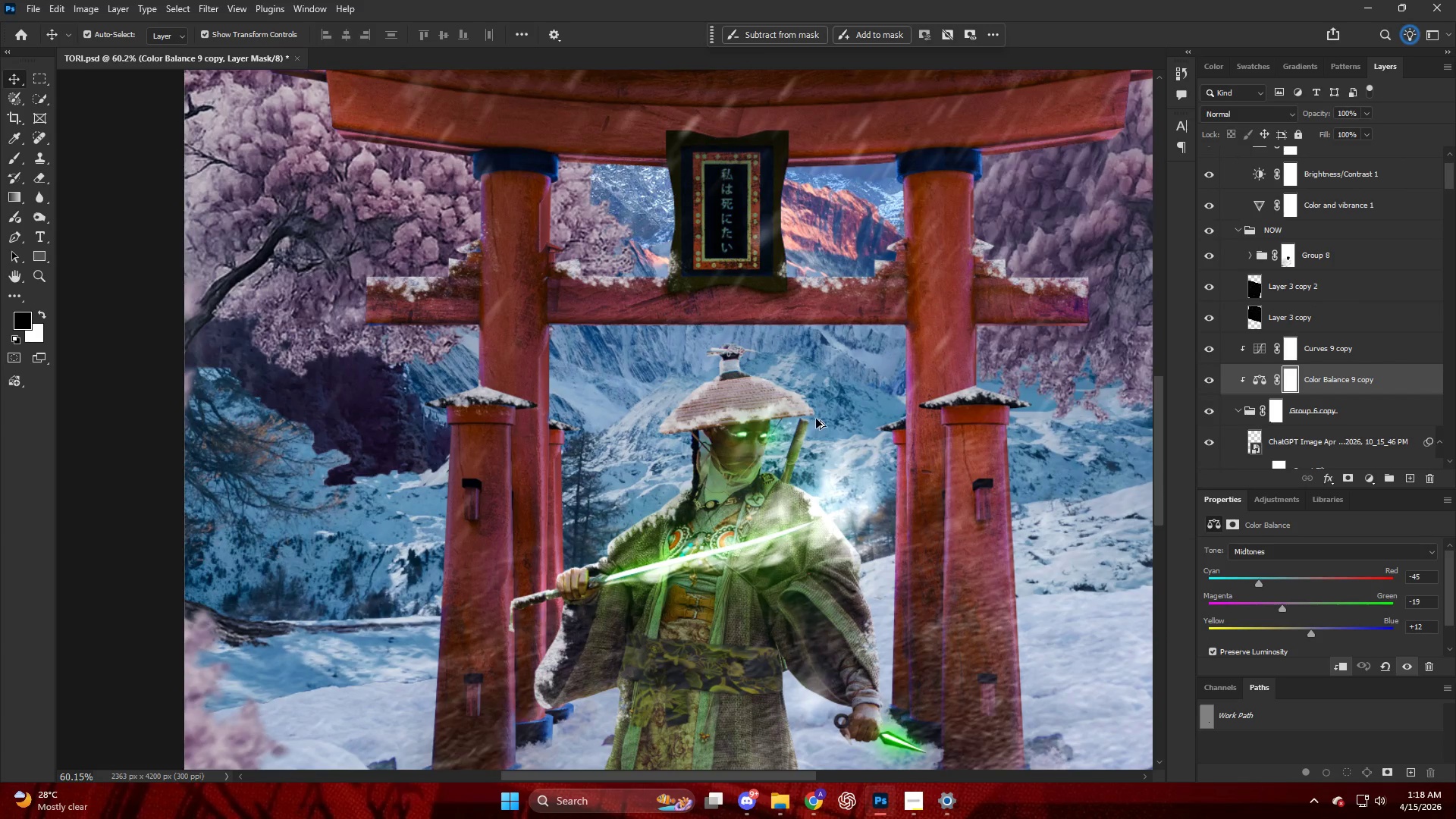 
scroll: coordinate [1277, 391], scroll_direction: down, amount: 80.0
 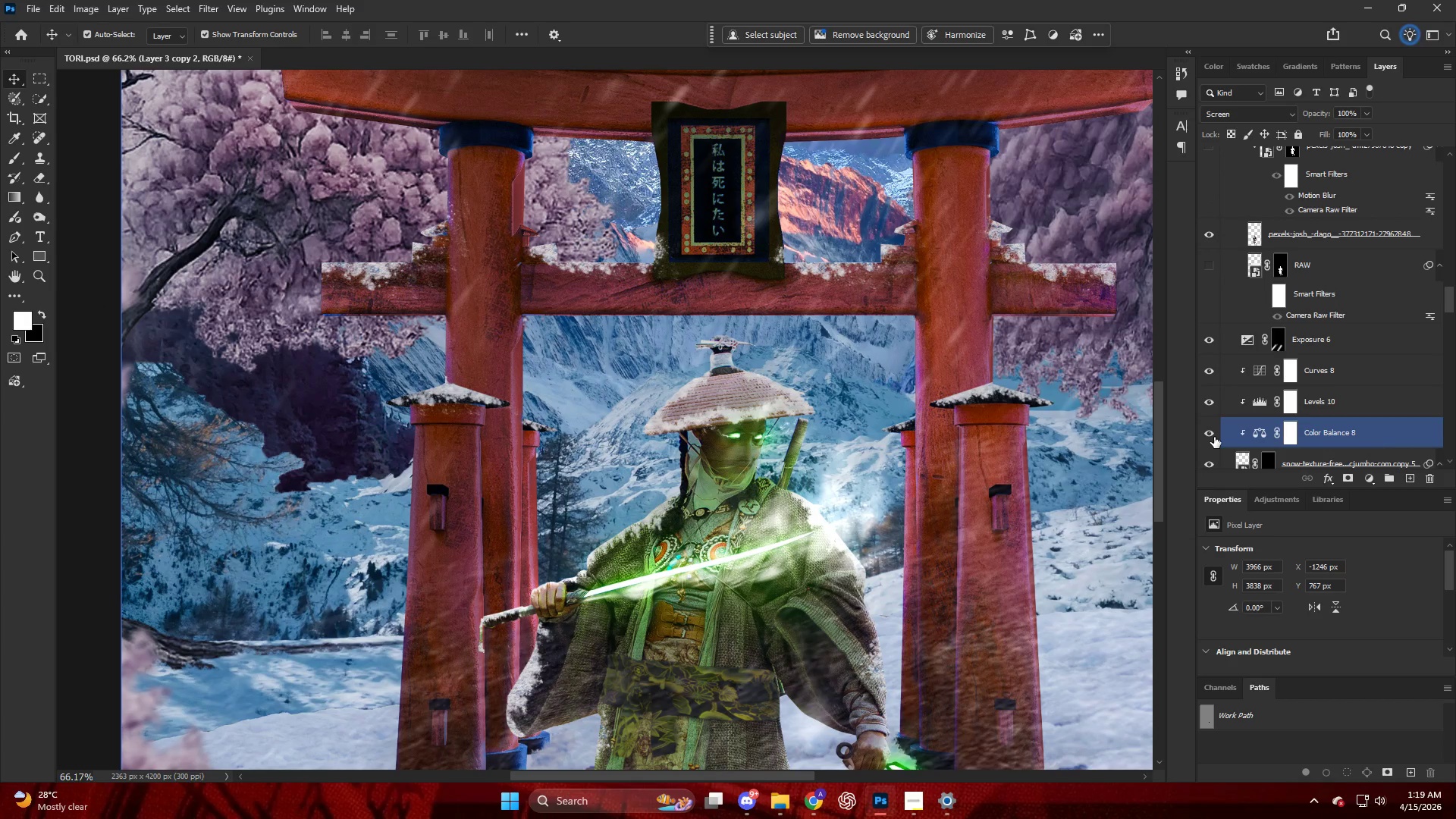 
left_click([1211, 462])
 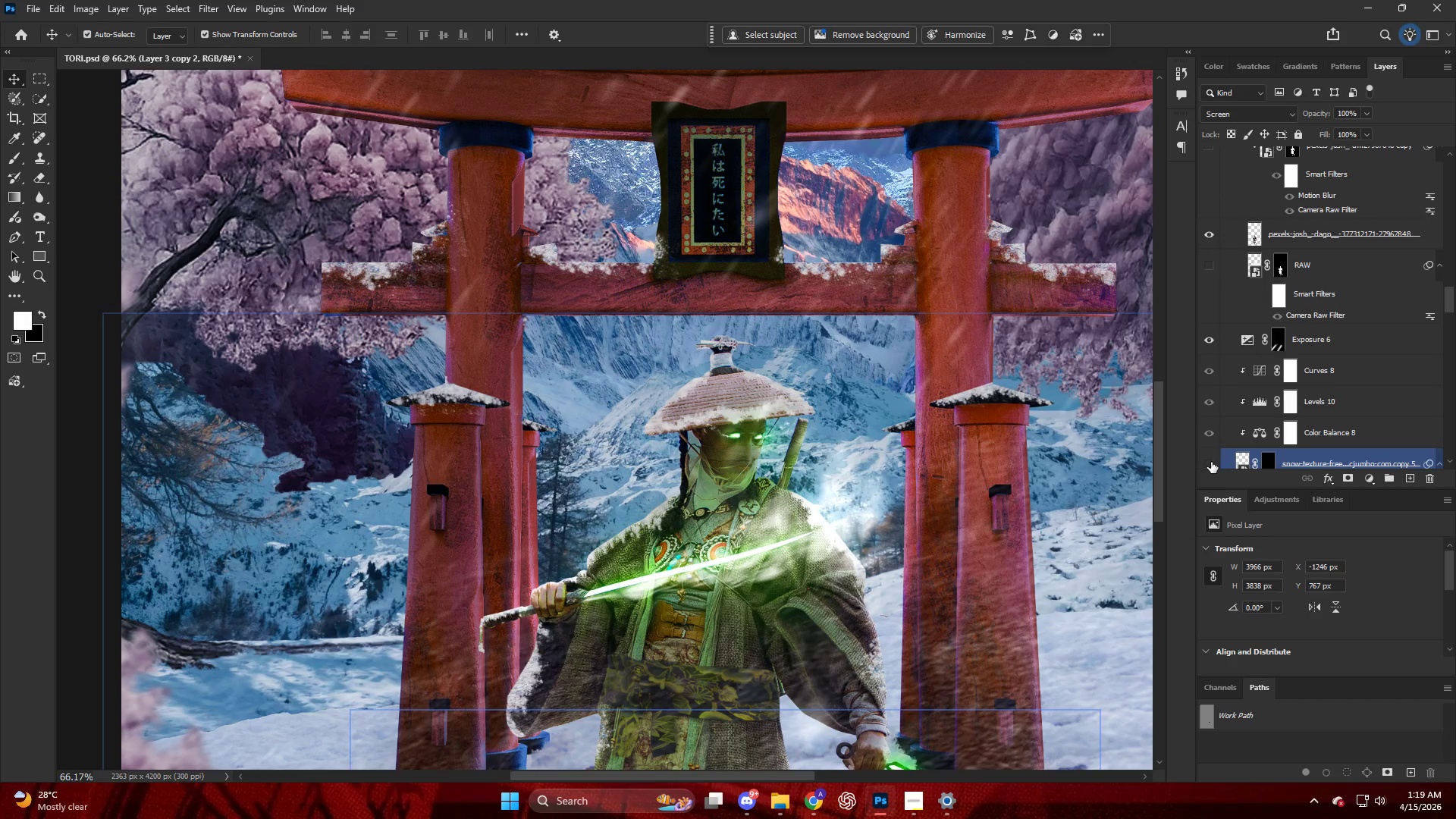 
left_click([1211, 462])
 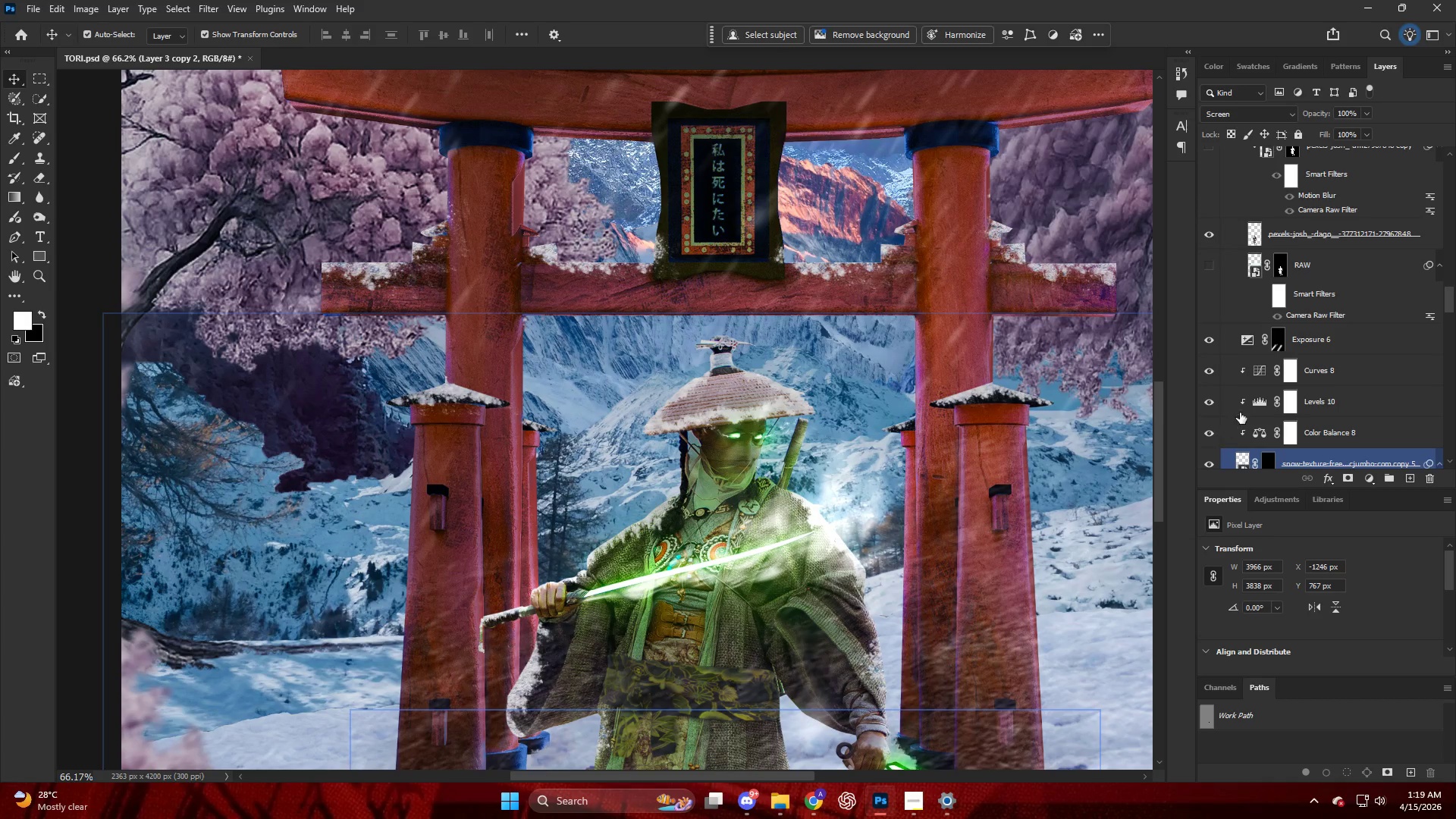 
scroll: coordinate [1214, 413], scroll_direction: down, amount: 42.0
 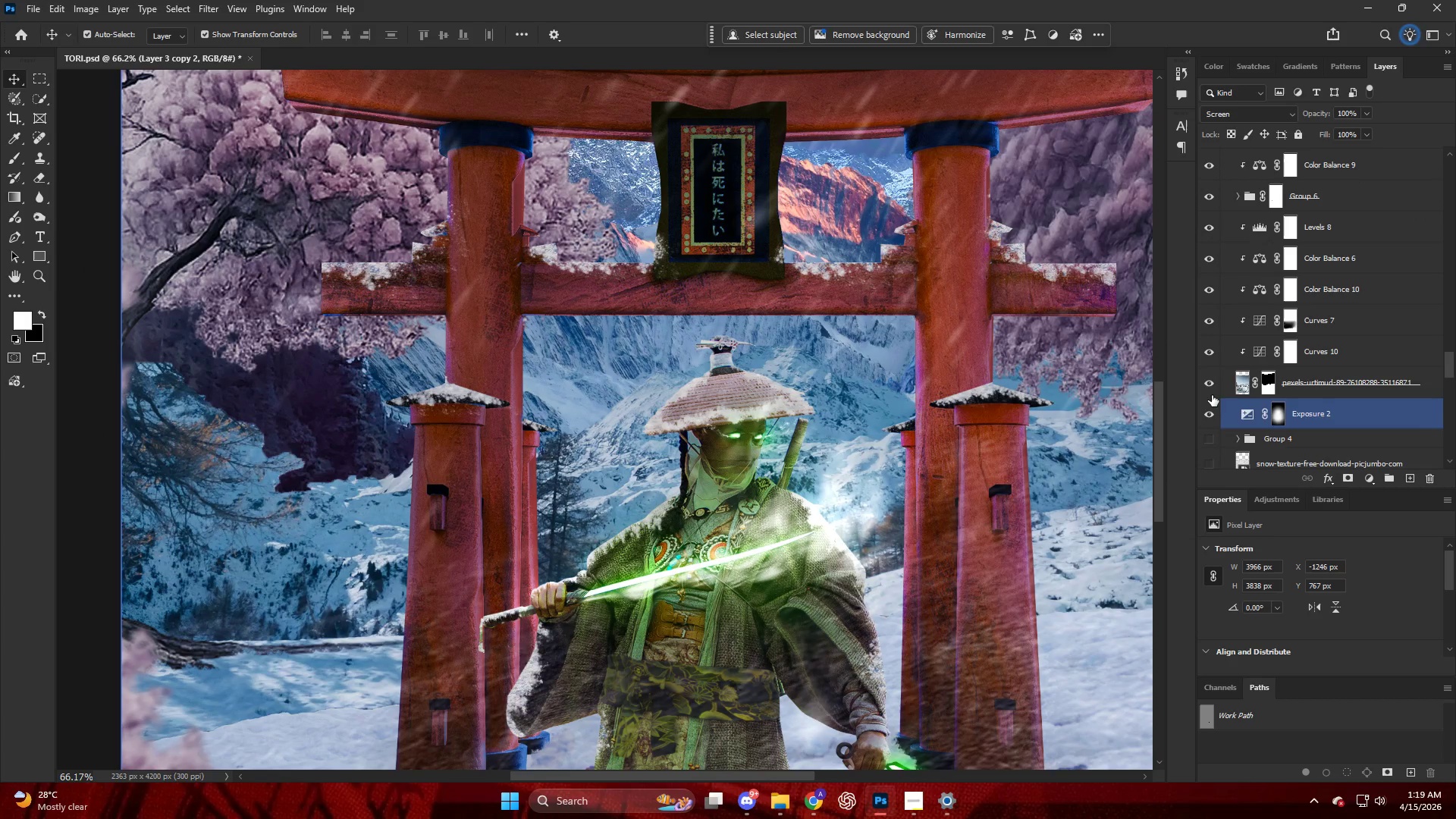 
left_click([1205, 383])
 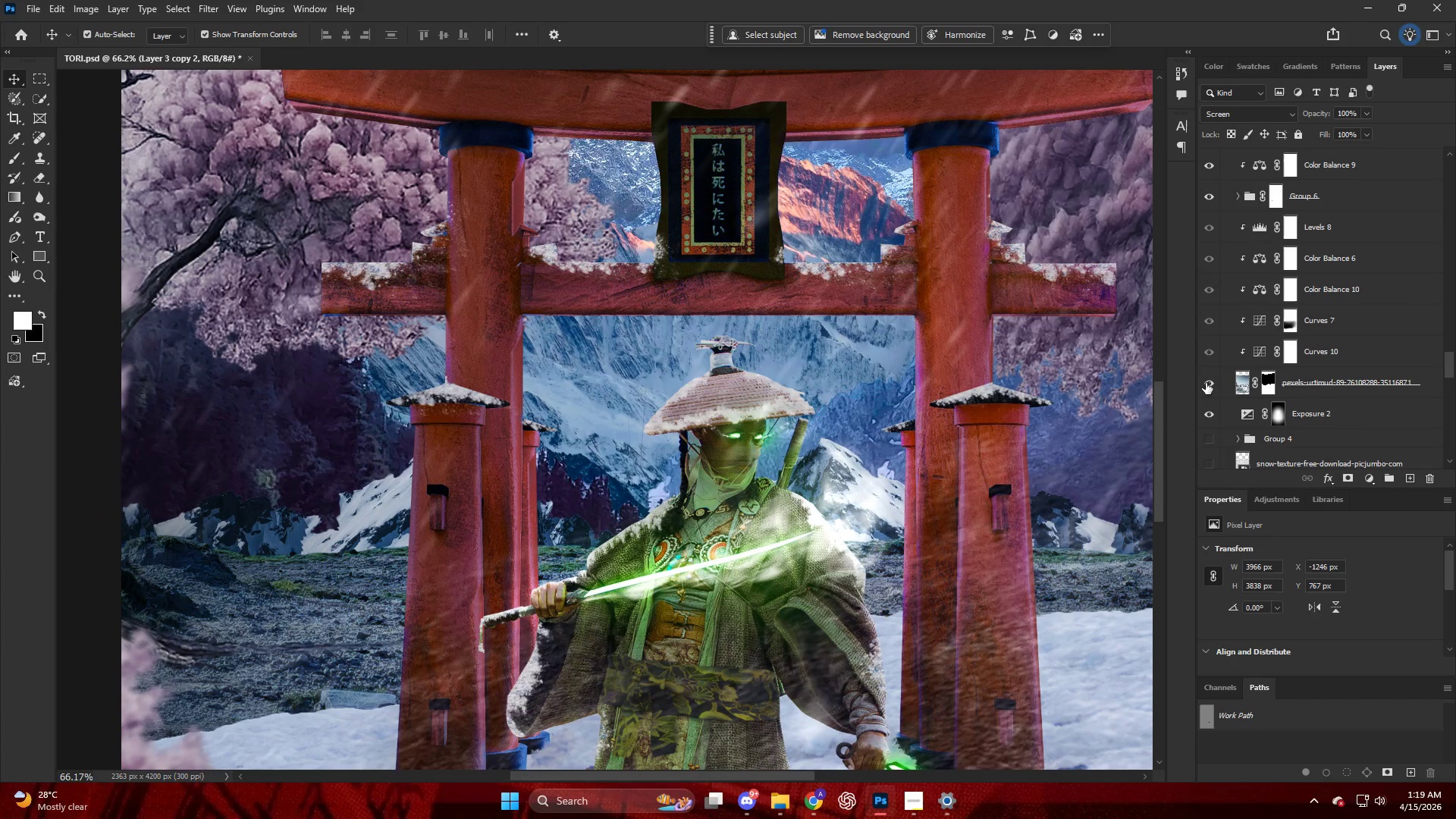 
hold_key(key=AltLeft, duration=0.84)
scroll: coordinate [876, 375], scroll_direction: down, amount: 11.0
 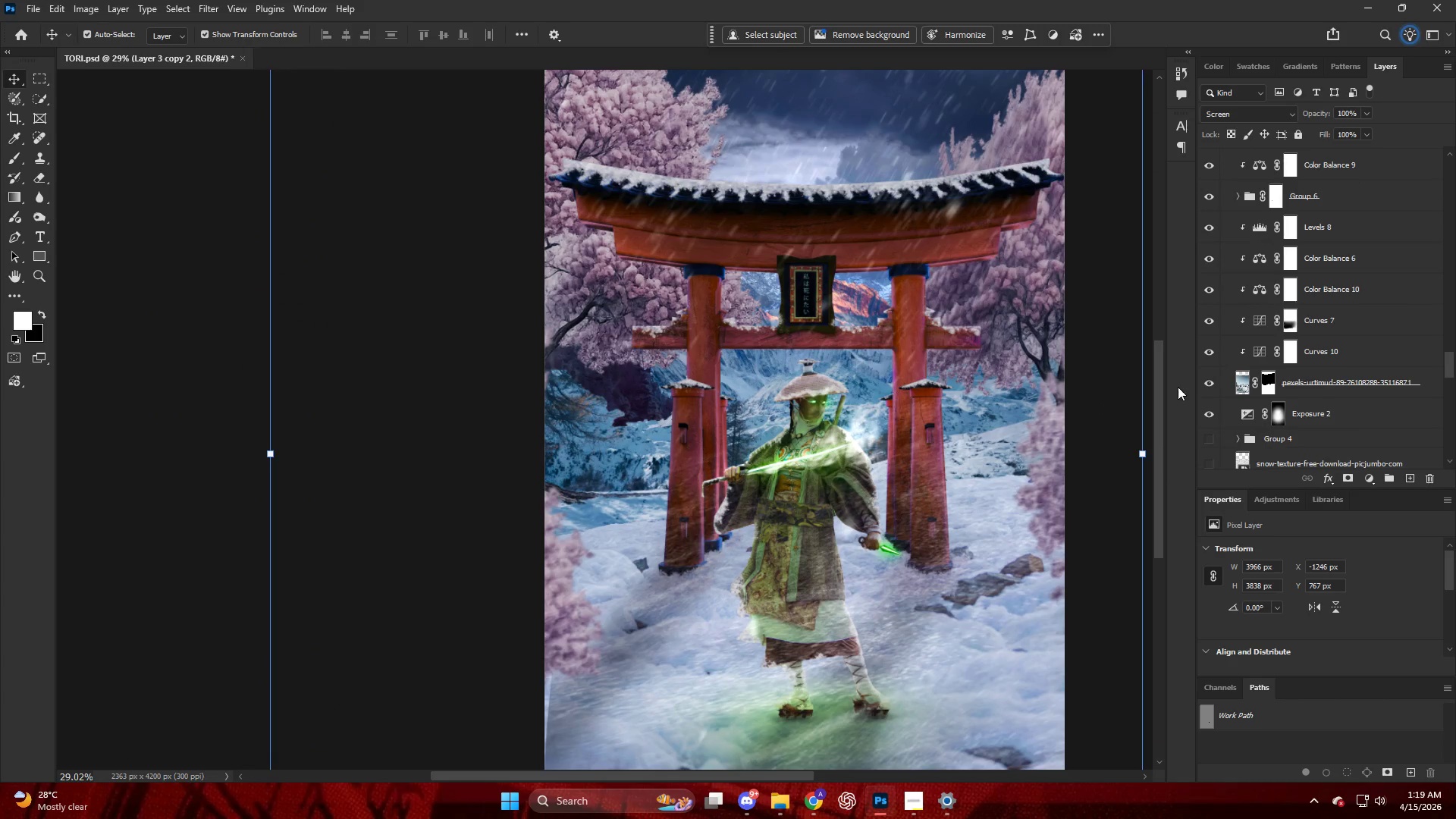 
hold_key(key=AltLeft, duration=0.38)
scroll: coordinate [1036, 397], scroll_direction: up, amount: 5.0
 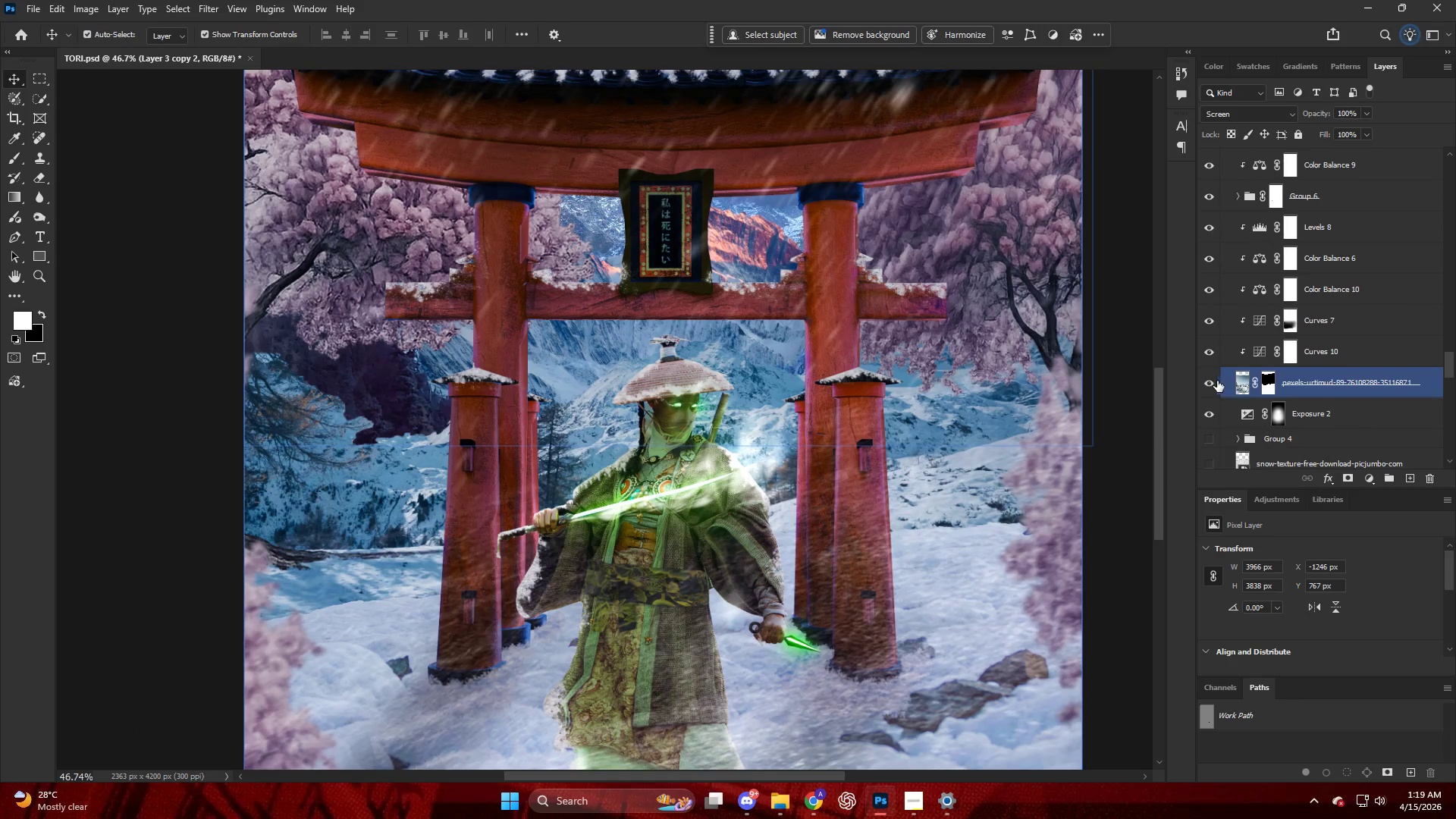 
left_click([1207, 379])
 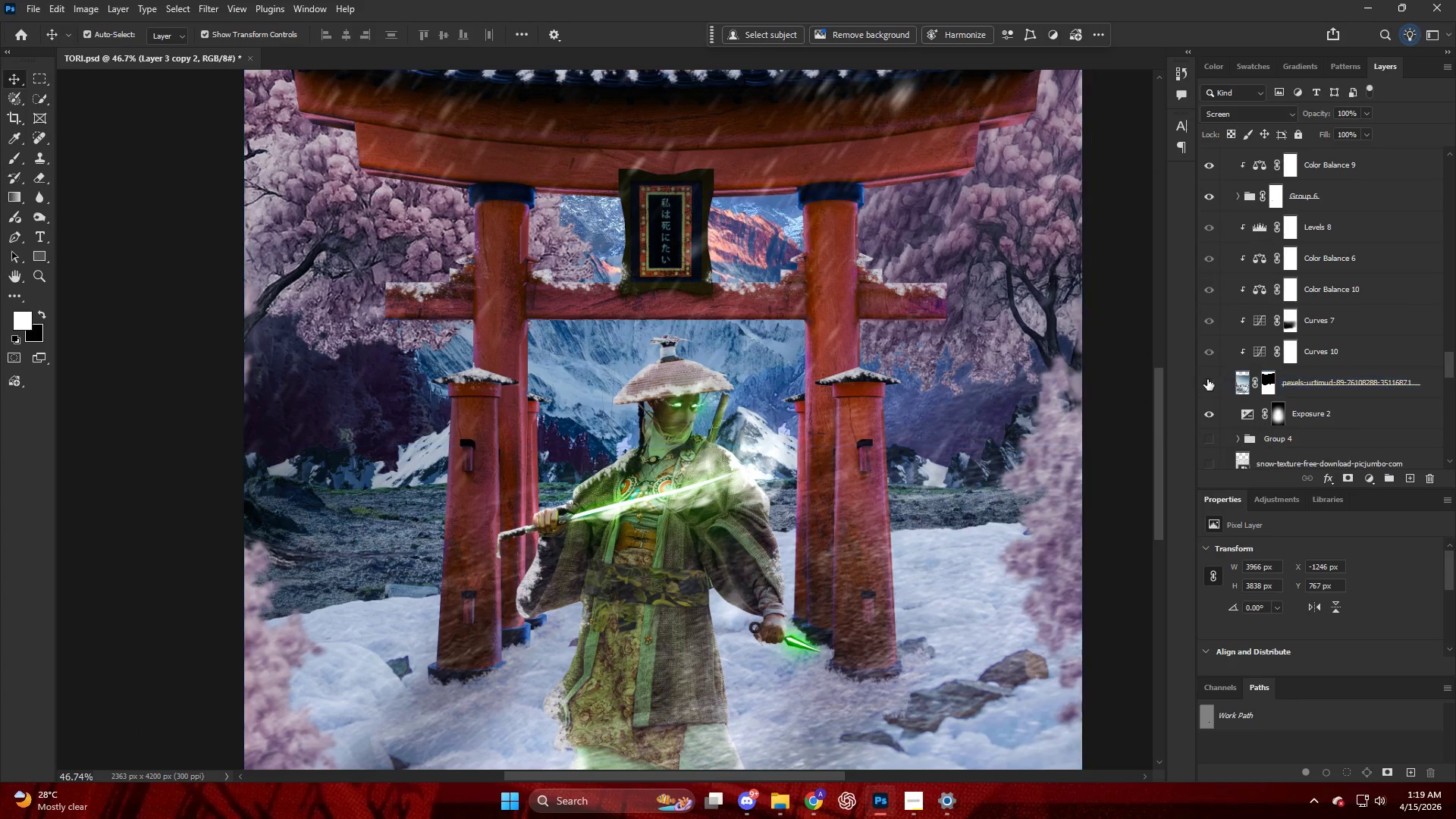 
left_click([1207, 379])
 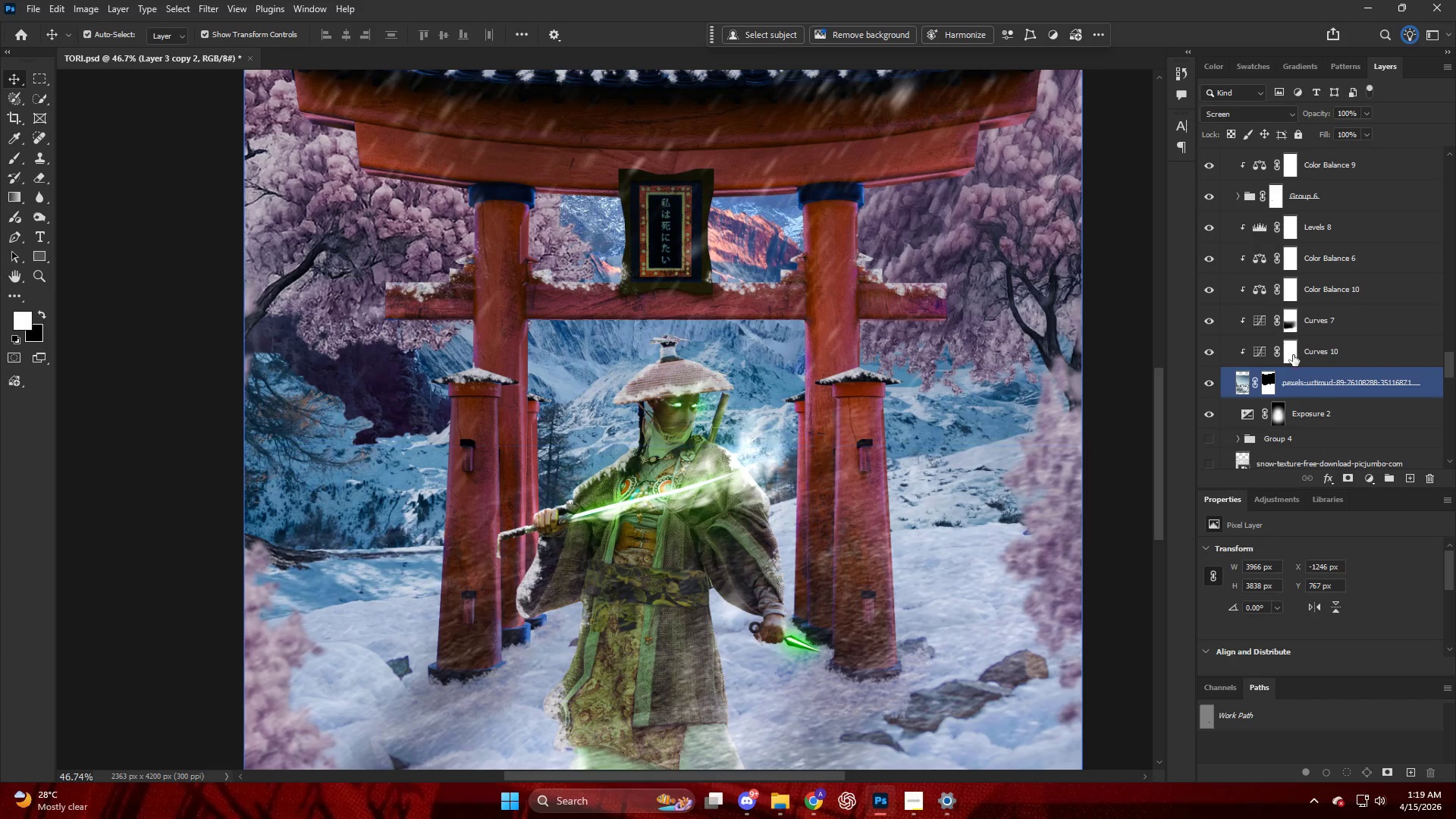 
left_click([1259, 290])
 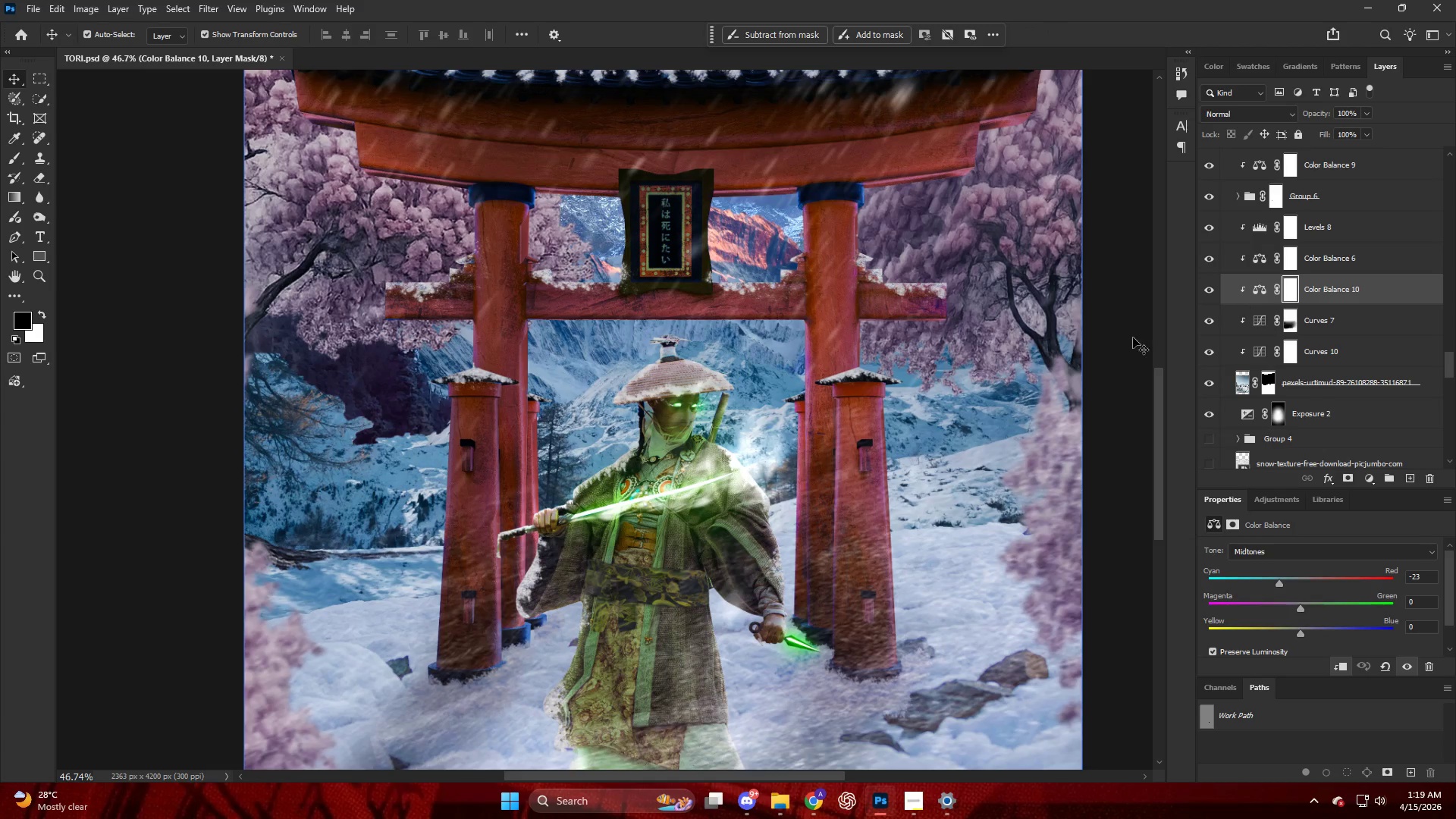 
hold_key(key=AltLeft, duration=0.33)
scroll: coordinate [976, 413], scroll_direction: down, amount: 3.0
 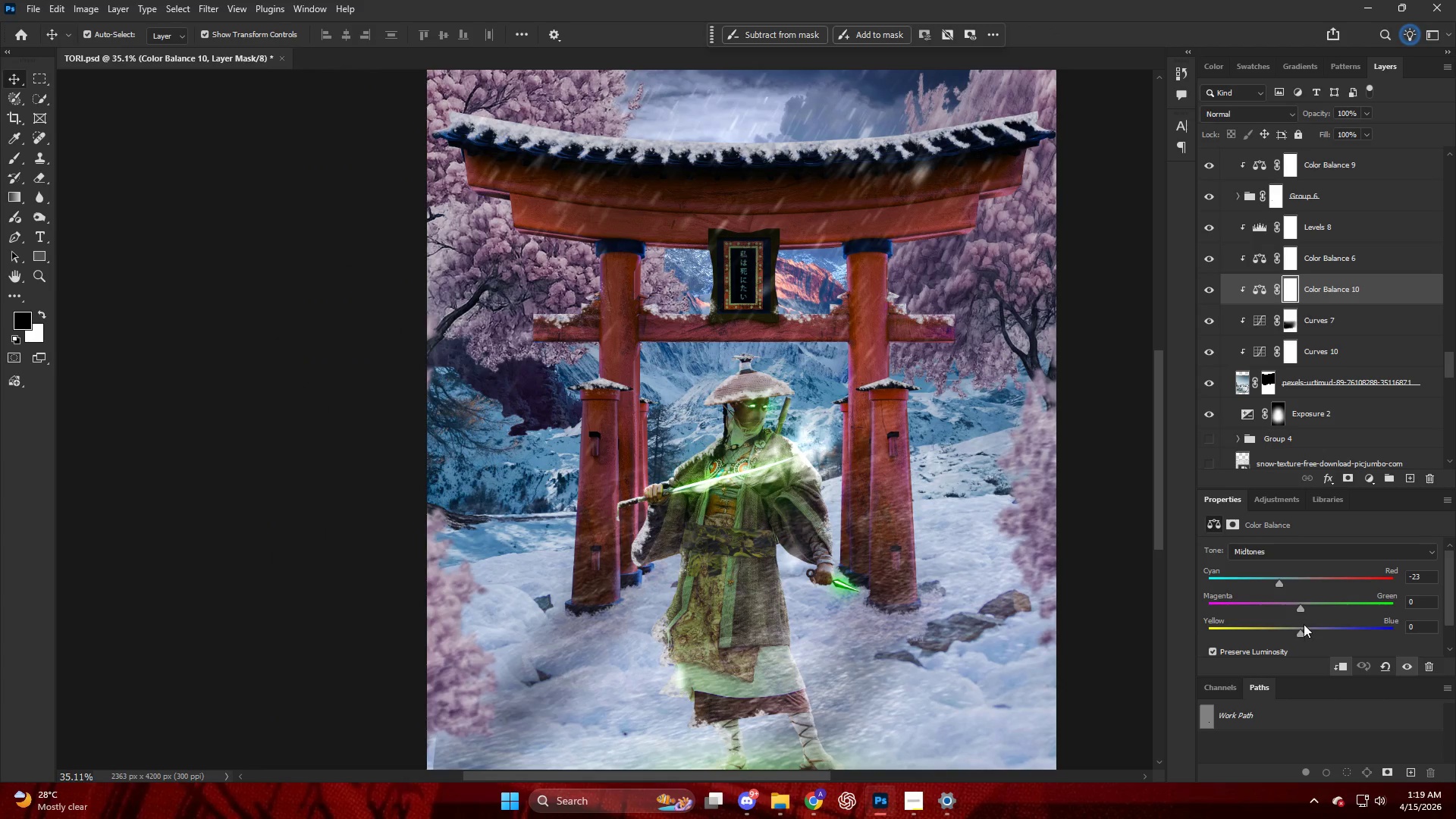 
left_click_drag(start_coordinate=[1301, 629], to_coordinate=[1295, 627])
 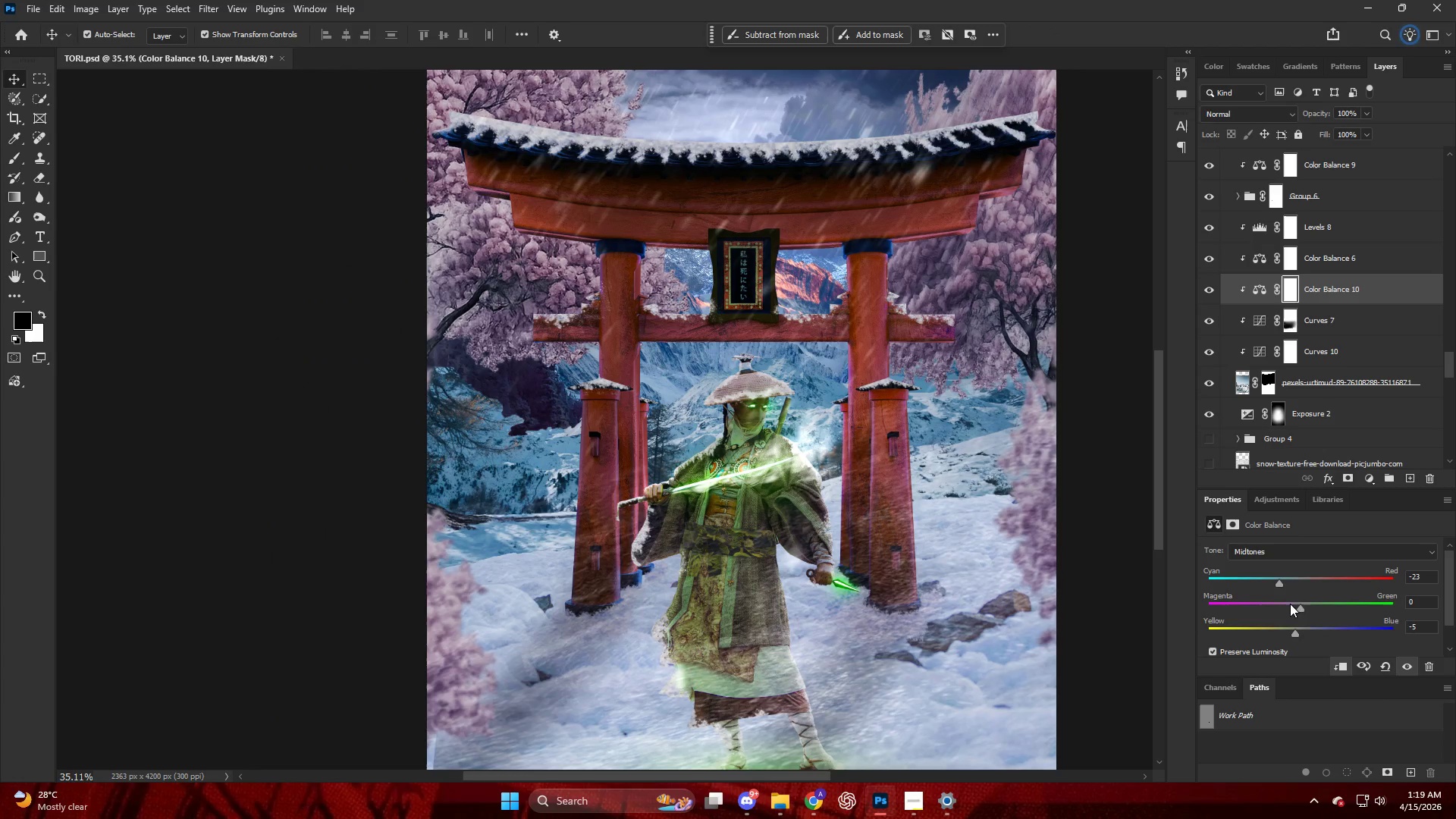 
left_click_drag(start_coordinate=[1298, 607], to_coordinate=[1279, 608])
 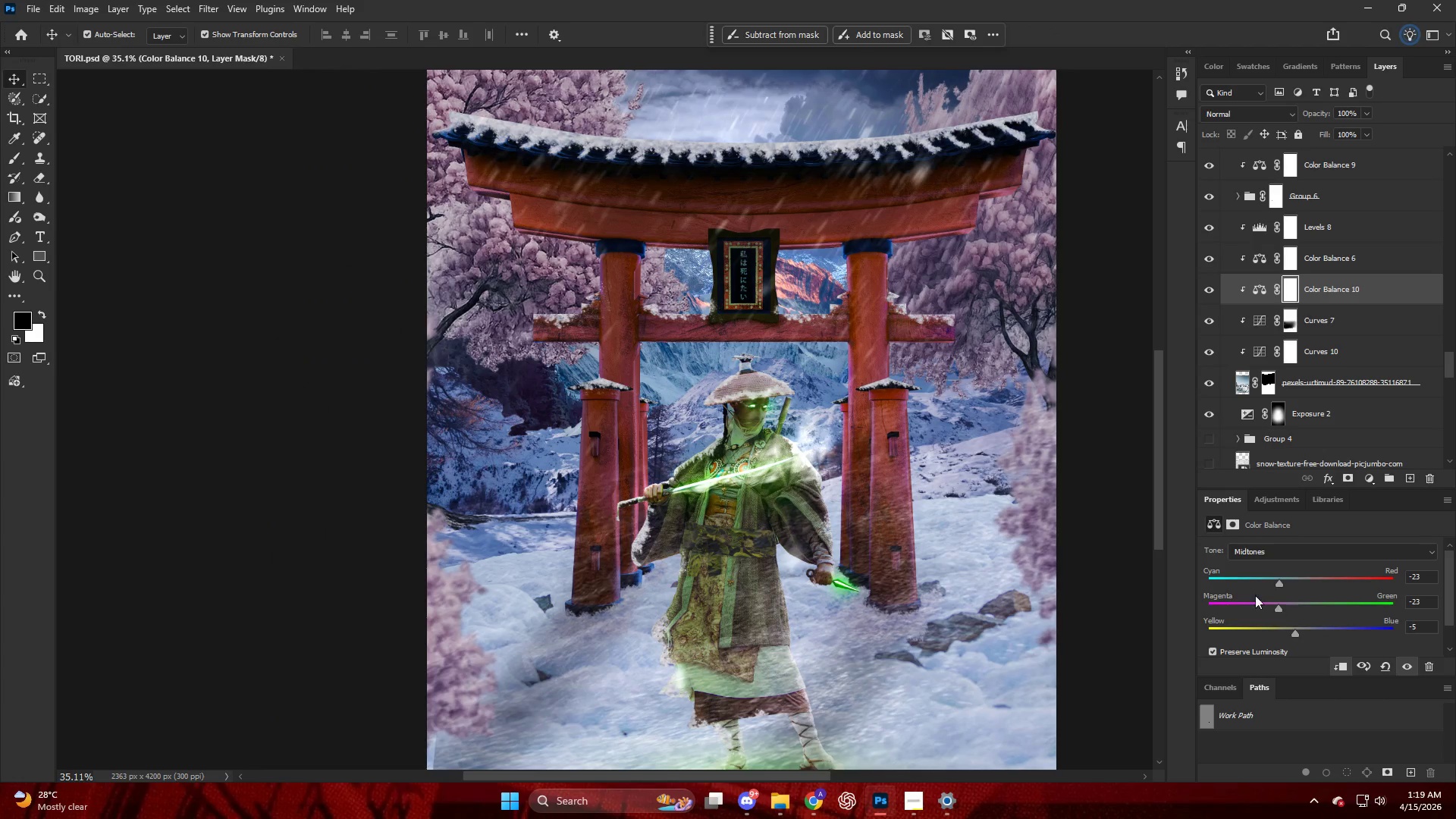 
hold_key(key=AltLeft, duration=0.44)
scroll: coordinate [981, 510], scroll_direction: down, amount: 5.0
 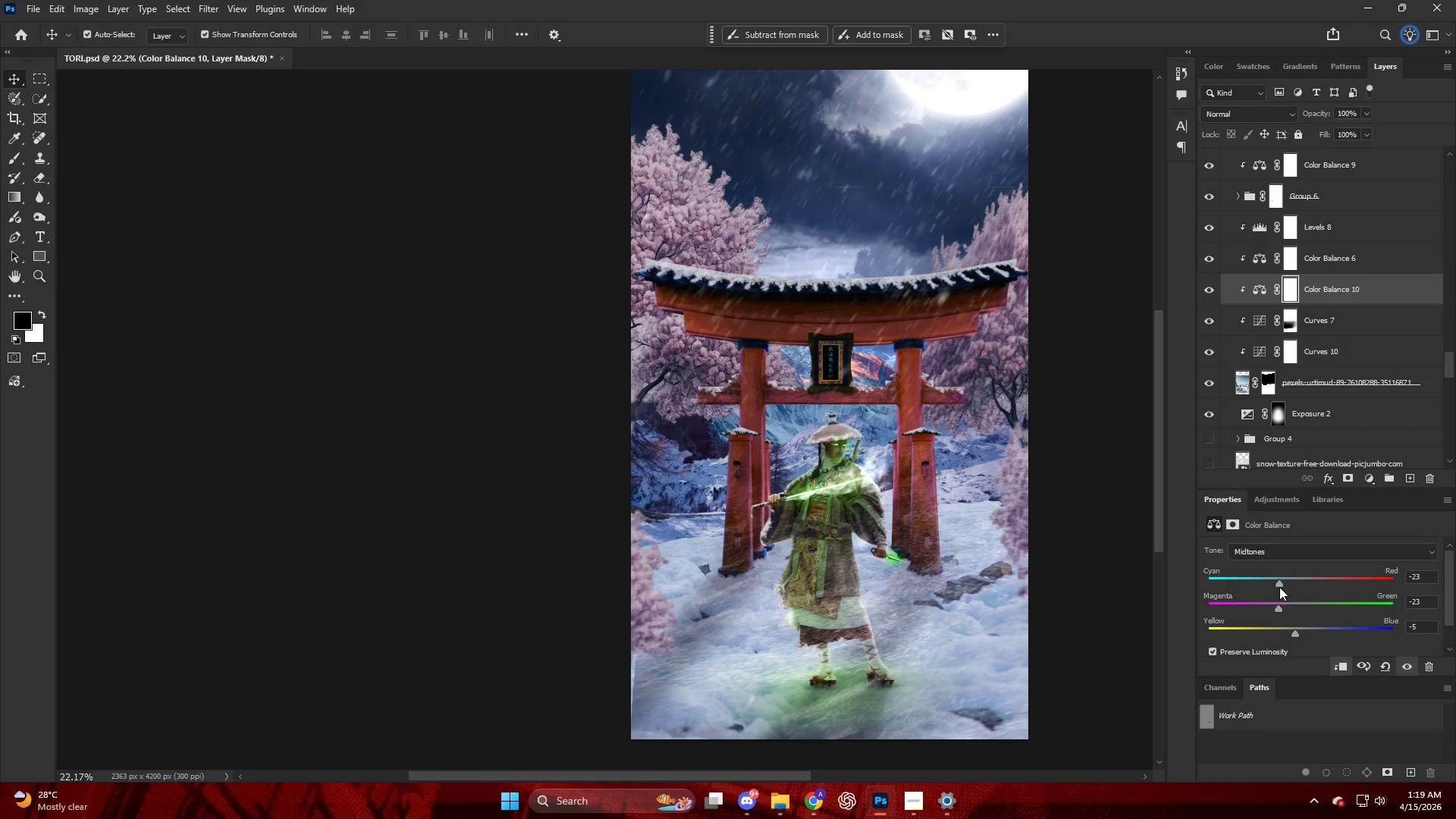 
key(Alt+AltLeft)
 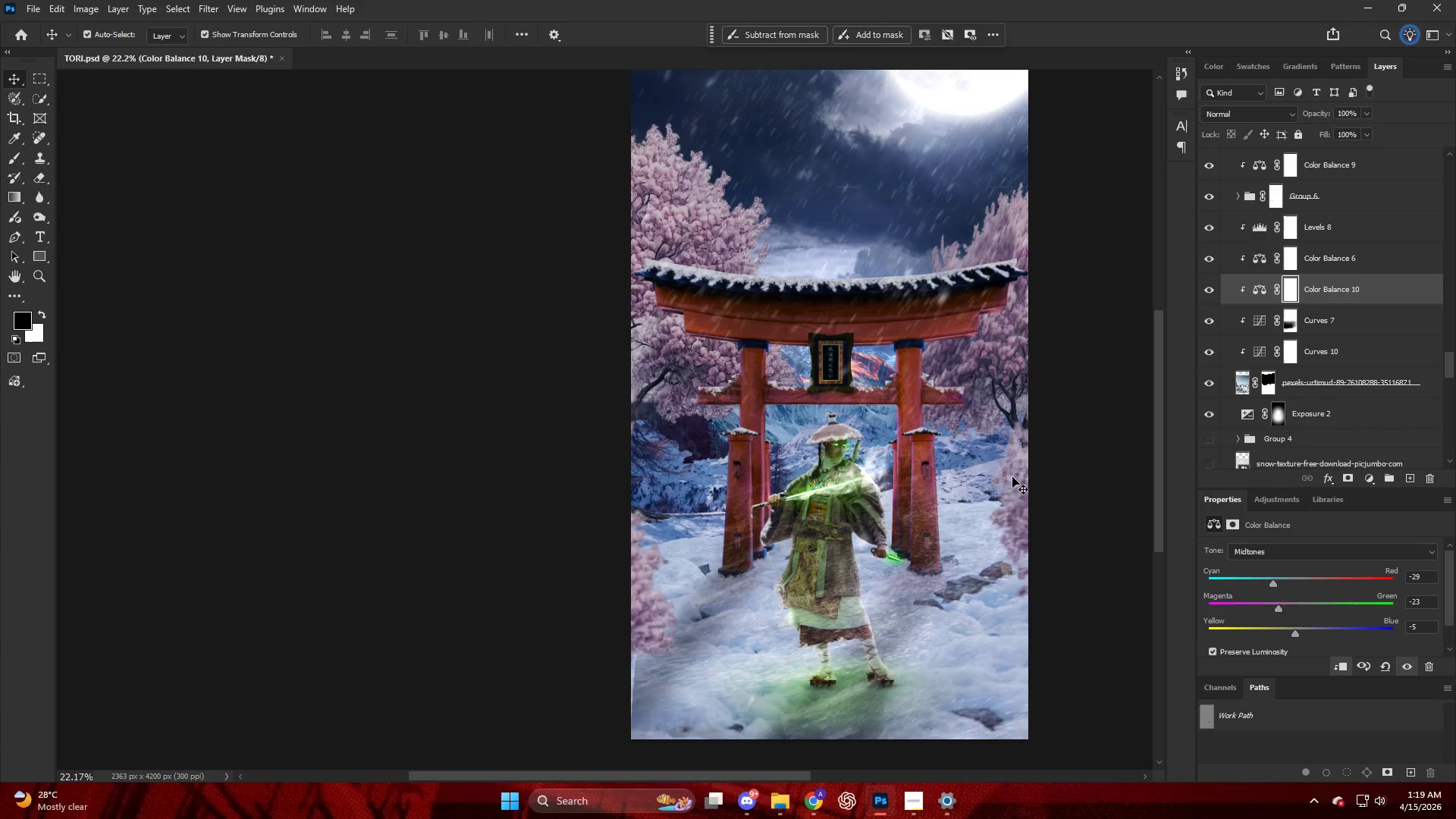 
scroll: coordinate [957, 447], scroll_direction: down, amount: 4.0
 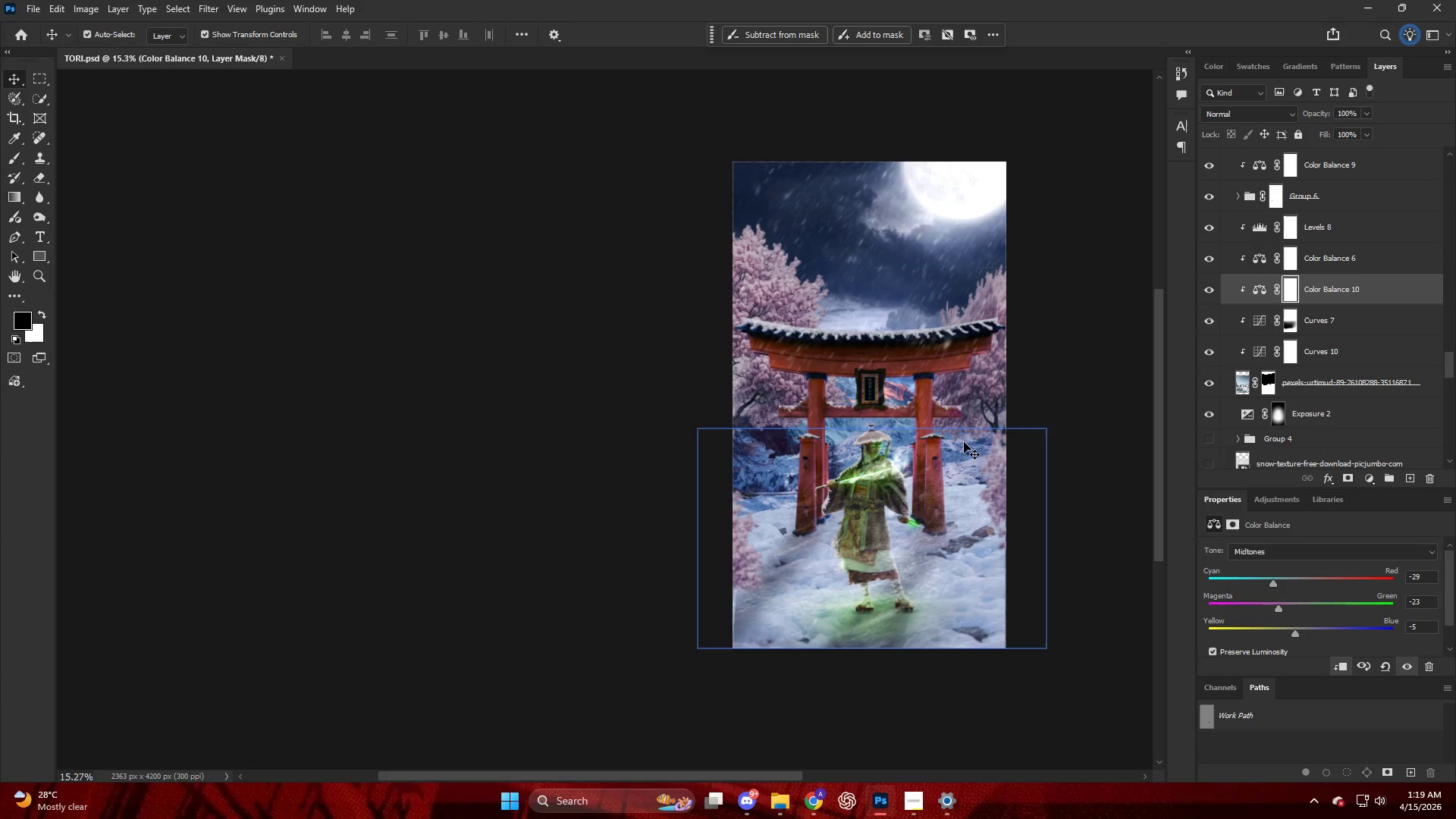 
key(Alt+AltLeft)
 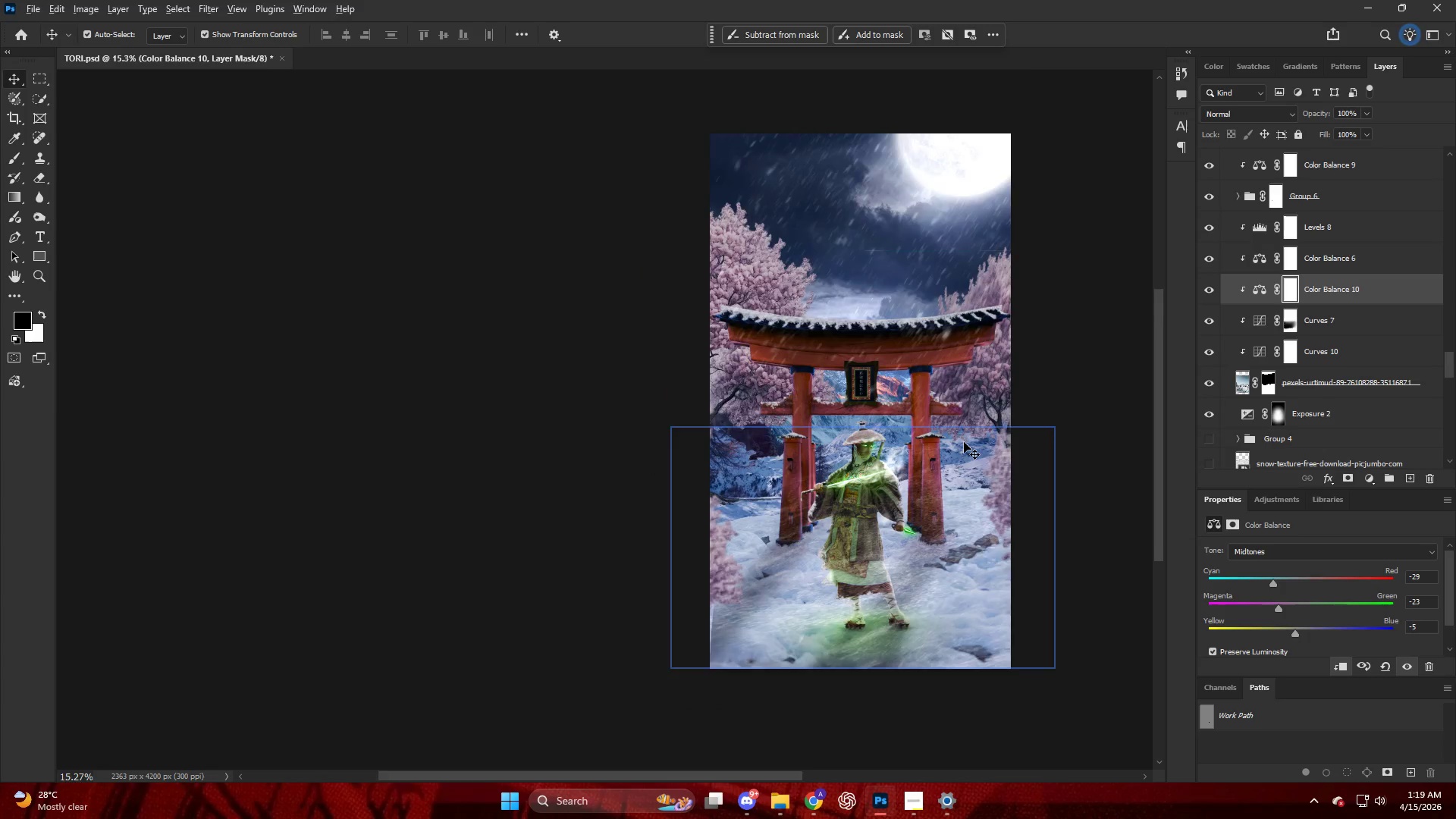 
scroll: coordinate [964, 442], scroll_direction: up, amount: 7.0
 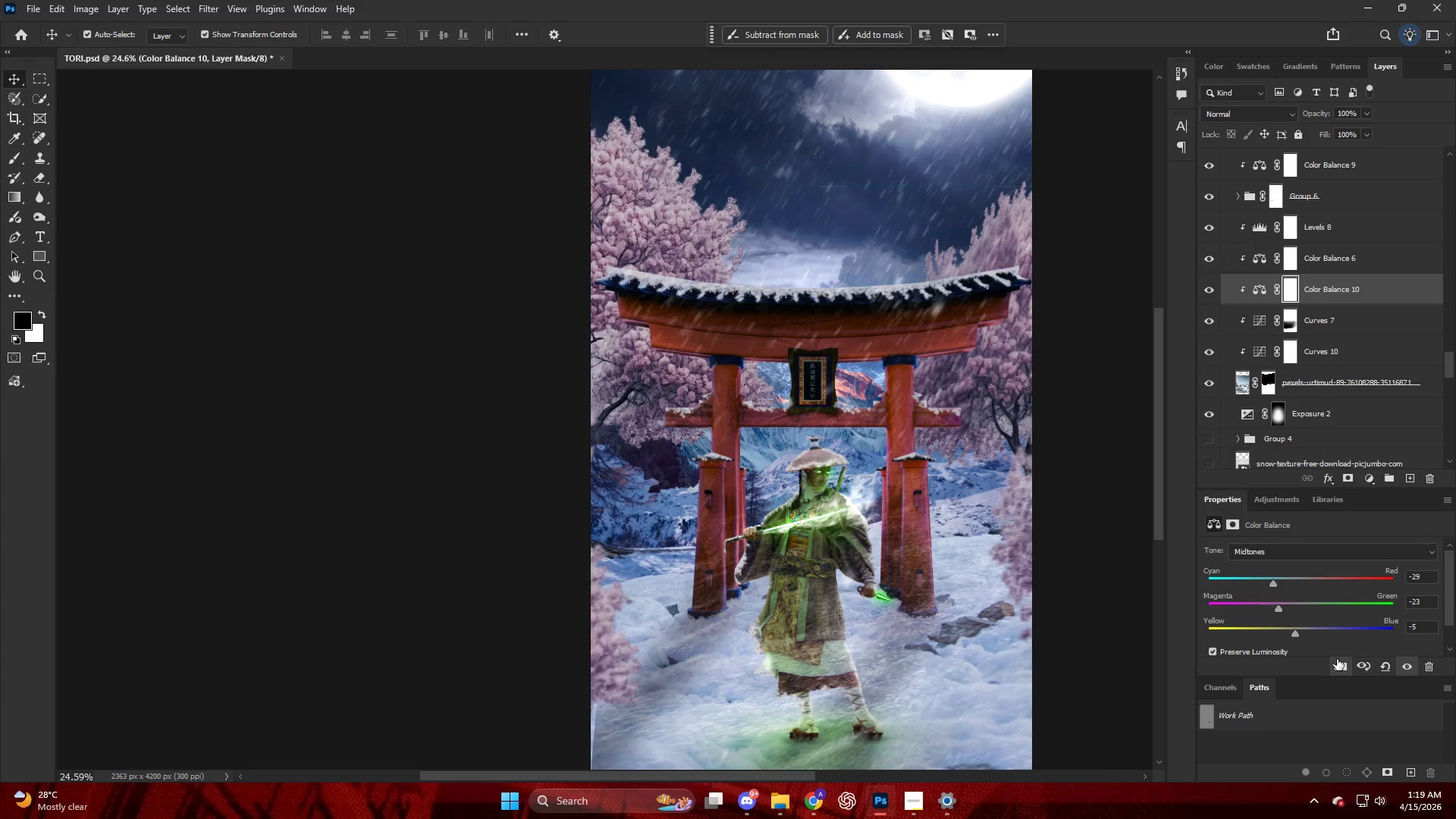 
left_click_drag(start_coordinate=[1297, 631], to_coordinate=[1266, 631])
 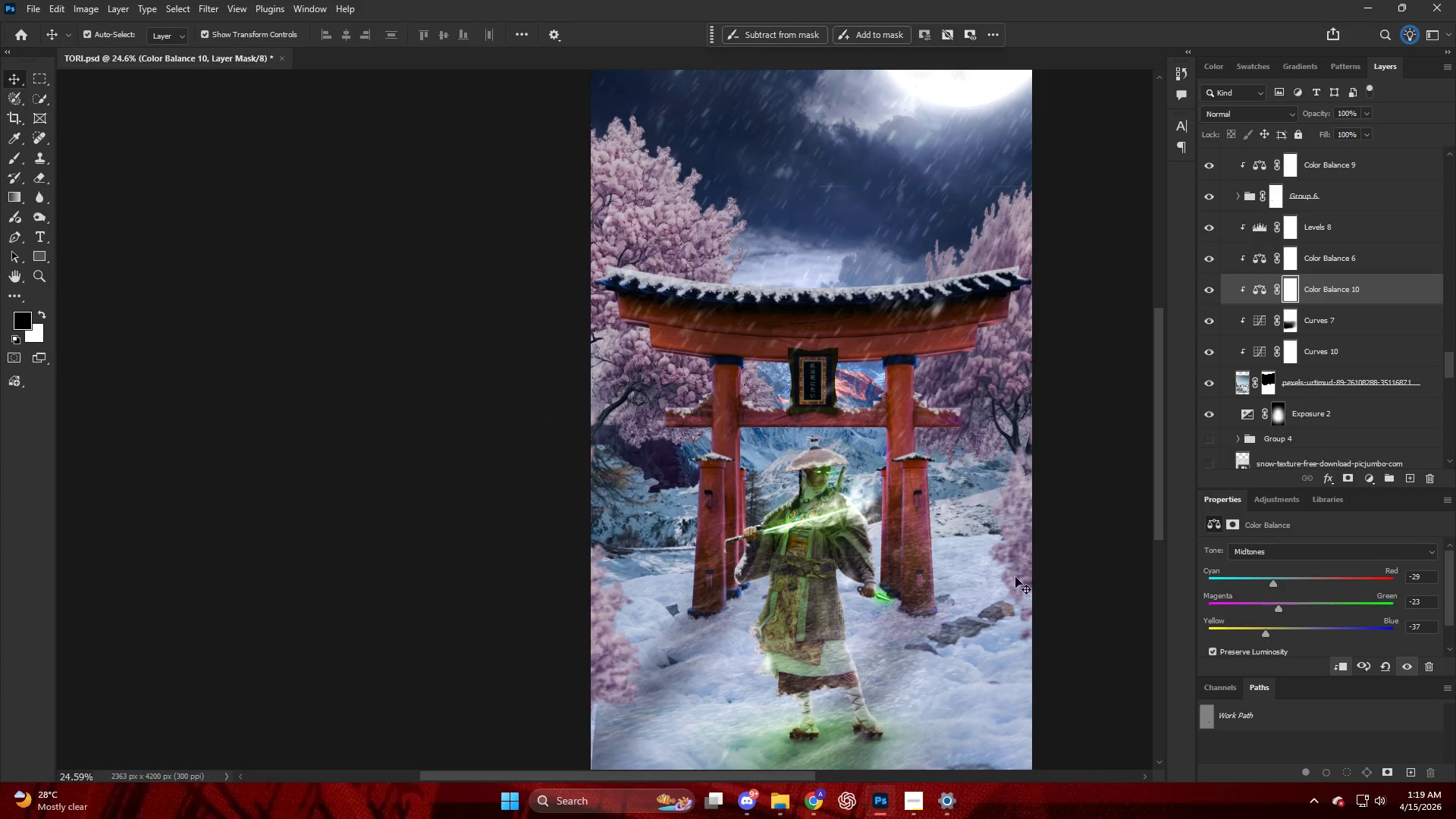 
hold_key(key=AltLeft, duration=0.59)
scroll: coordinate [971, 549], scroll_direction: up, amount: 7.0
 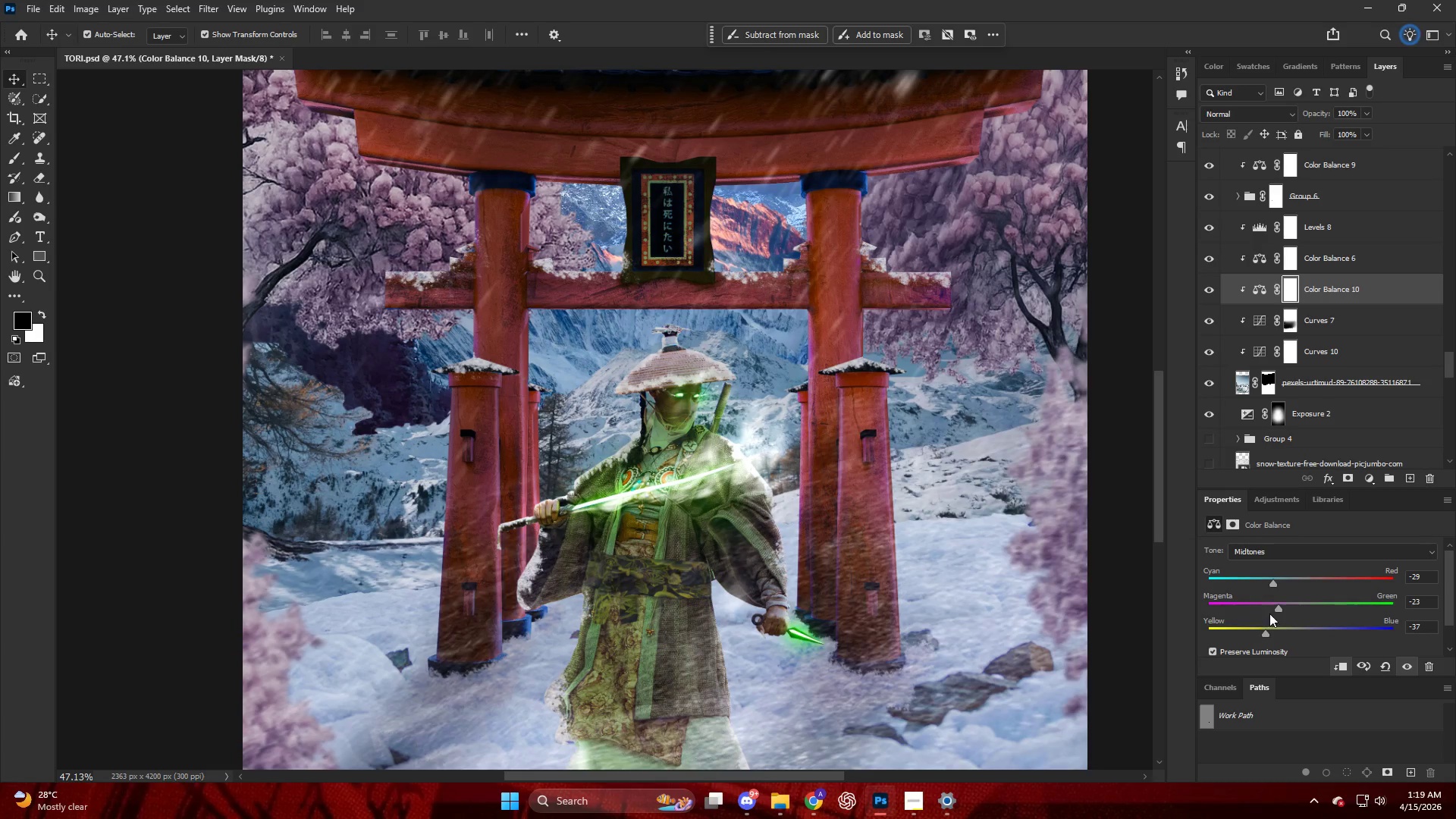 
left_click_drag(start_coordinate=[1276, 608], to_coordinate=[1272, 615])
 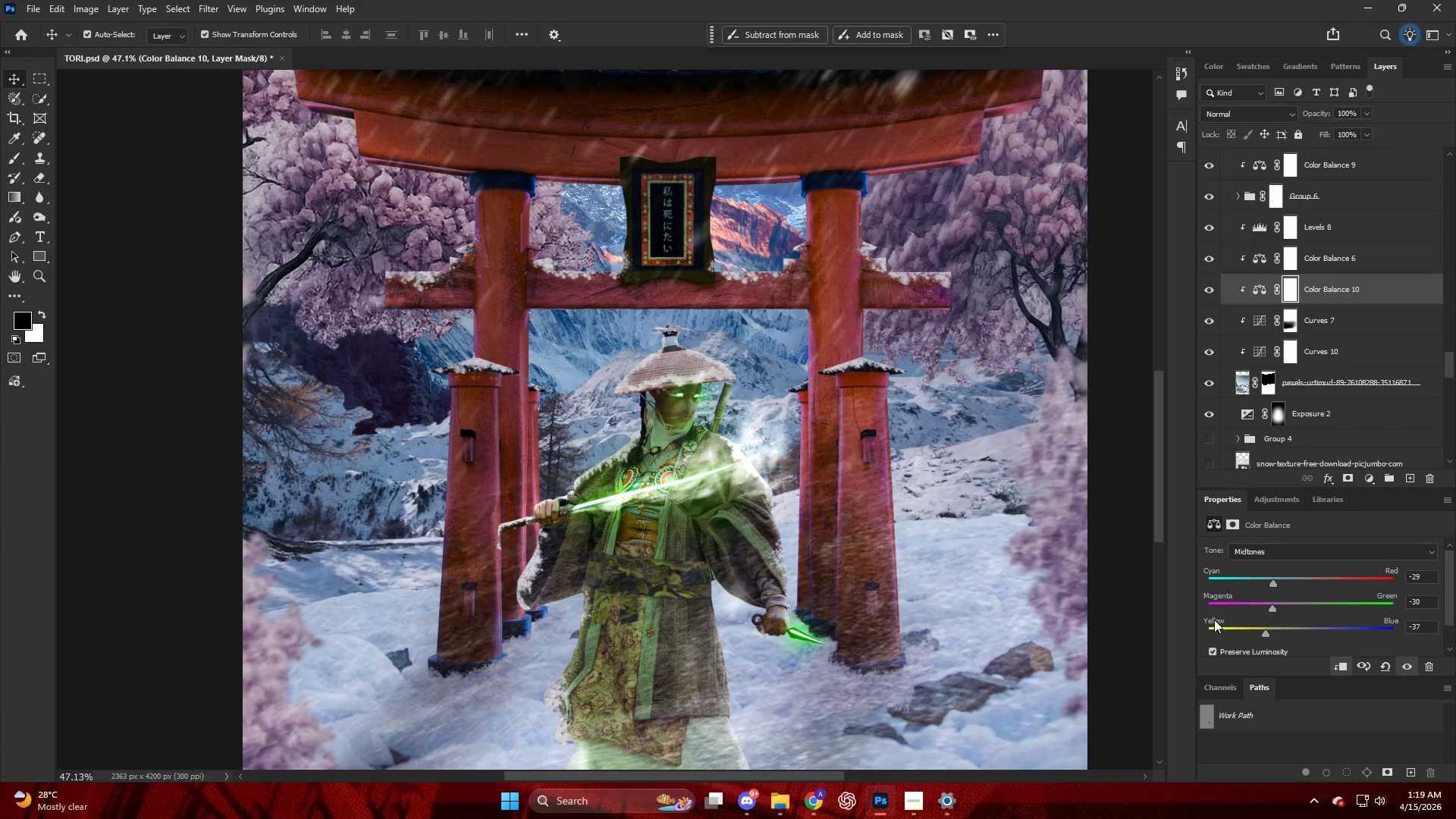 
hold_key(key=AltLeft, duration=0.47)
scroll: coordinate [830, 564], scroll_direction: down, amount: 11.0
 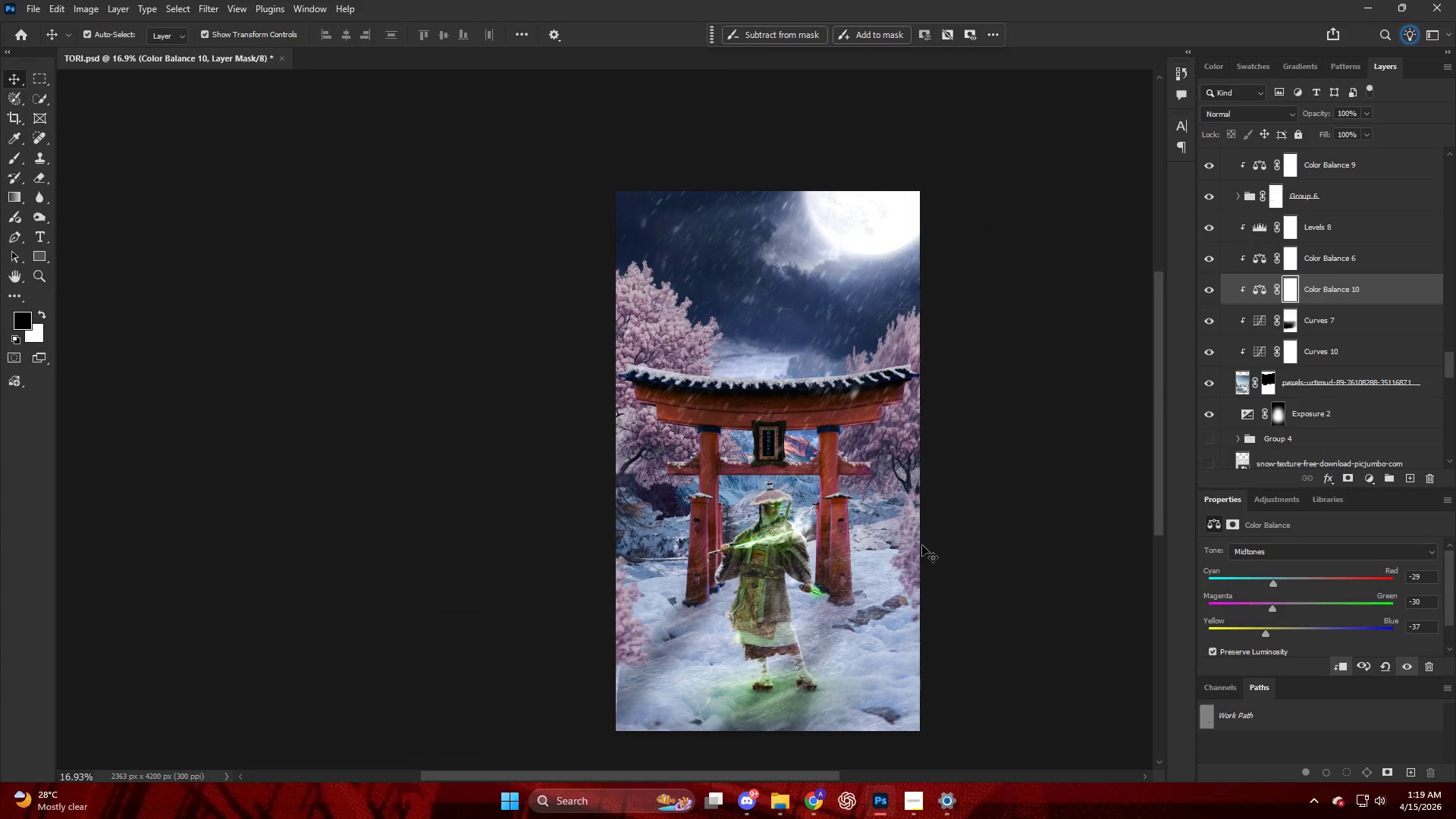 
key(Alt+AltLeft)
 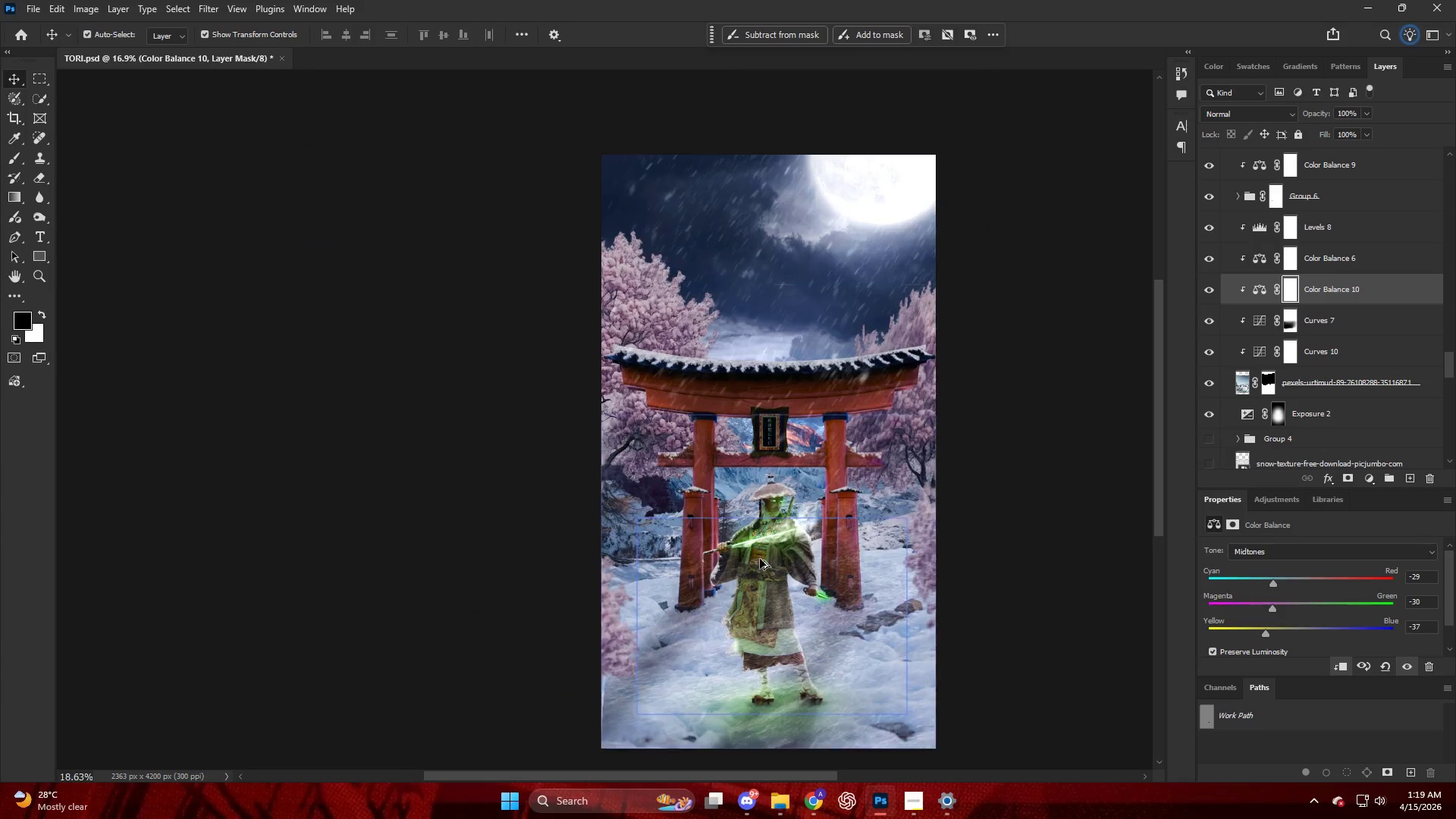 
scroll: coordinate [760, 559], scroll_direction: up, amount: 5.0
 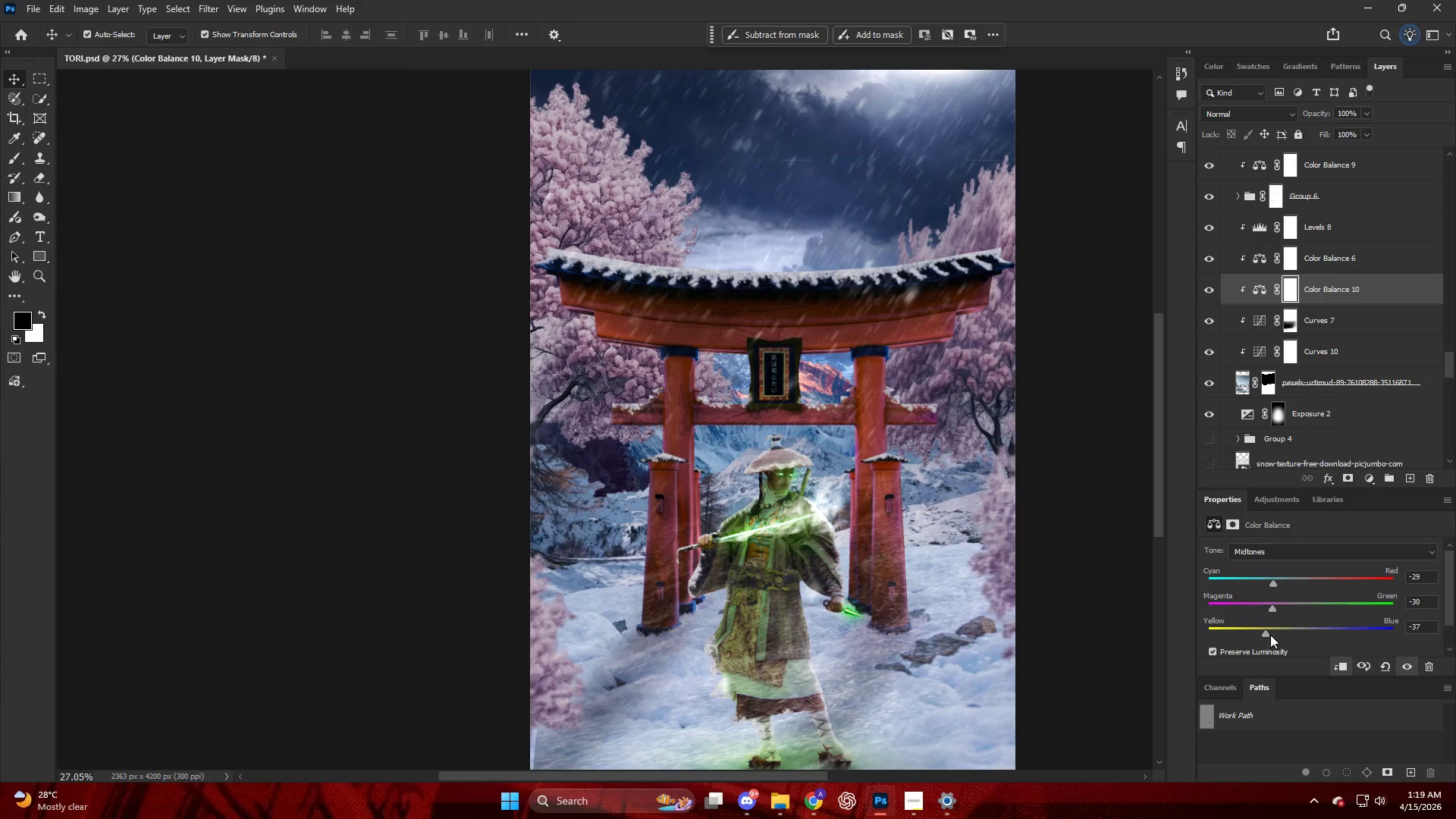 
left_click_drag(start_coordinate=[1264, 632], to_coordinate=[1260, 637])
 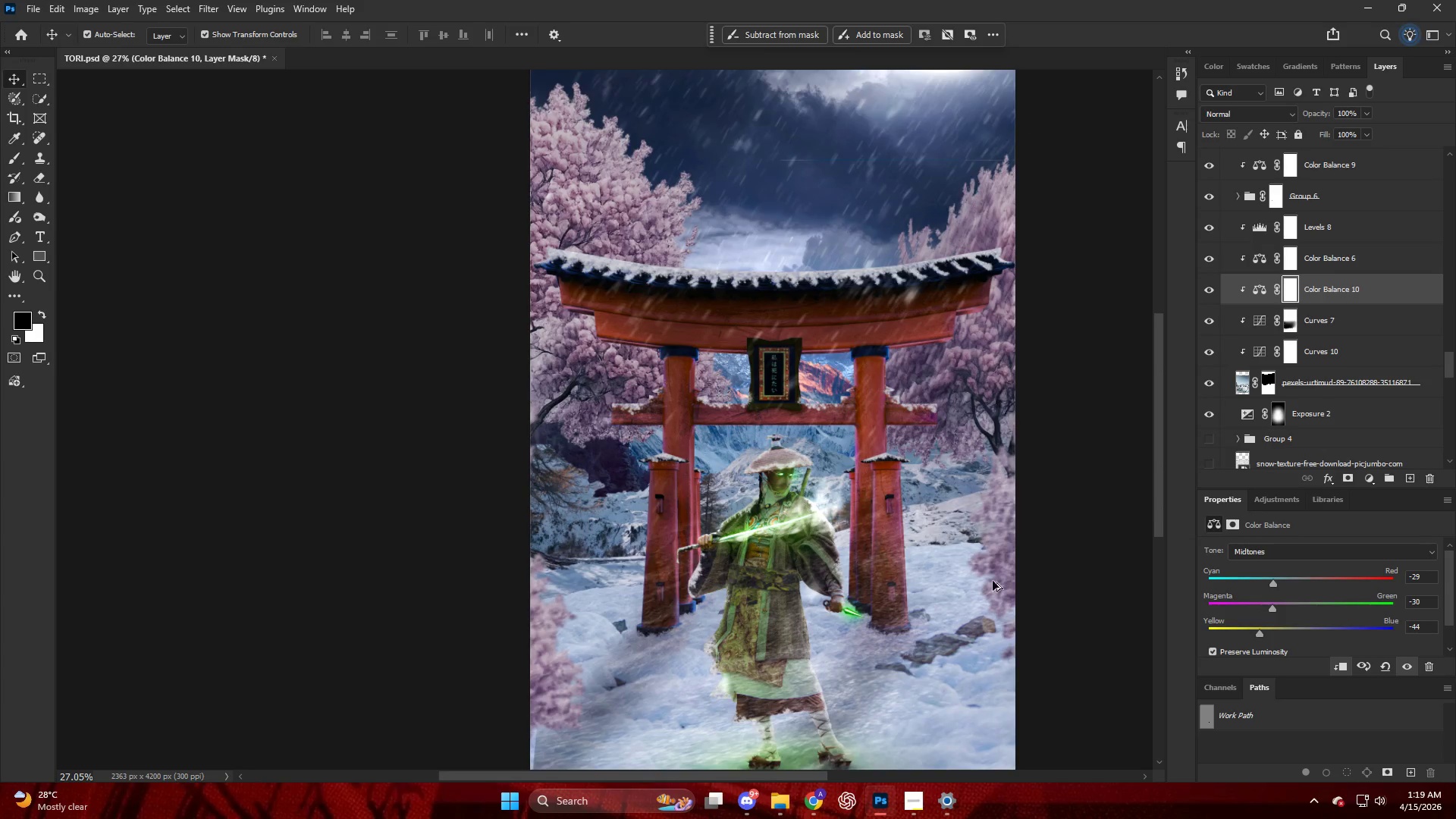 
key(Alt+AltLeft)
 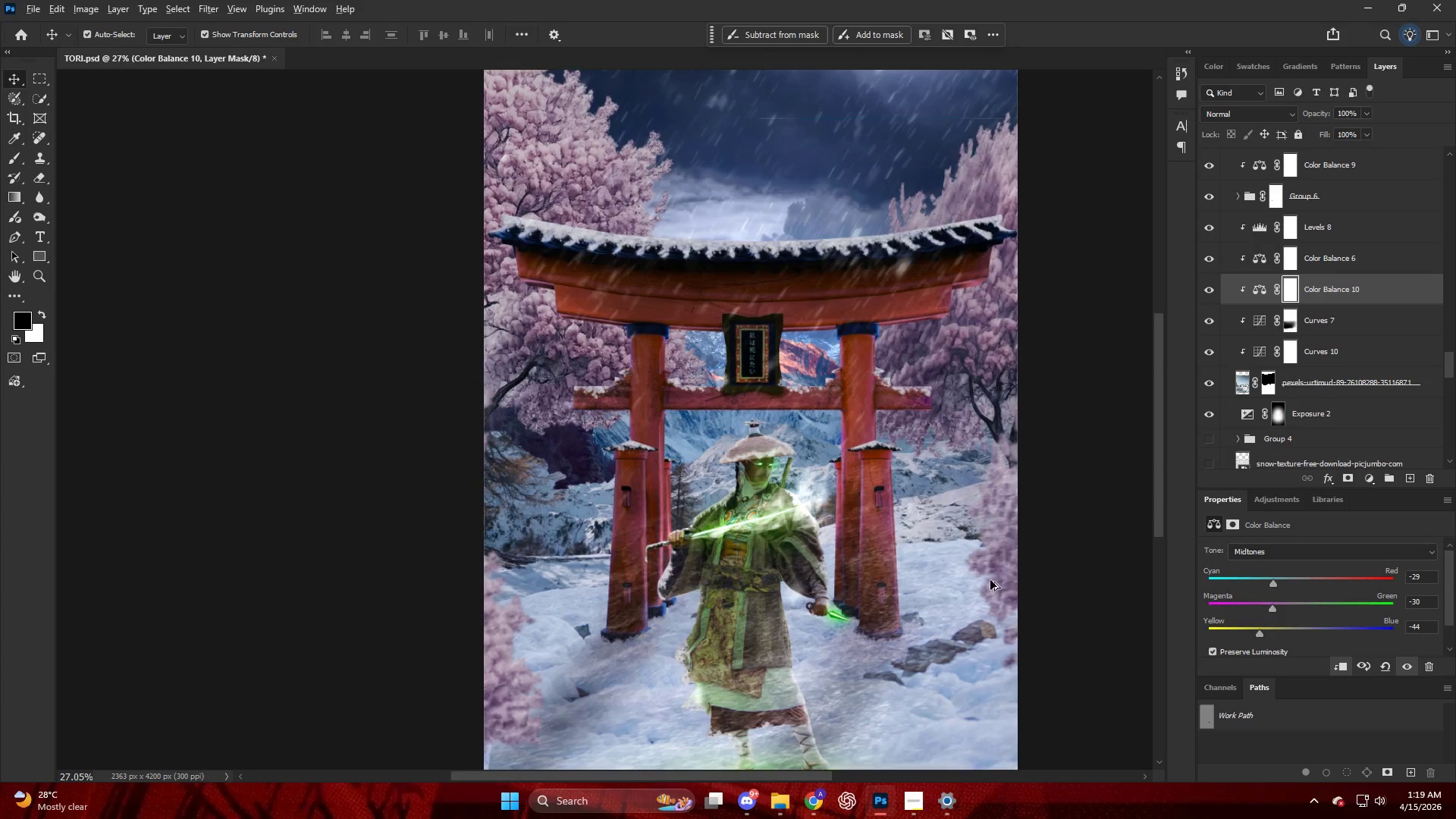 
scroll: coordinate [991, 580], scroll_direction: up, amount: 4.0
 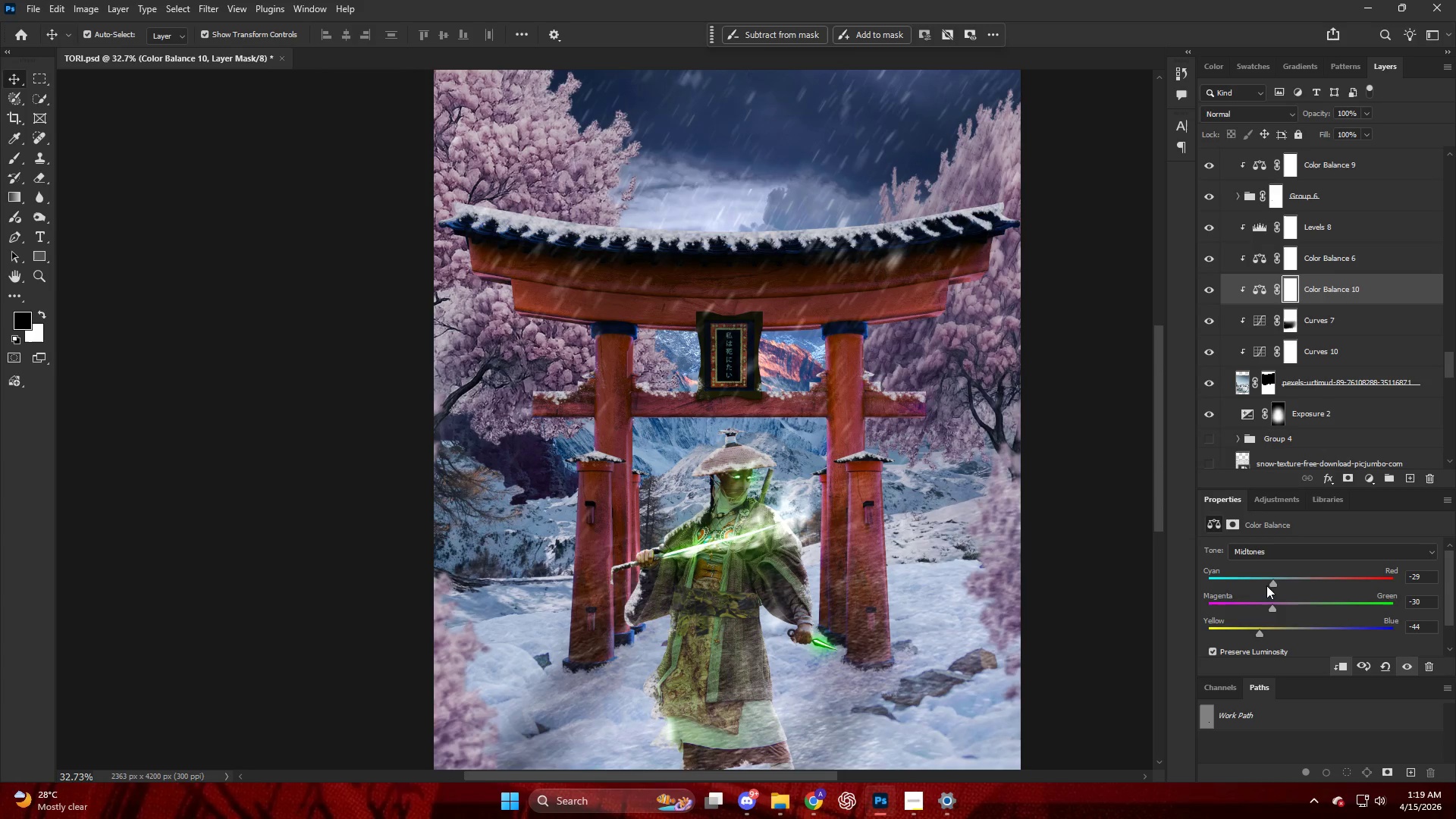 
left_click_drag(start_coordinate=[1272, 585], to_coordinate=[1268, 598])
 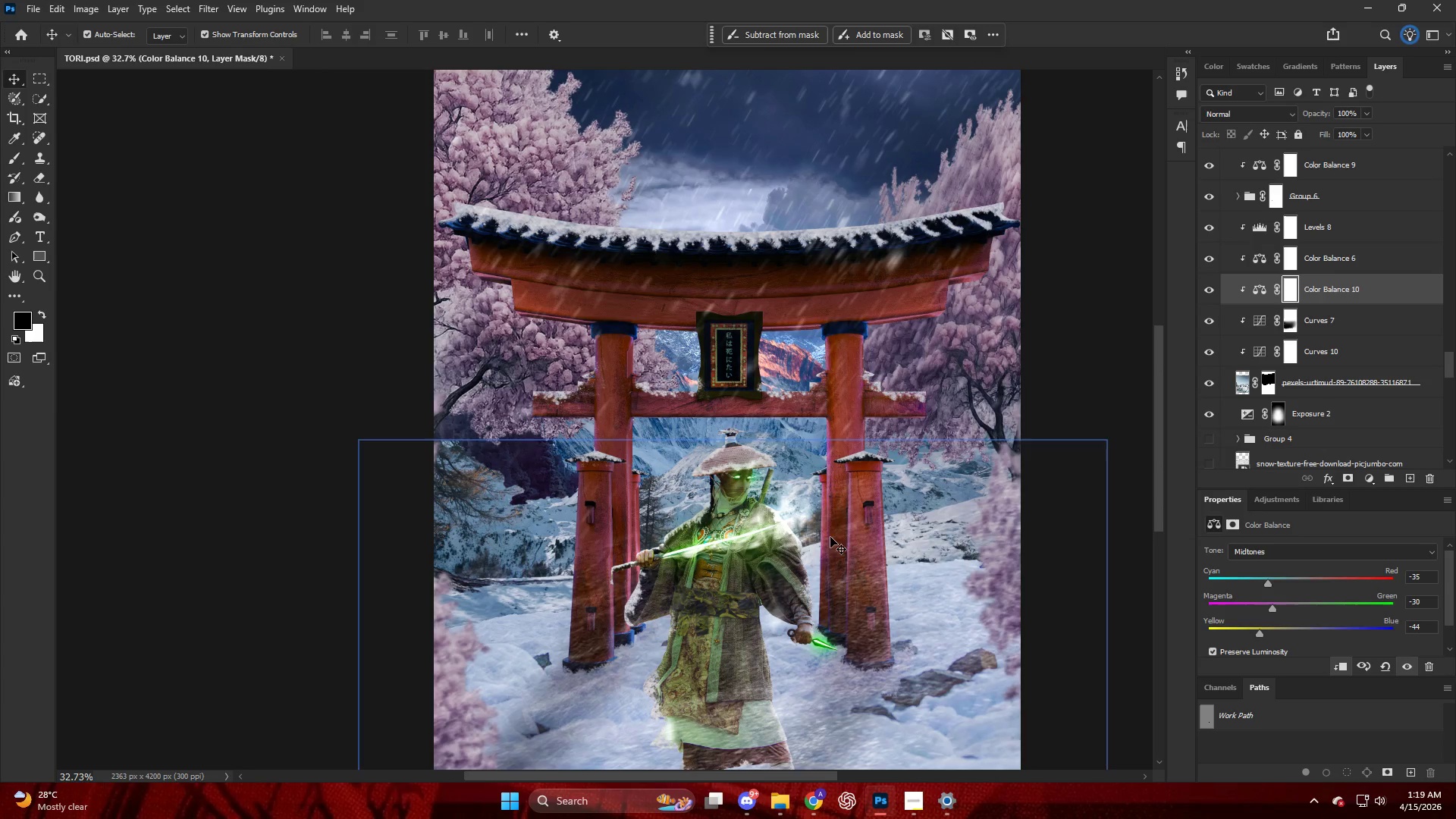 
hold_key(key=AltLeft, duration=0.48)
scroll: coordinate [584, 582], scroll_direction: up, amount: 8.0
 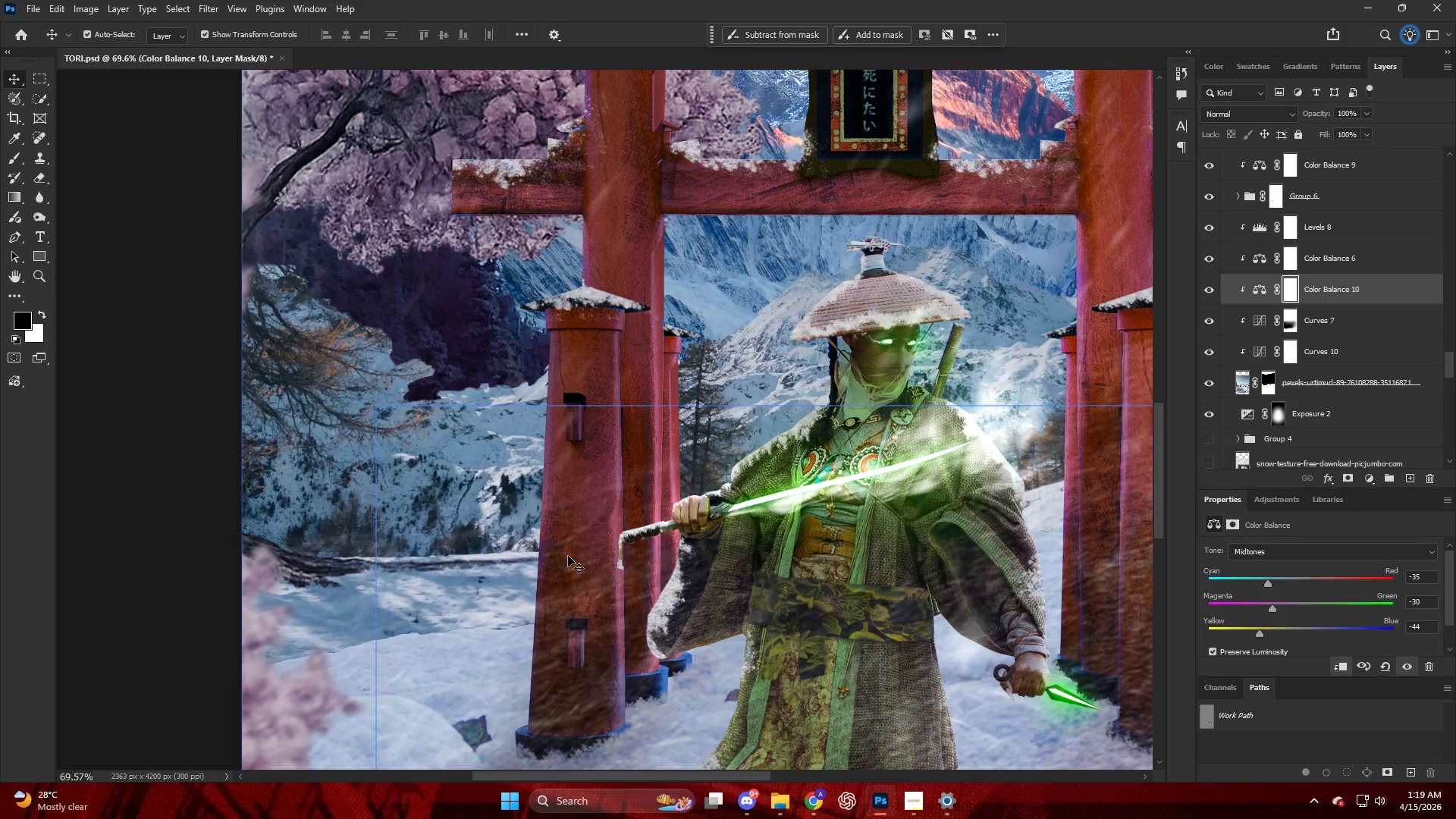 
key(Alt+AltLeft)
 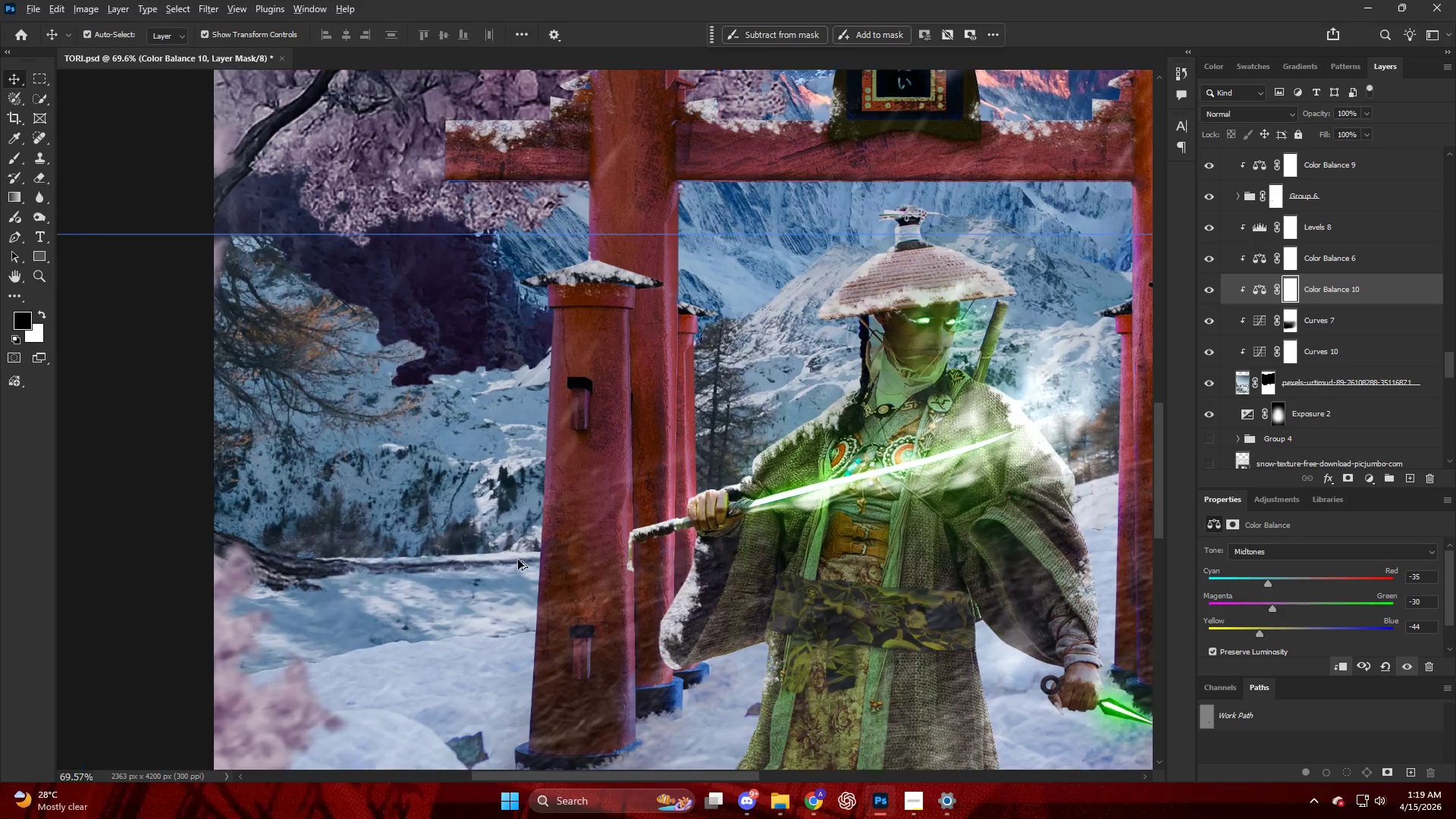 
scroll: coordinate [513, 561], scroll_direction: up, amount: 4.0
 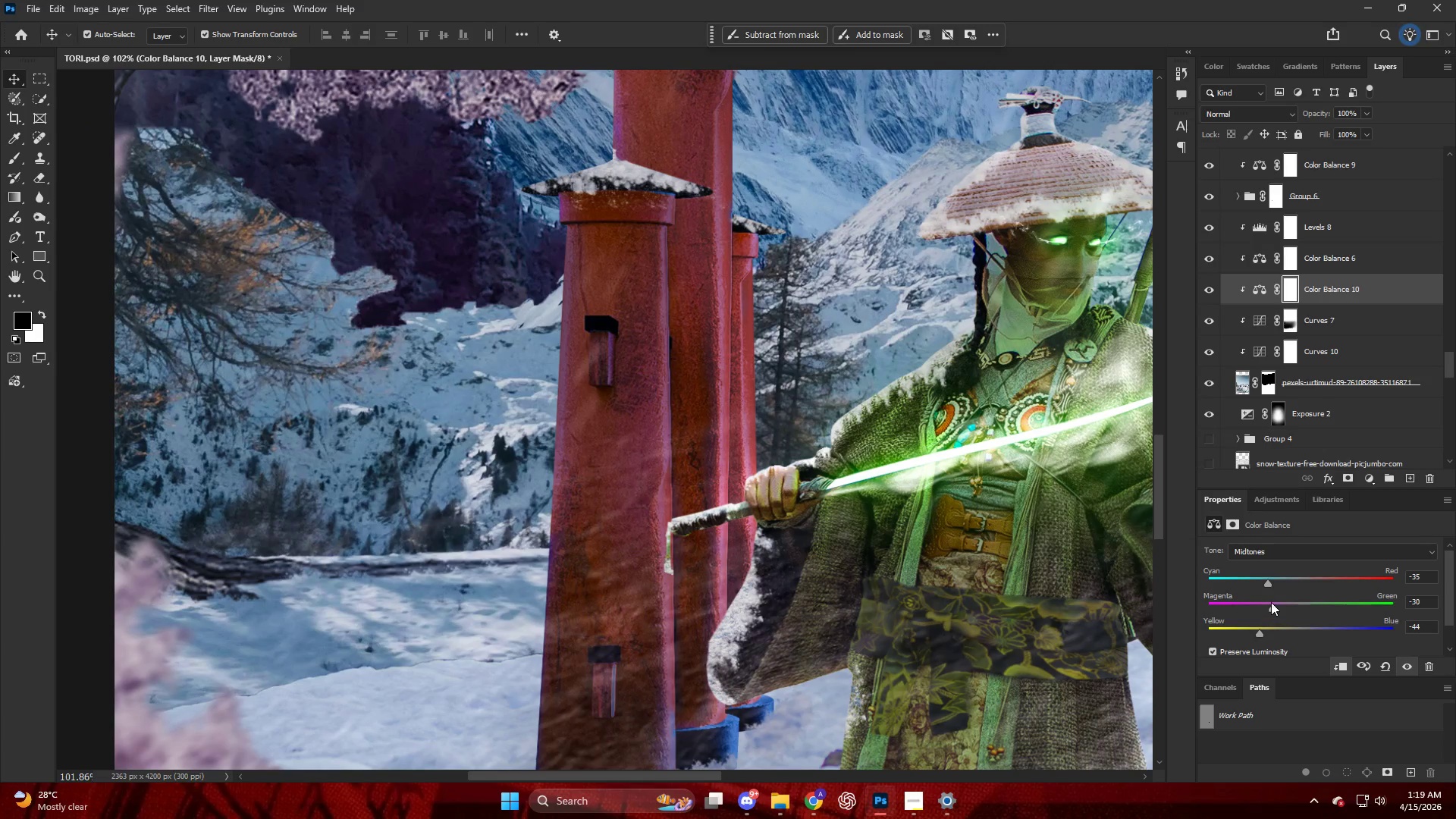 
left_click_drag(start_coordinate=[1271, 579], to_coordinate=[1282, 590])
 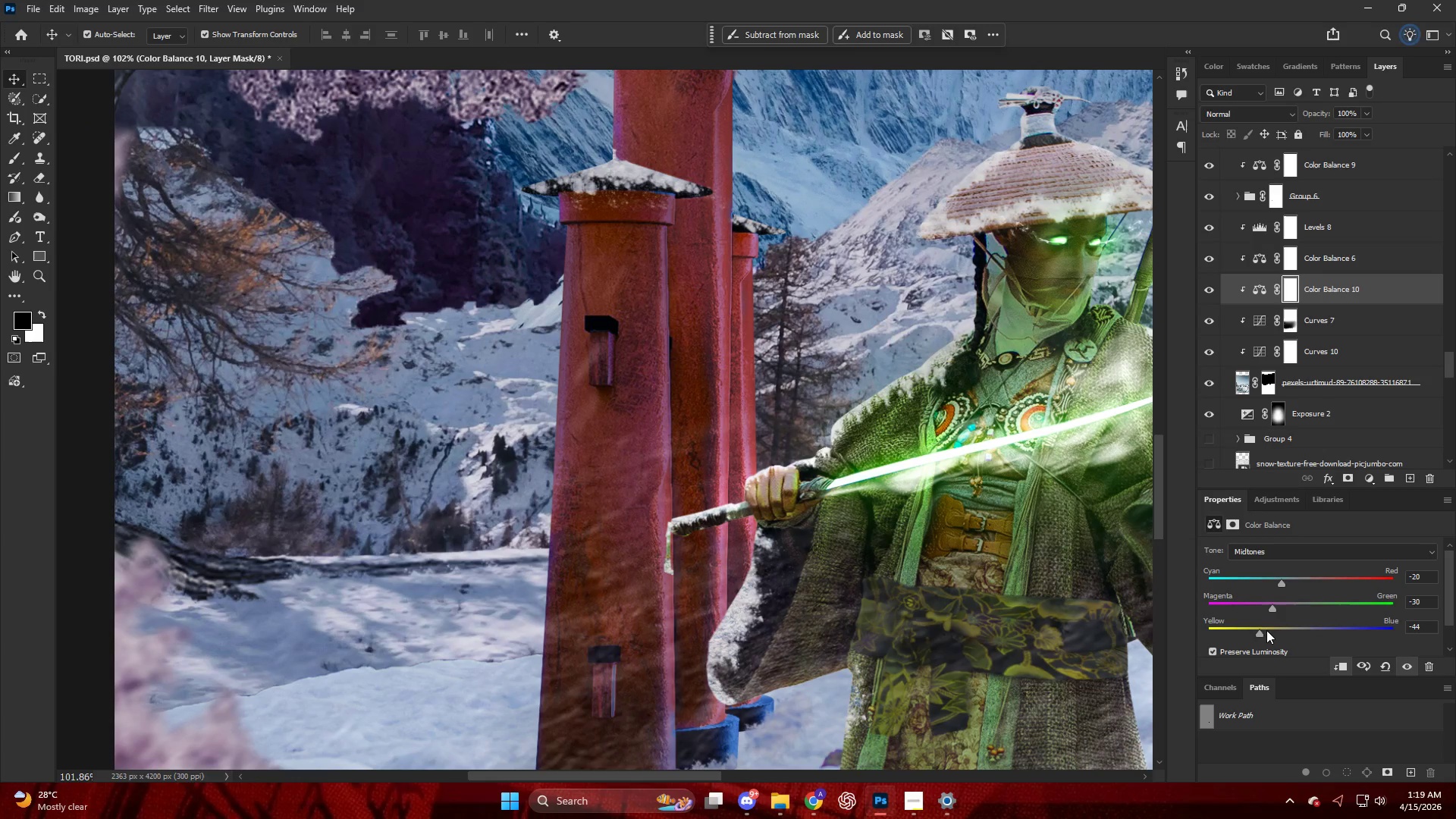 
left_click_drag(start_coordinate=[1258, 629], to_coordinate=[1247, 628])
 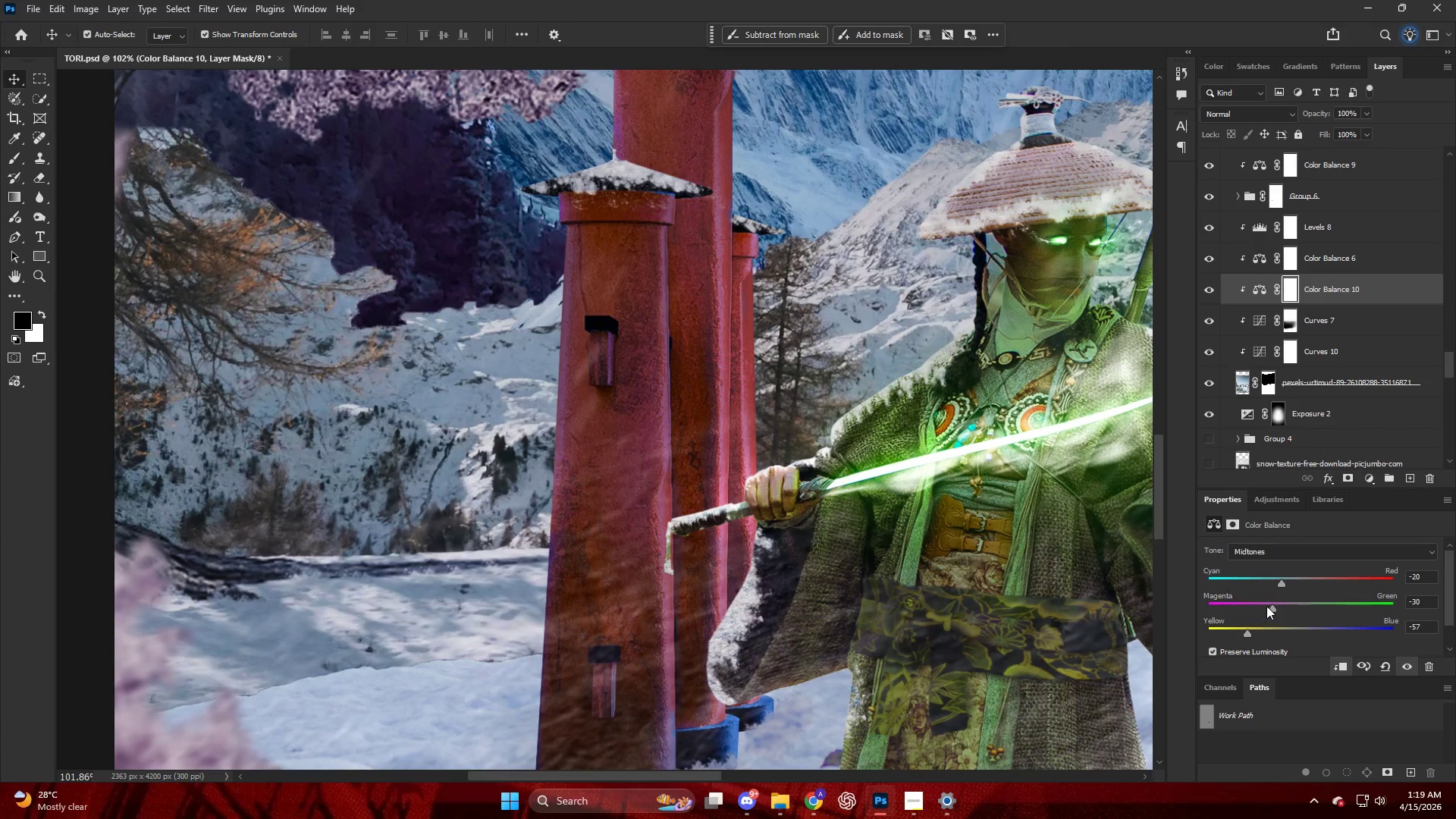 
left_click_drag(start_coordinate=[1272, 605], to_coordinate=[1273, 620])
 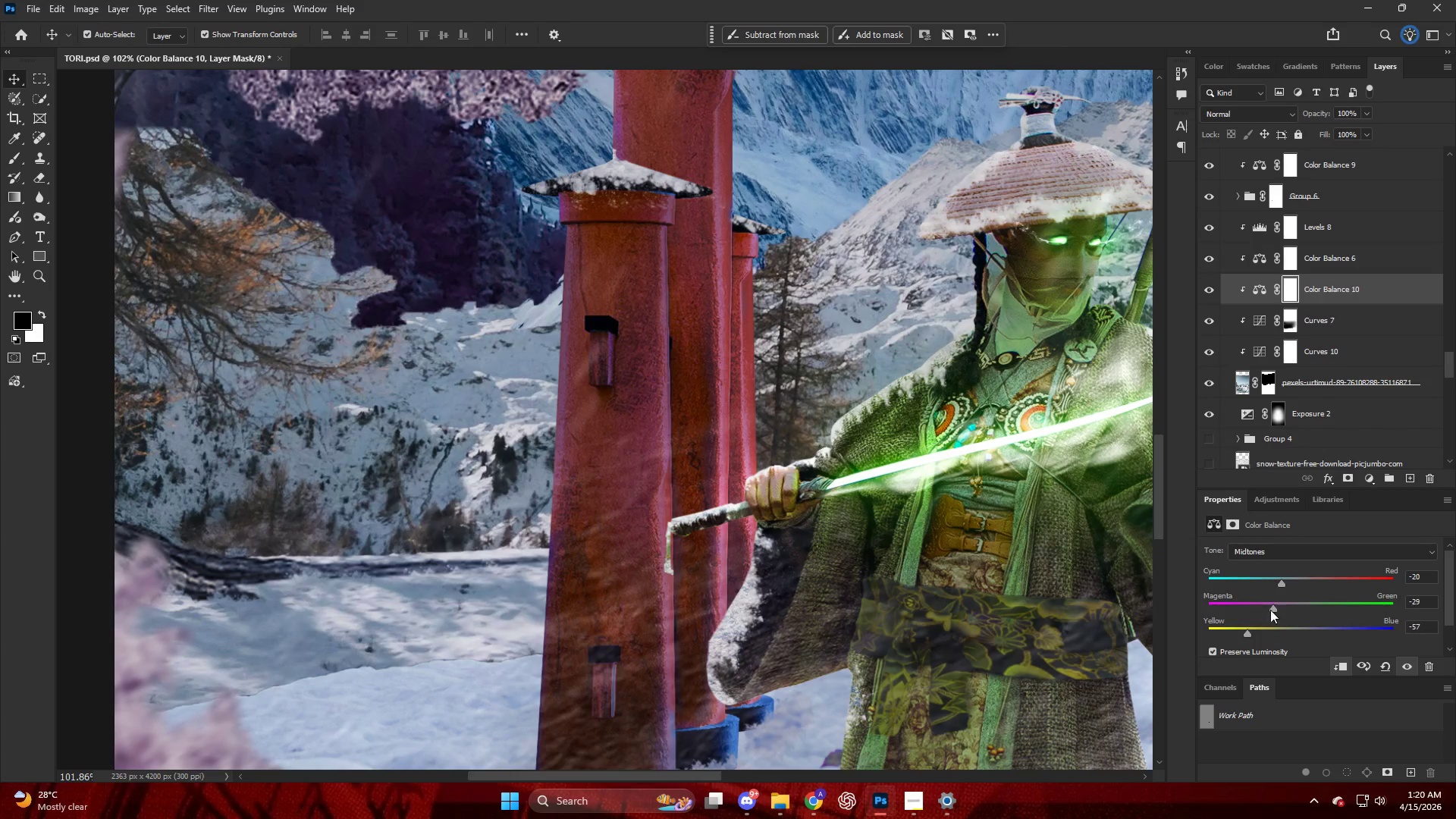 
left_click_drag(start_coordinate=[1269, 614], to_coordinate=[1279, 616])
 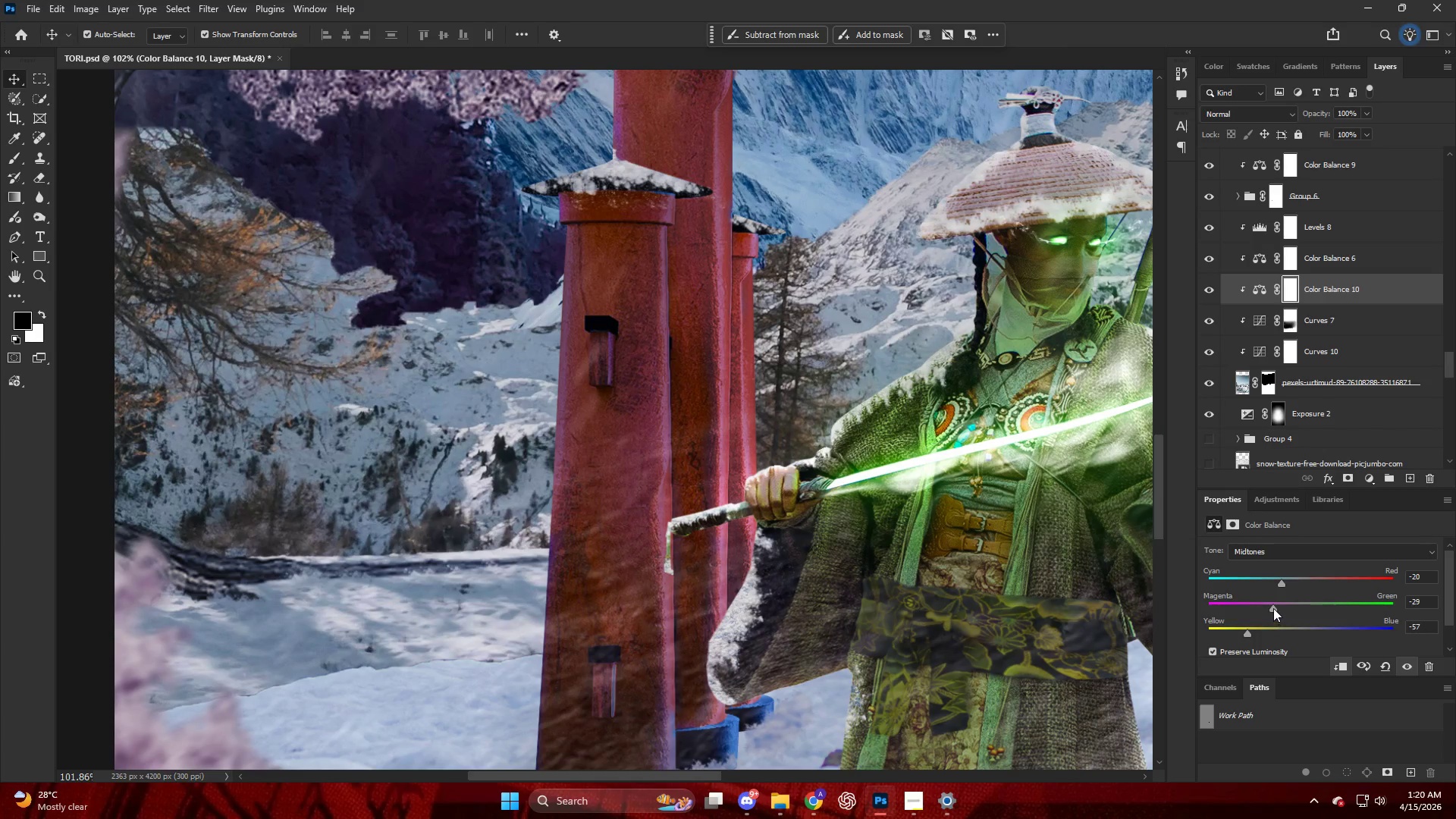 
left_click_drag(start_coordinate=[1273, 607], to_coordinate=[1268, 610])
 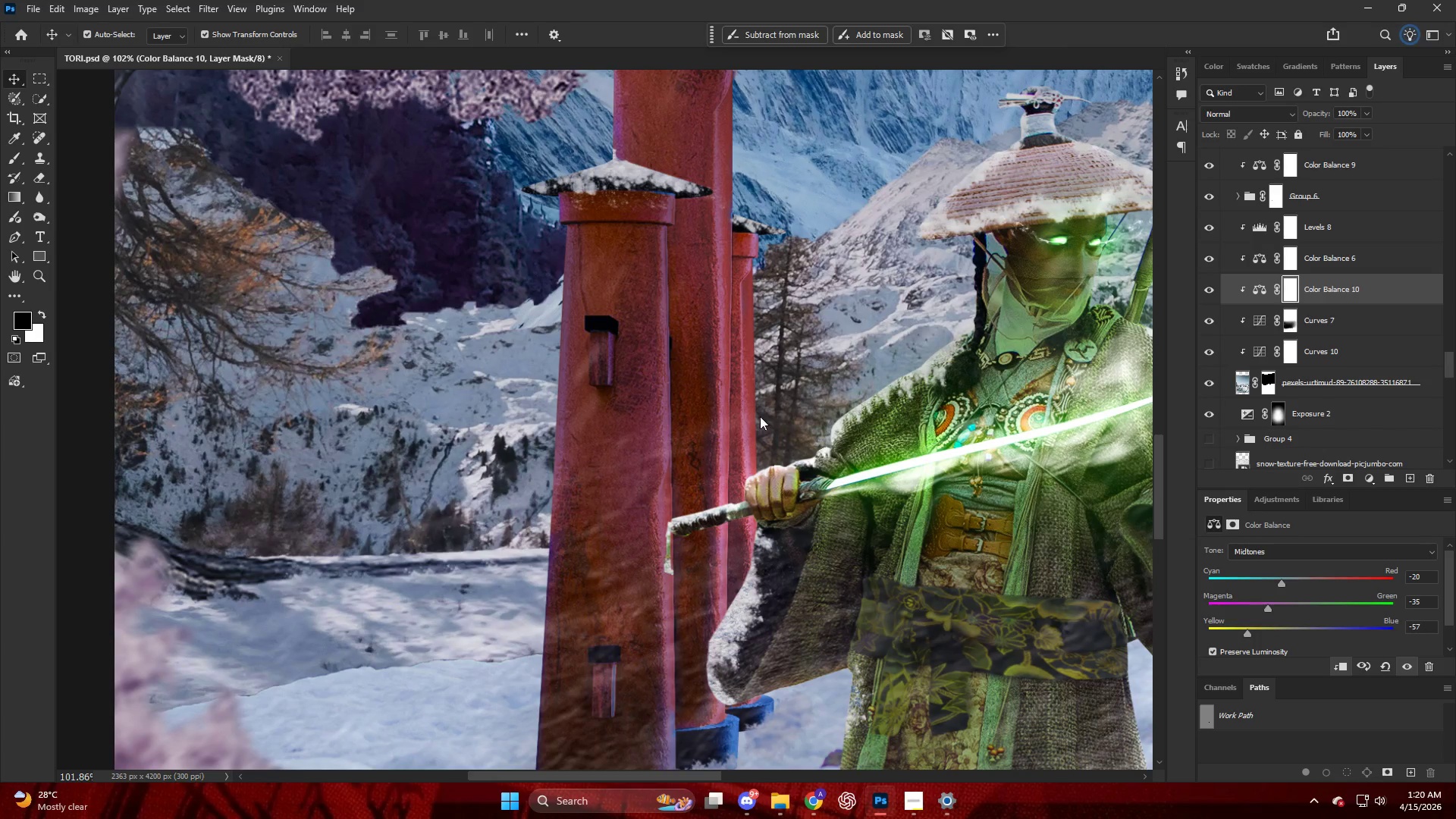 
hold_key(key=AltLeft, duration=1.67)
scroll: coordinate [727, 391], scroll_direction: down, amount: 19.0
 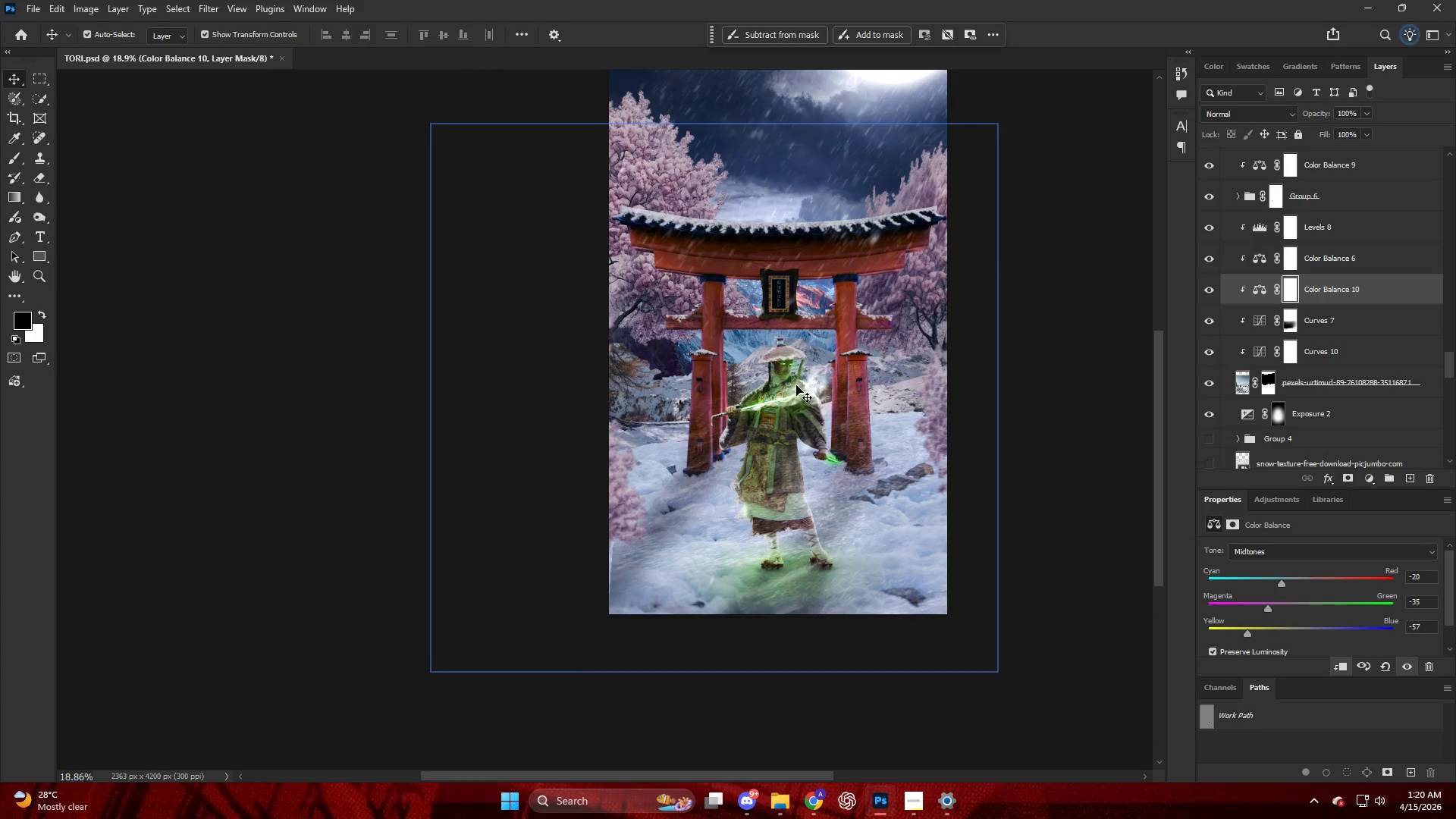 
scroll: coordinate [796, 385], scroll_direction: up, amount: 3.0
 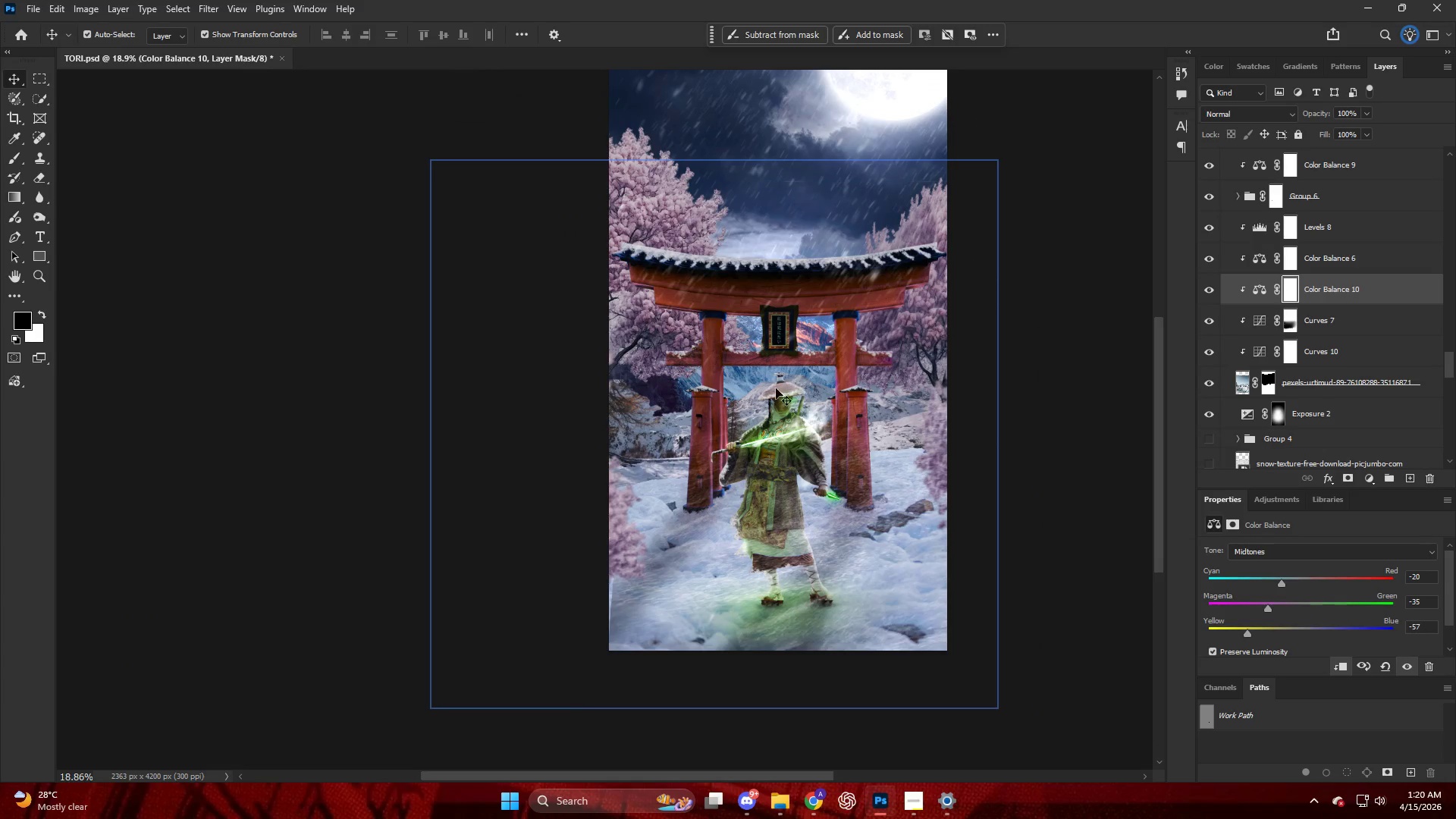 
hold_key(key=AltLeft, duration=0.56)
scroll: coordinate [657, 415], scroll_direction: up, amount: 12.0
 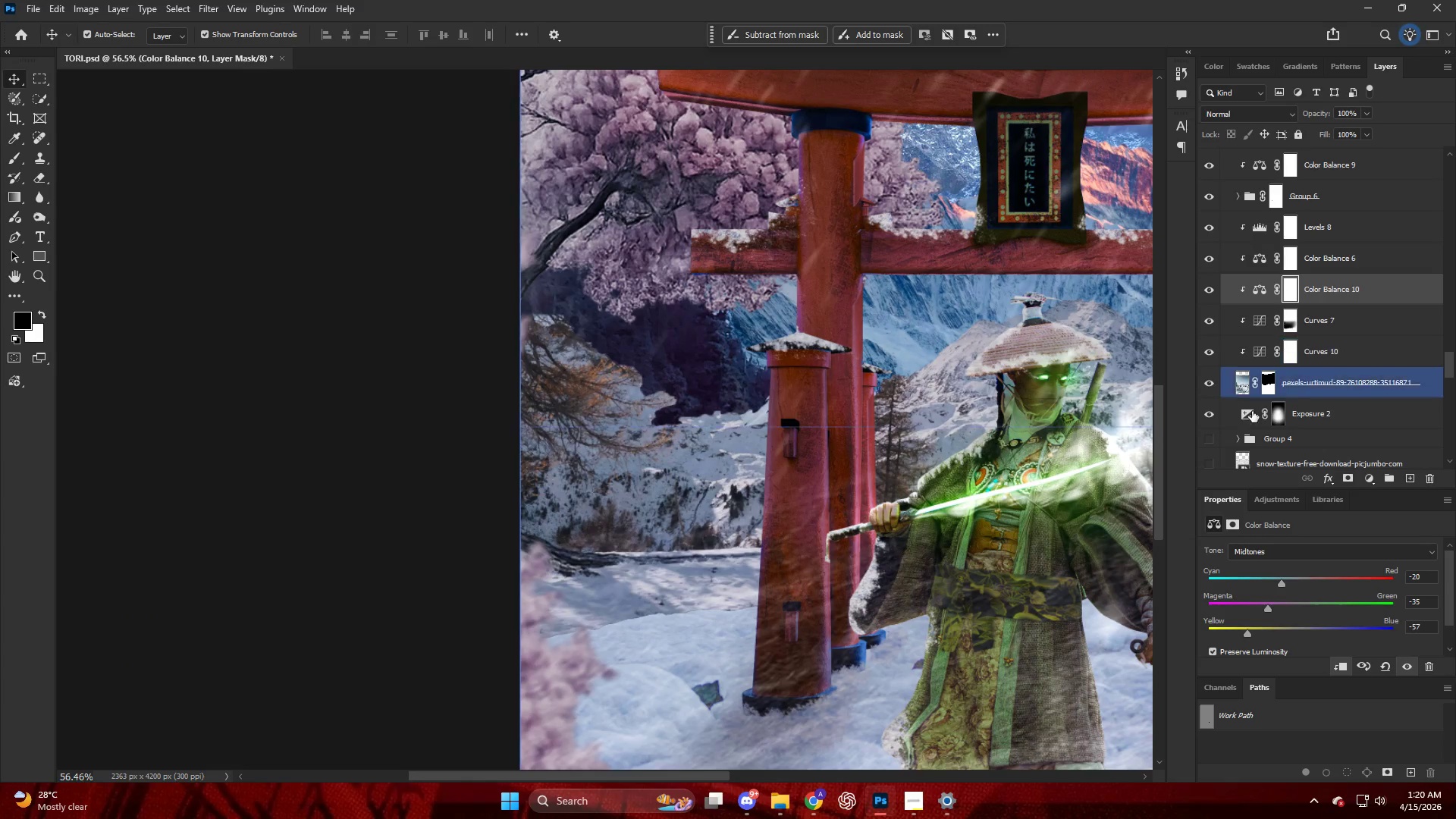 
left_click([1274, 388])
 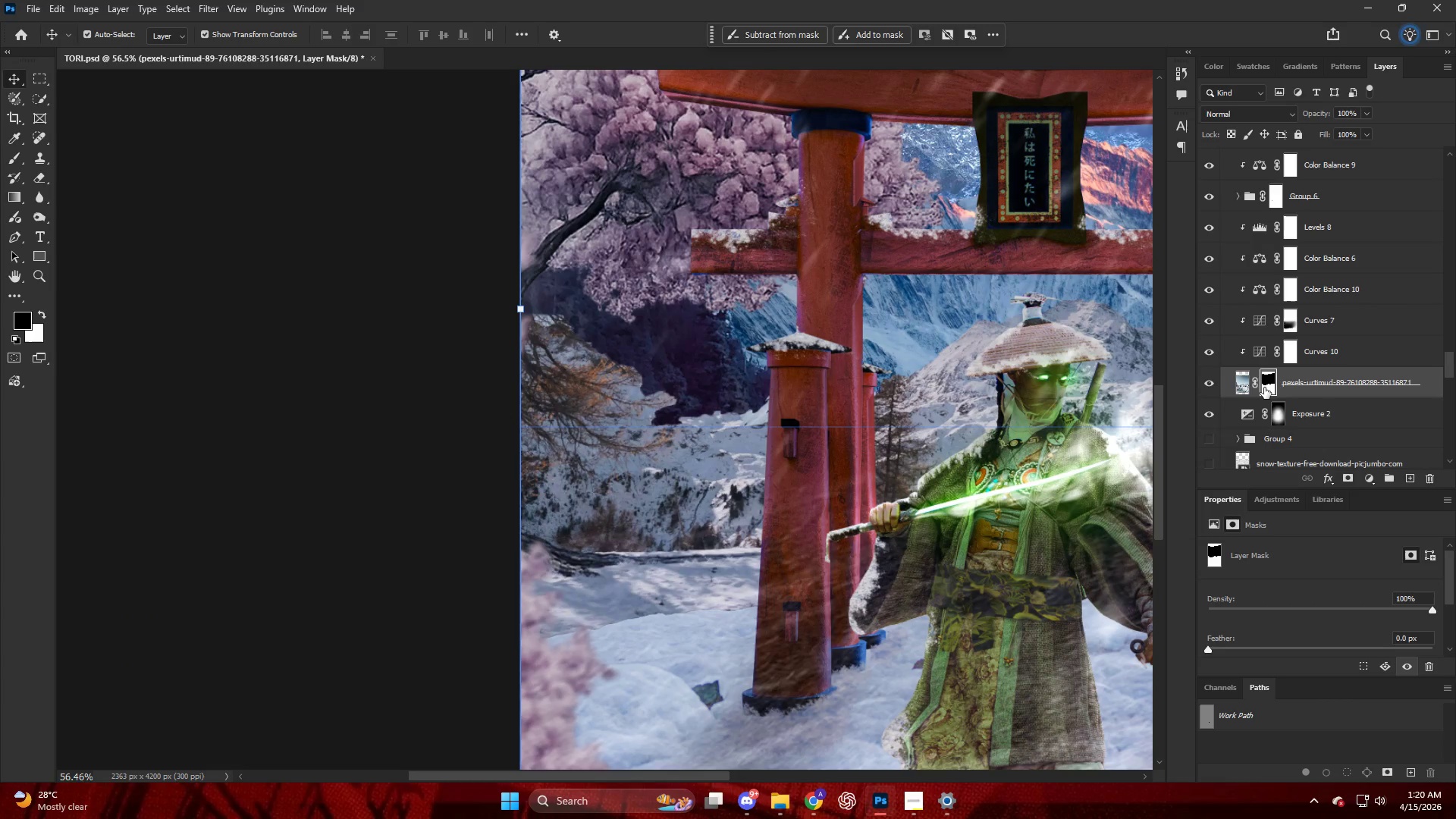 
left_click([1266, 388])
 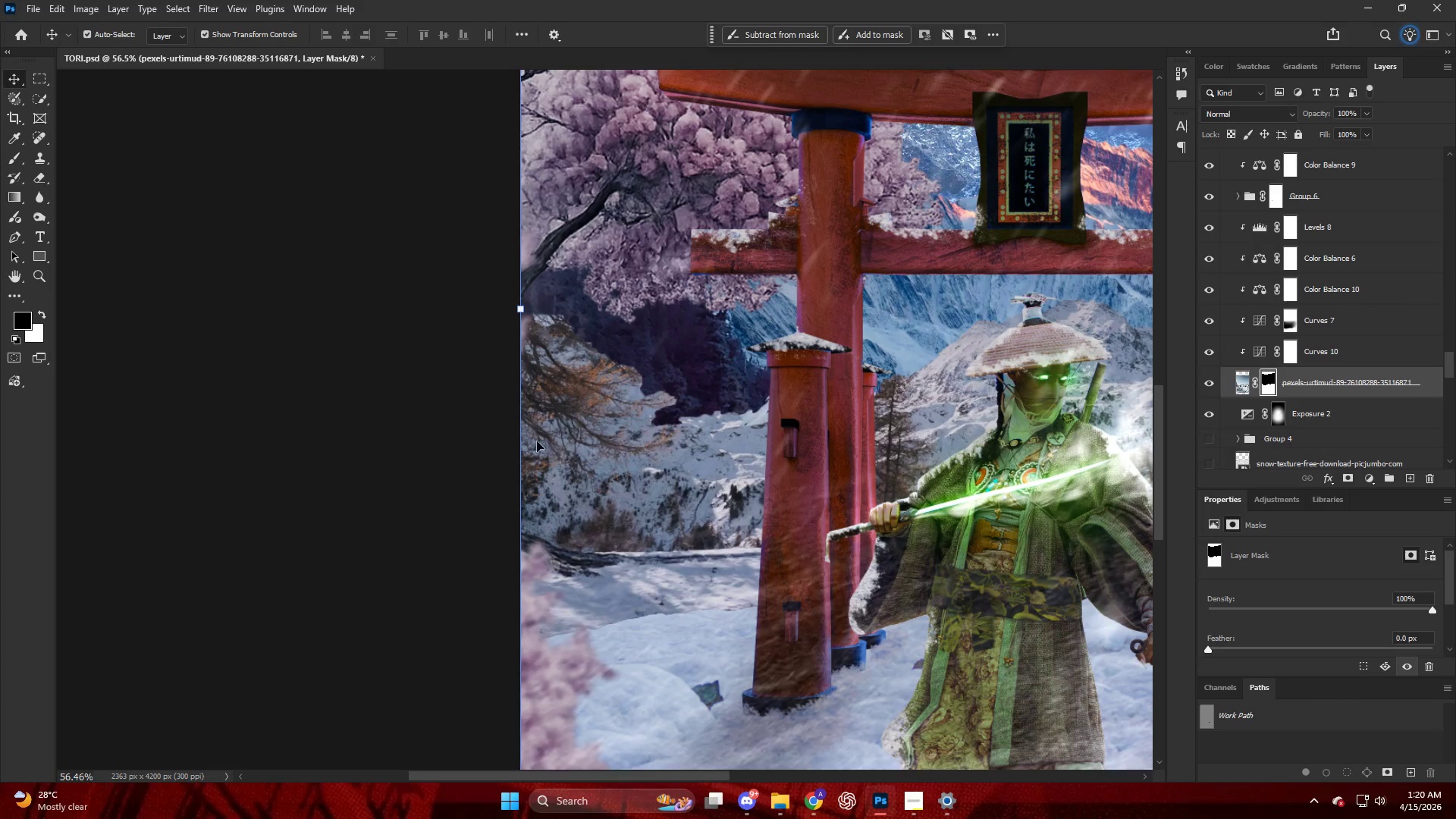 
key(B)
 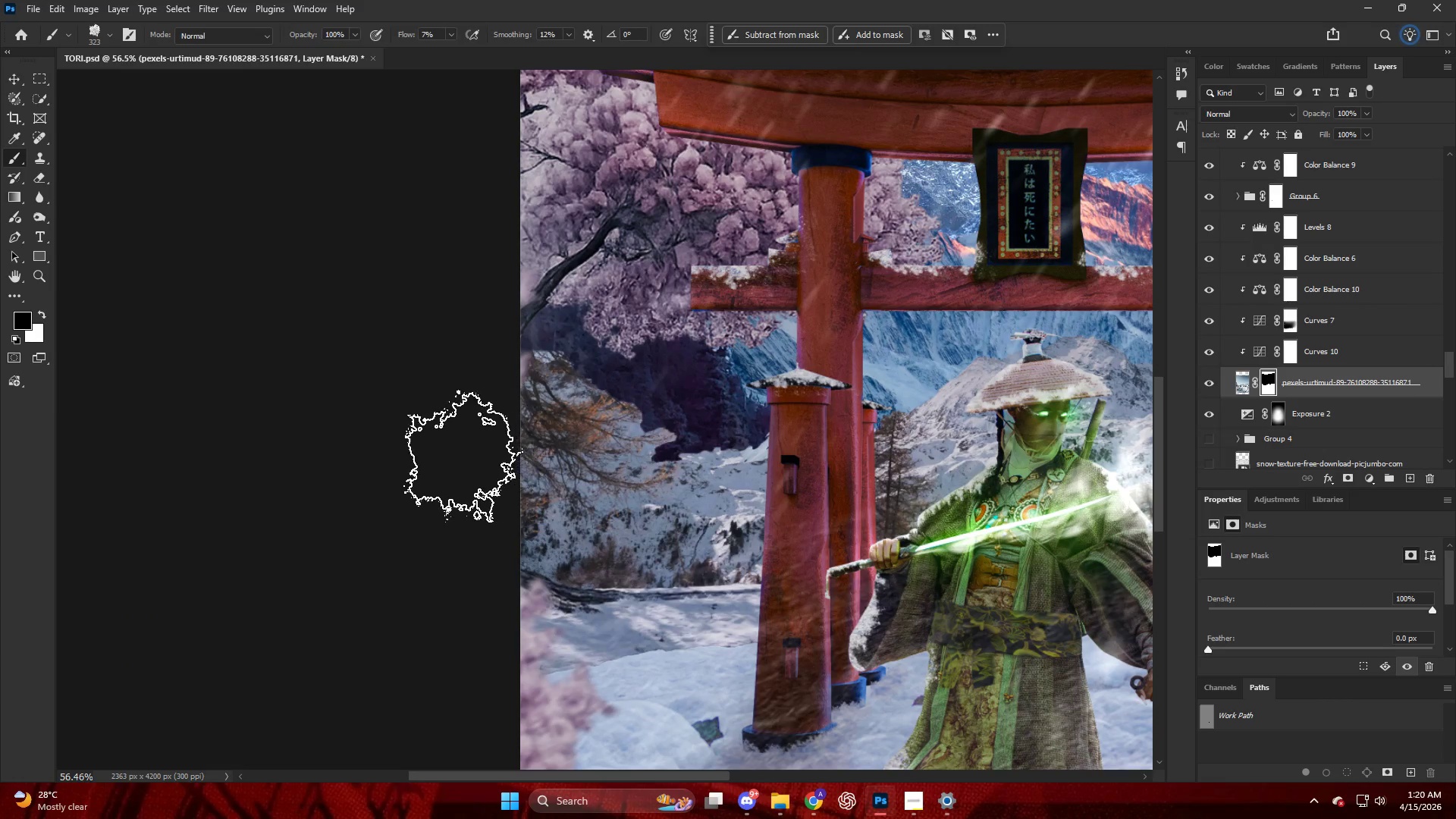 
hold_key(key=AltLeft, duration=0.45)
 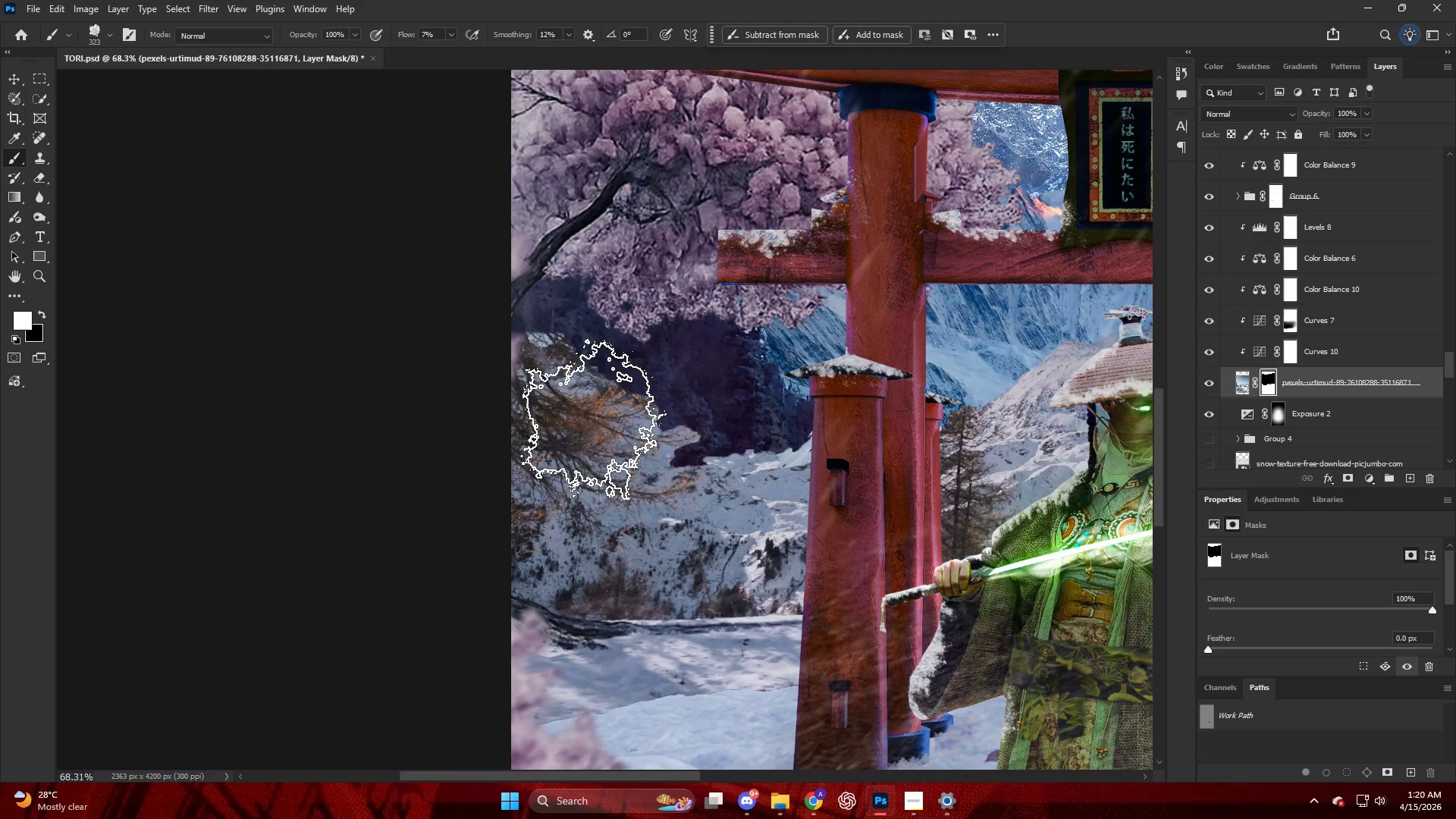 
scroll: coordinate [536, 439], scroll_direction: up, amount: 3.0
 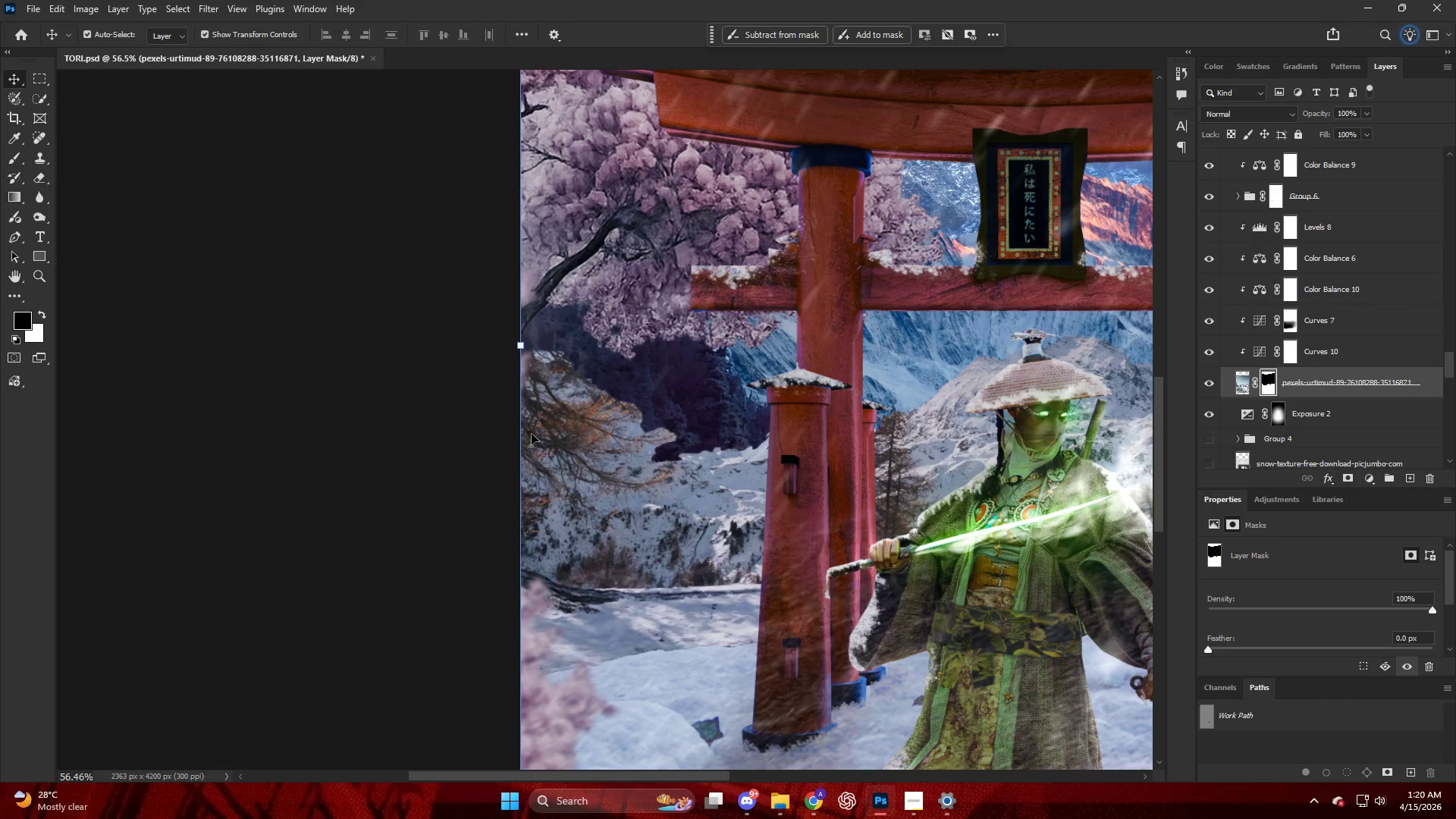 
key(X)
 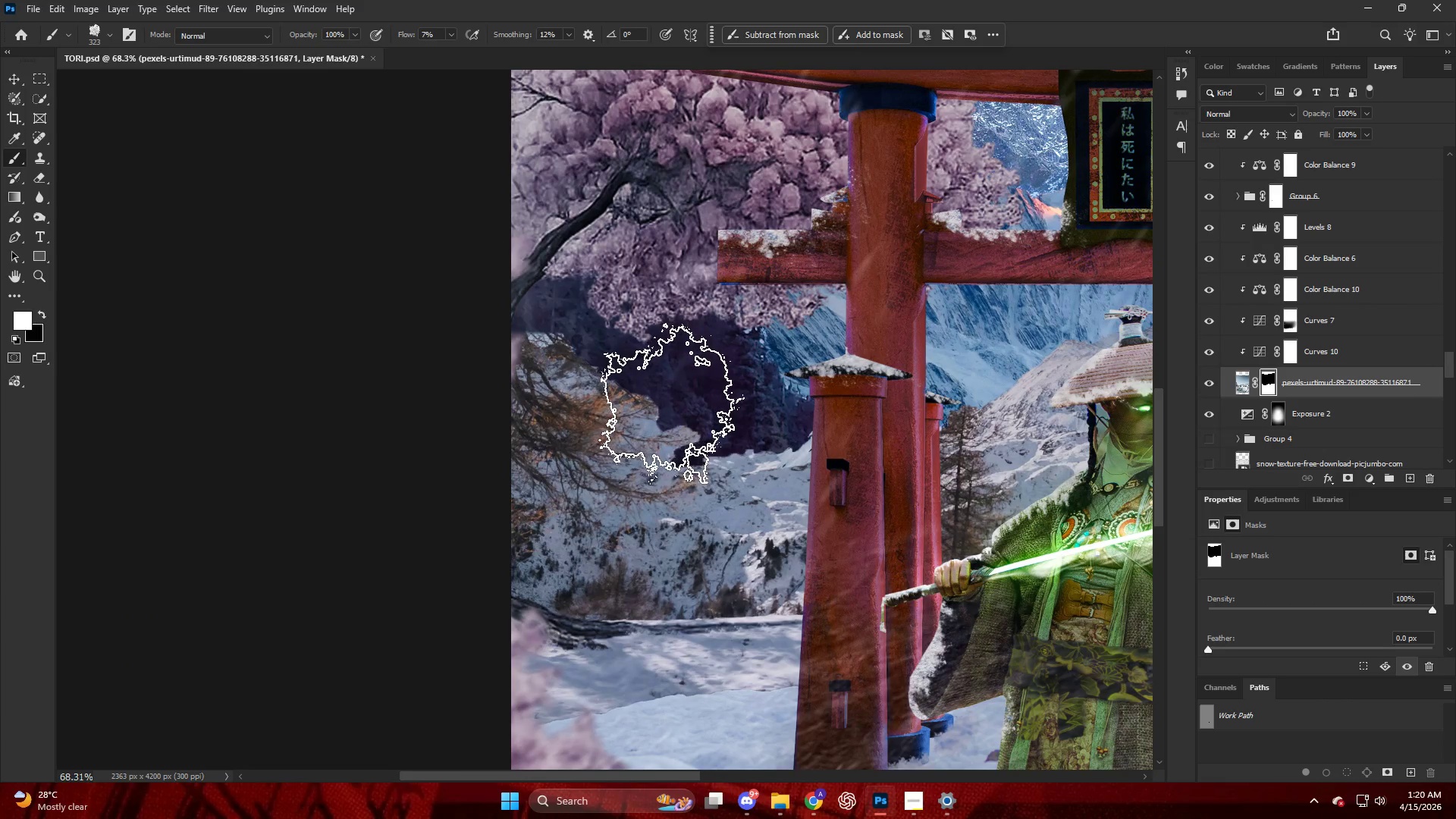 
left_click_drag(start_coordinate=[669, 406], to_coordinate=[585, 420])
 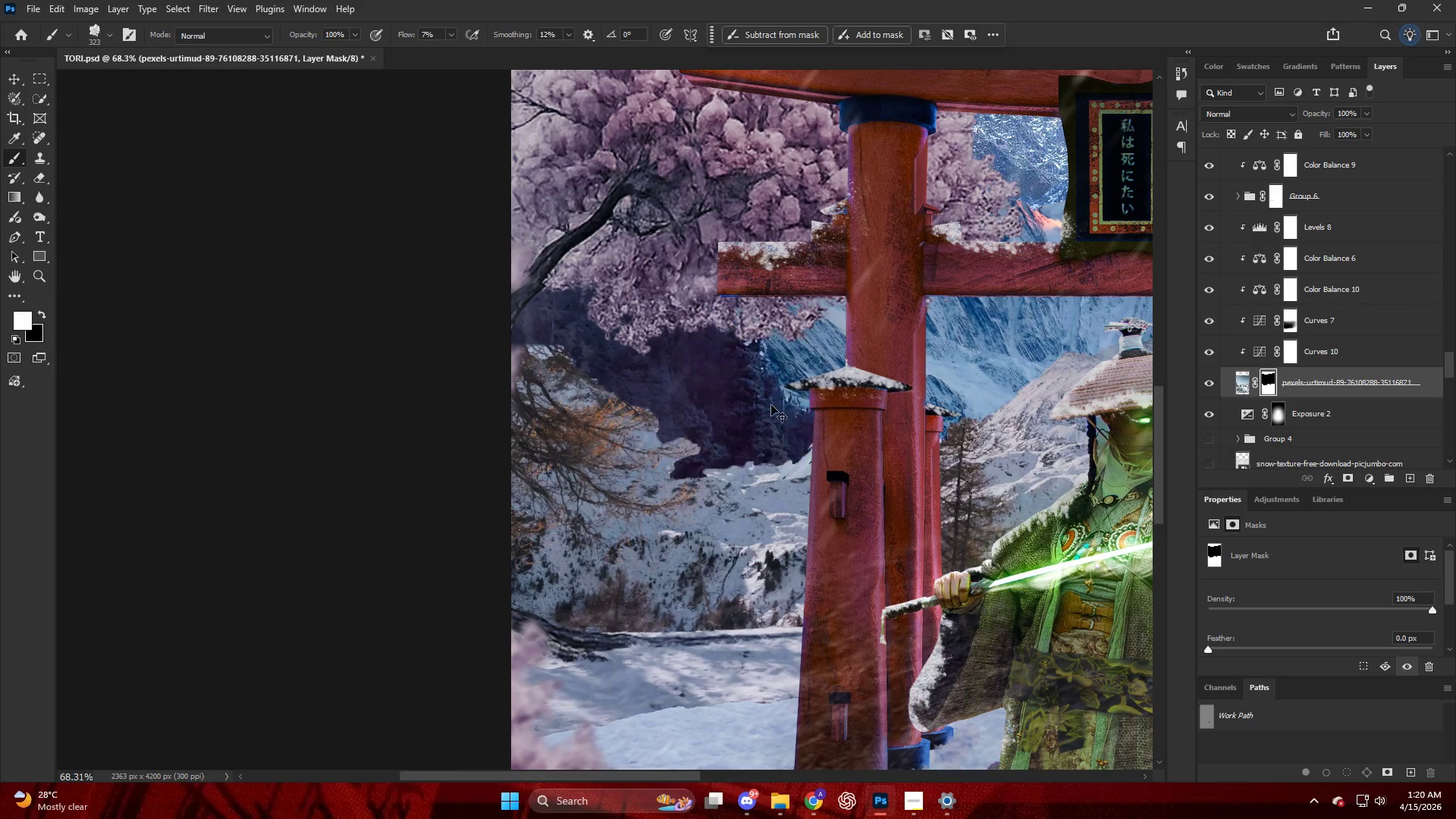 
scroll: coordinate [570, 438], scroll_direction: up, amount: 2.0
 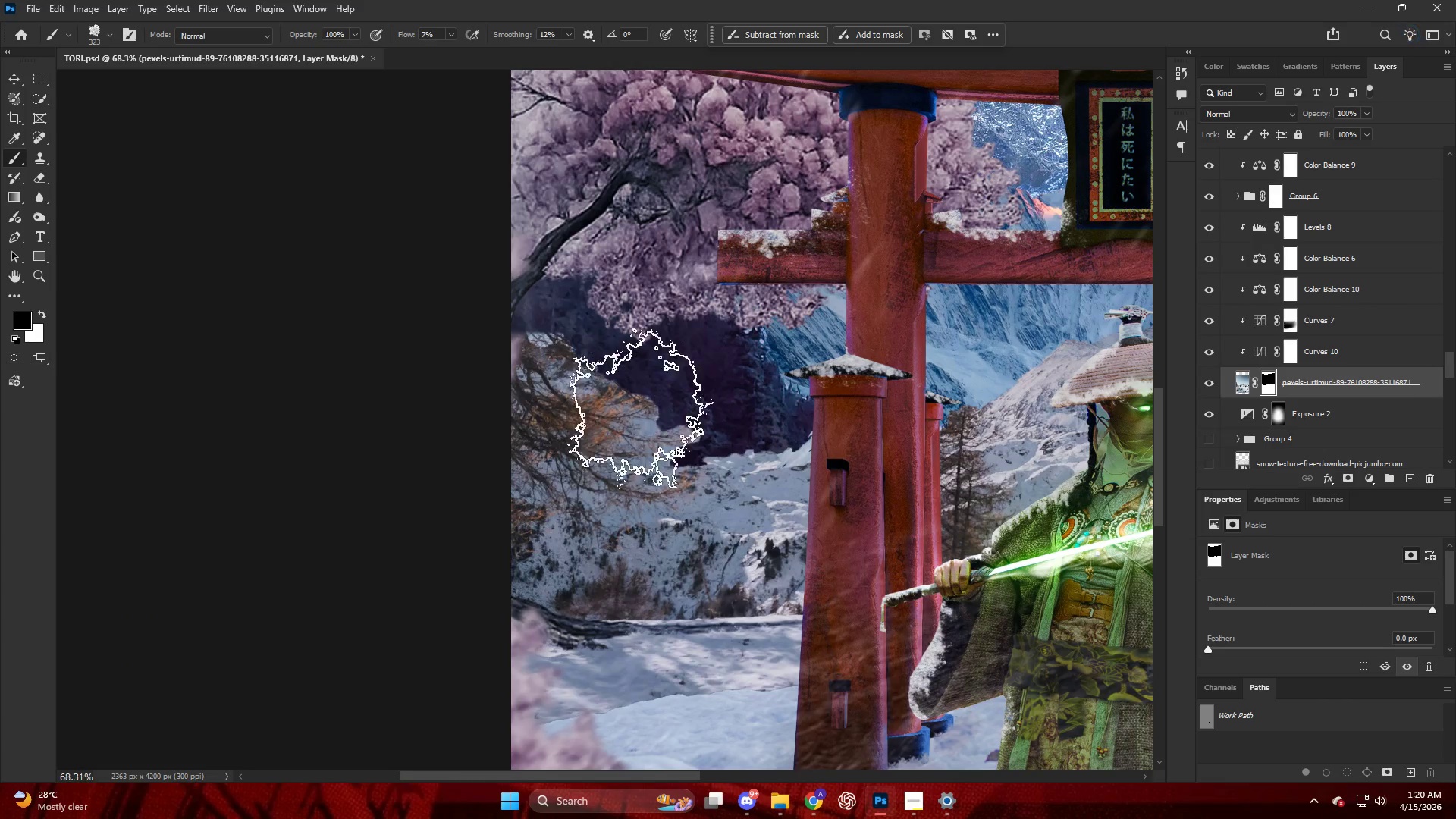 
key(Control+ControlLeft)
 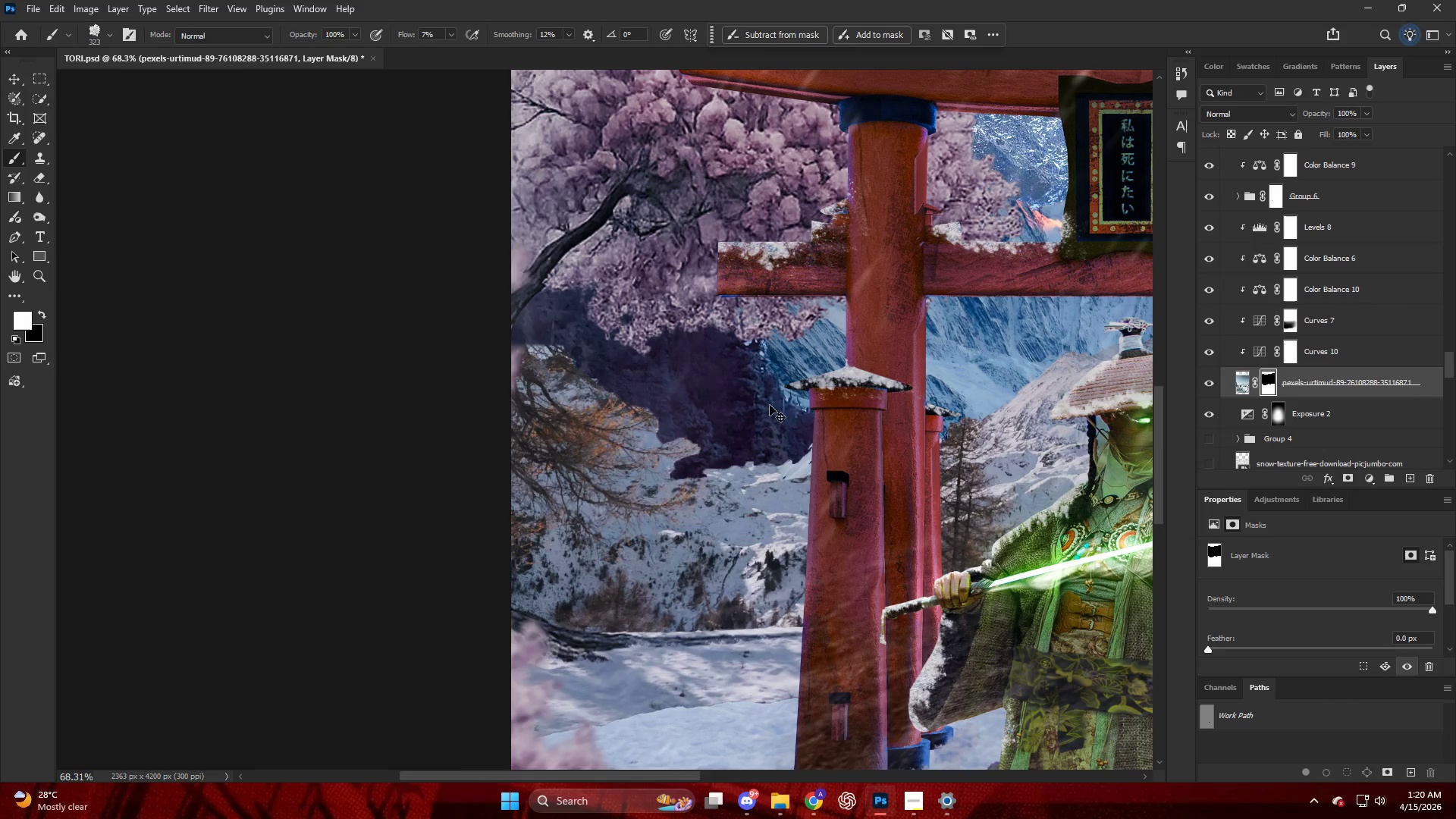 
scroll: coordinate [585, 419], scroll_direction: up, amount: 1.0
 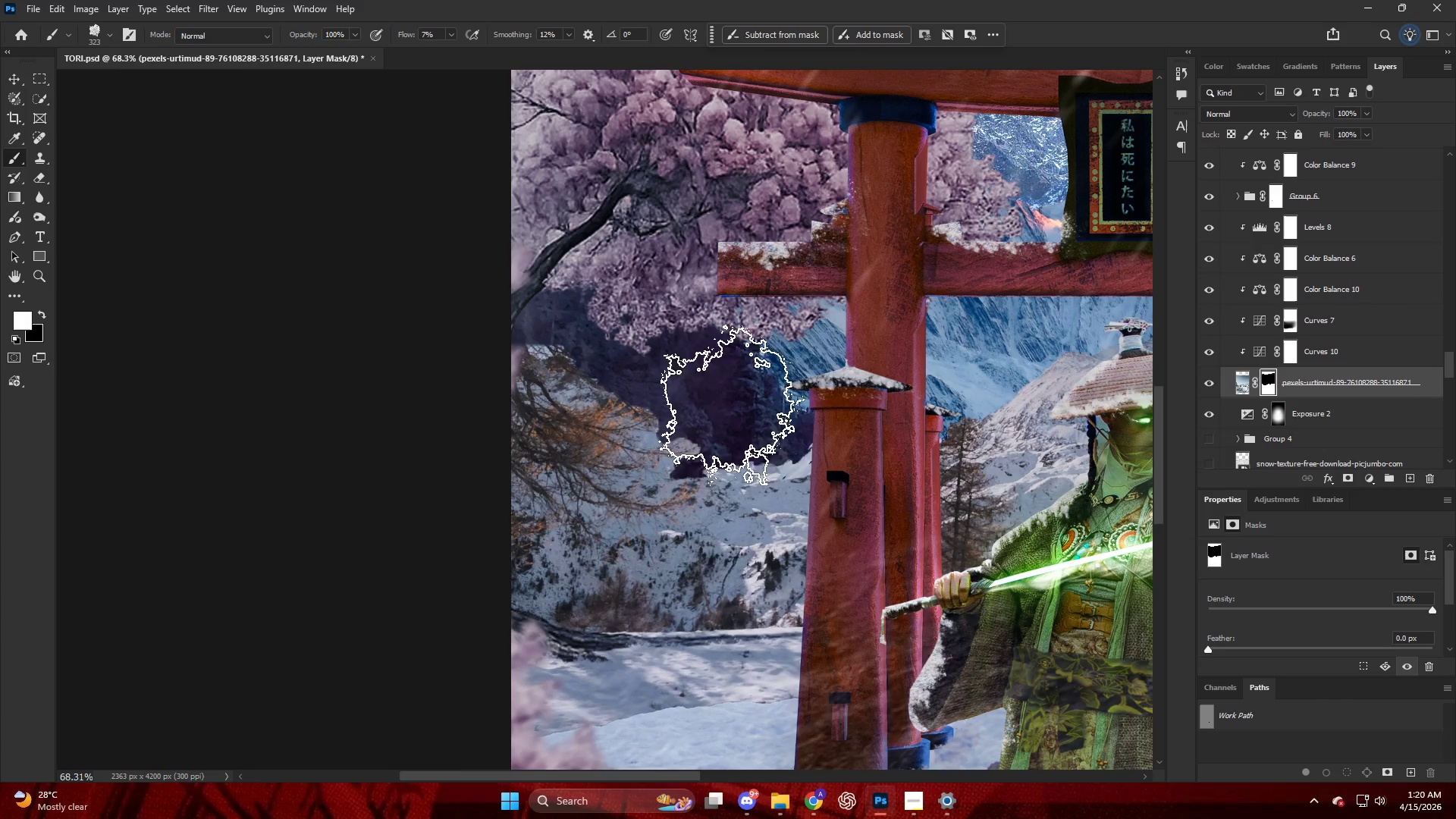 
key(Control+Z)
 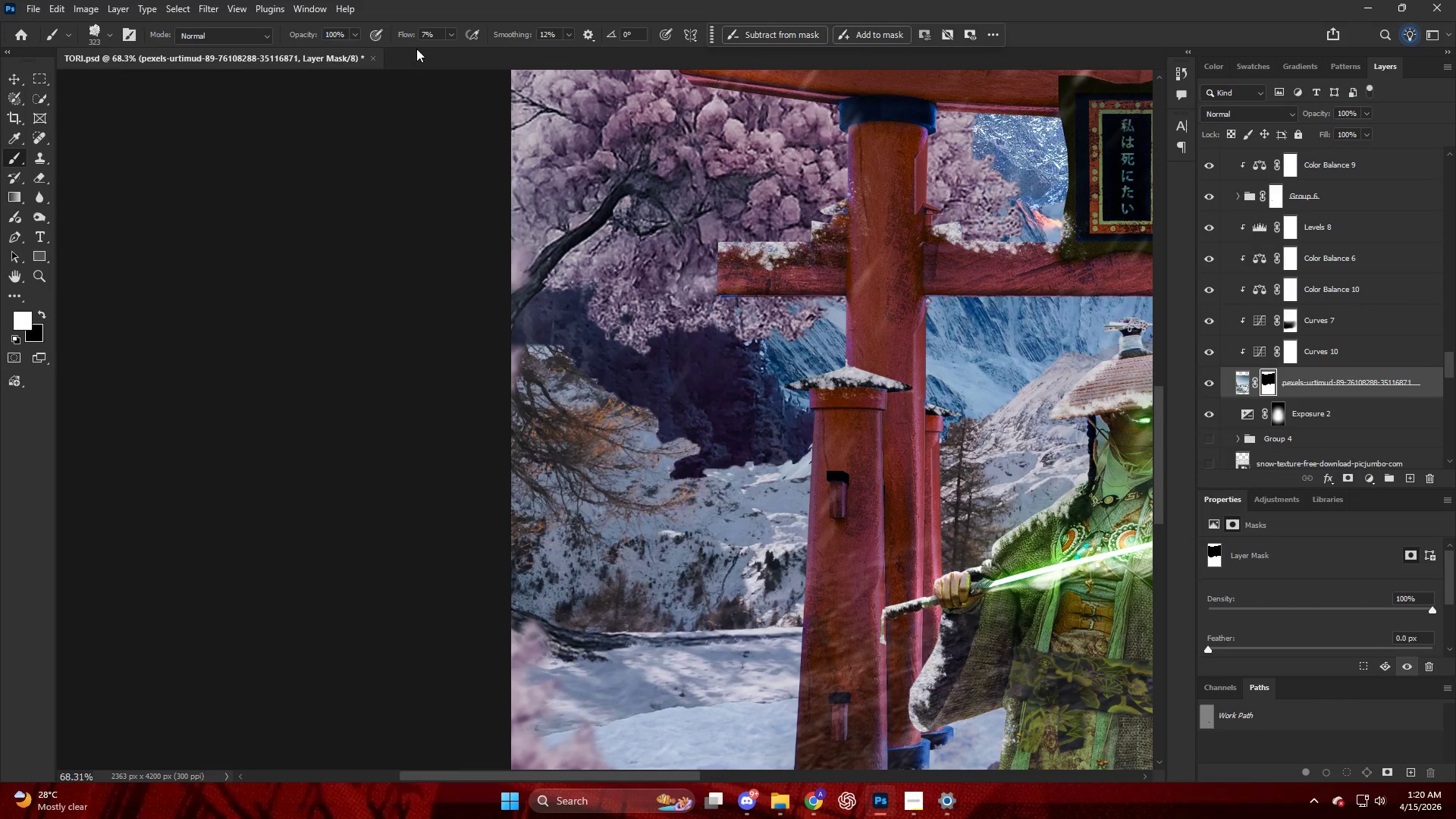 
left_click_drag(start_coordinate=[406, 25], to_coordinate=[634, 83])
 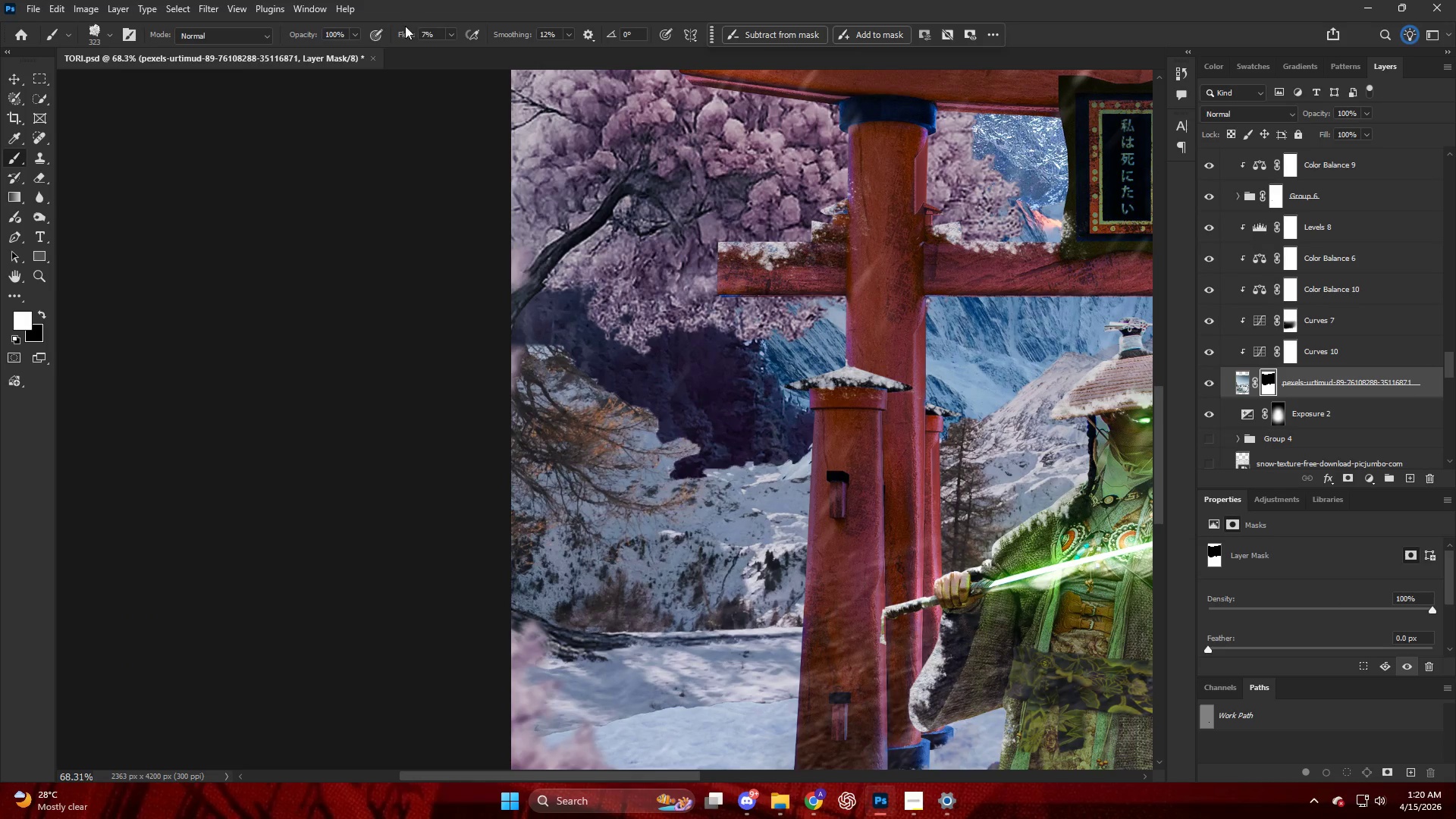 
left_click_drag(start_coordinate=[406, 31], to_coordinate=[755, 228])
 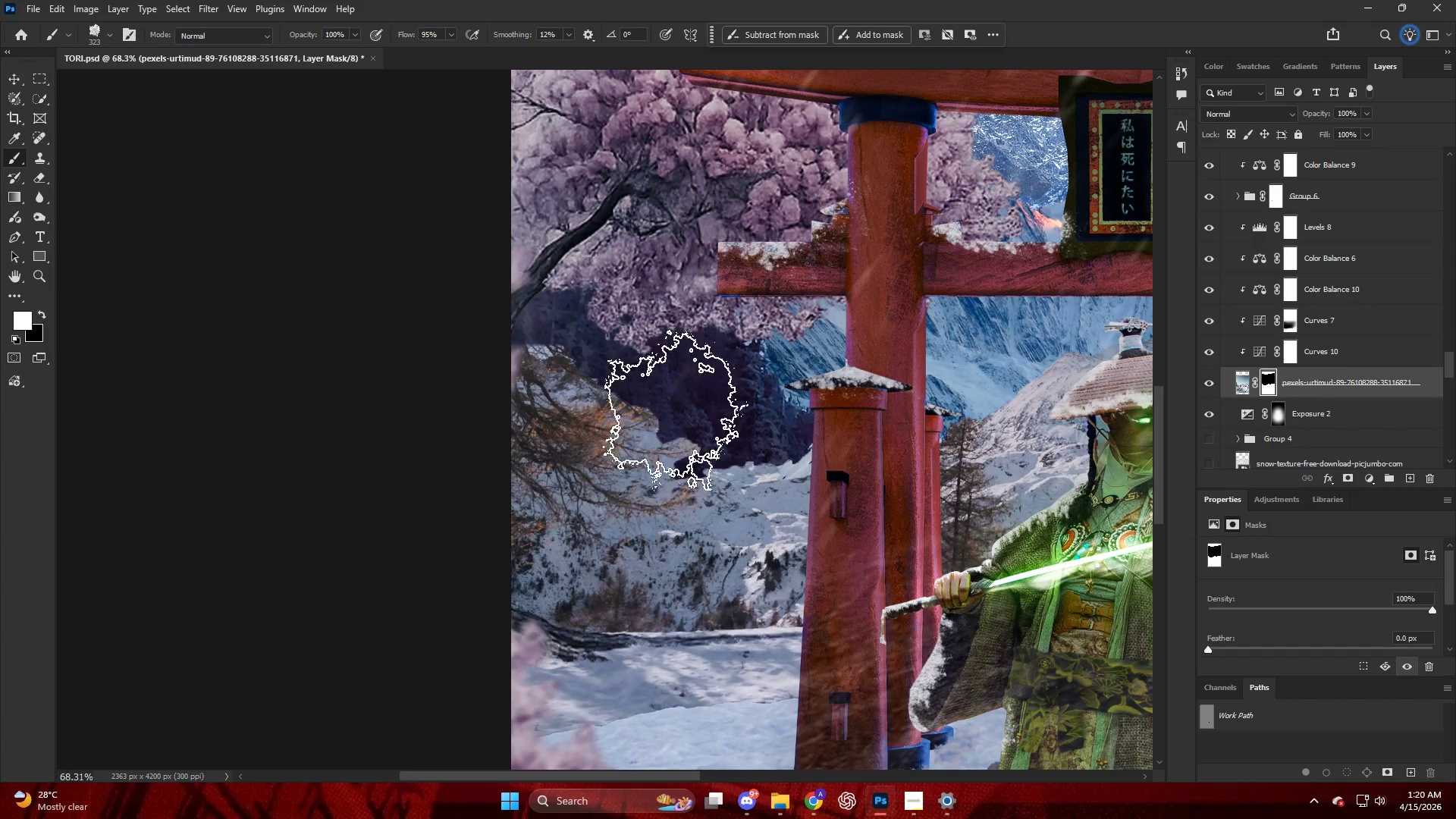 
key(X)
 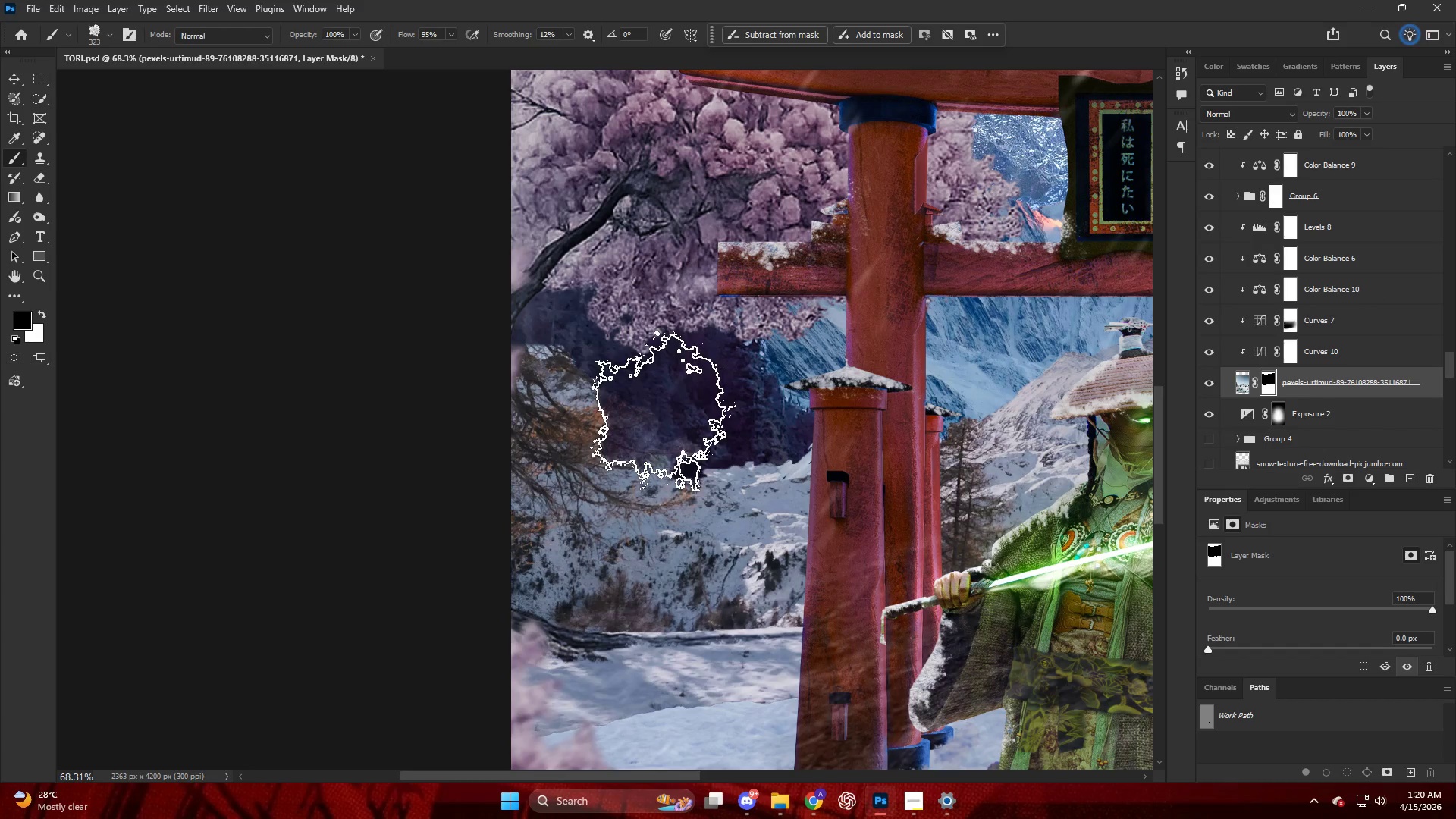 
left_click_drag(start_coordinate=[593, 385], to_coordinate=[588, 382])
 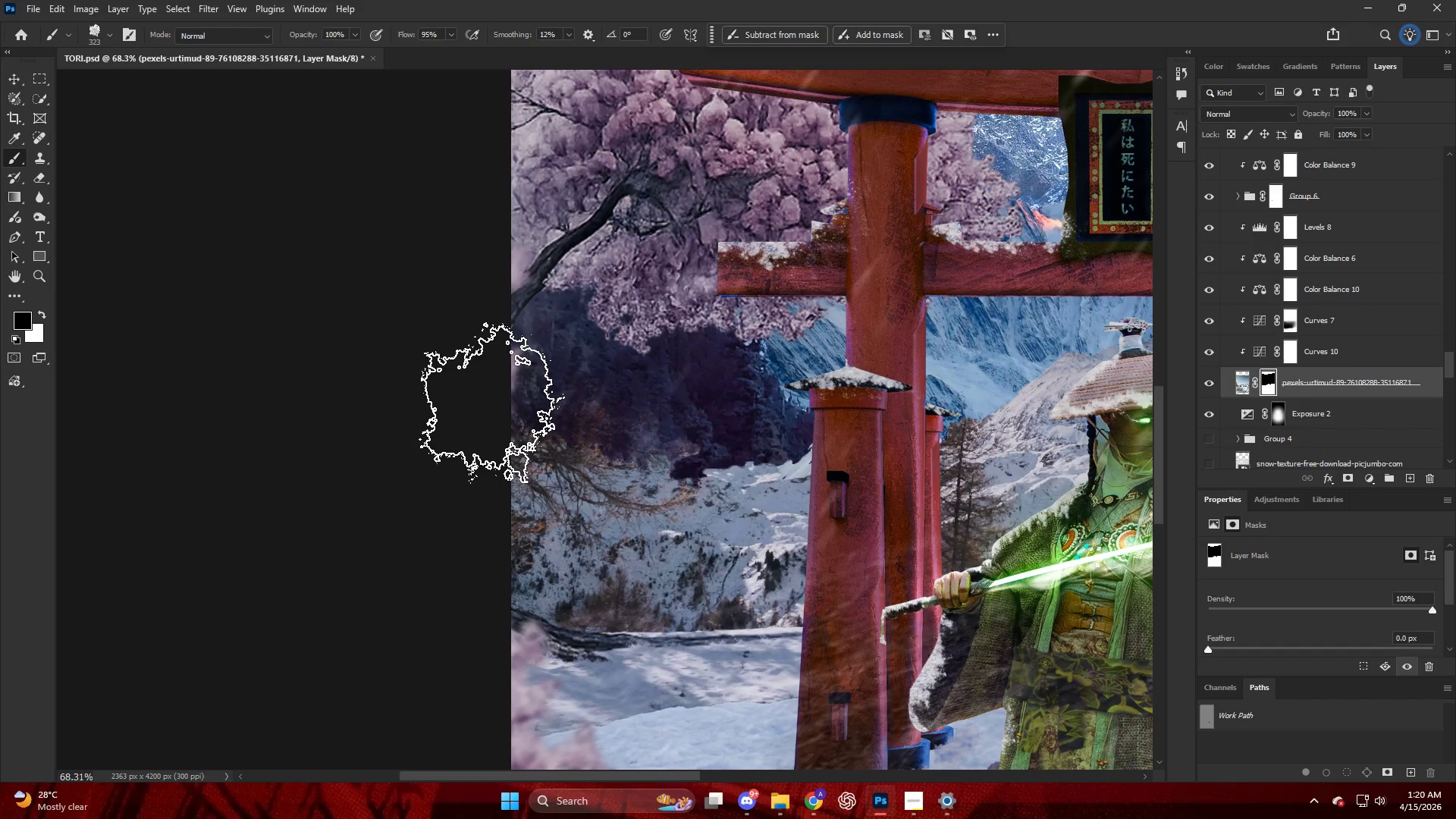 
left_click_drag(start_coordinate=[488, 409], to_coordinate=[486, 419])
 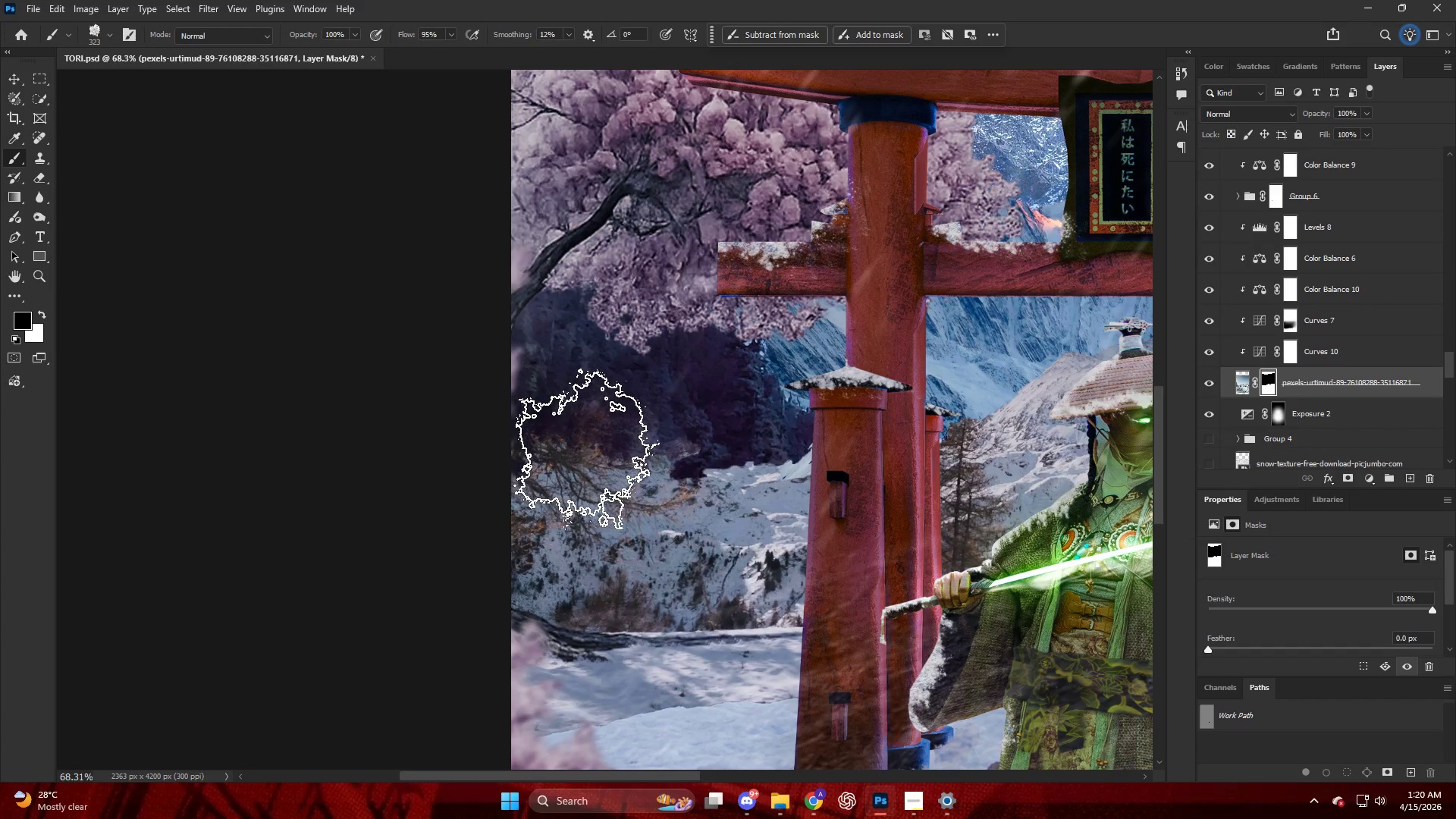 
left_click_drag(start_coordinate=[582, 450], to_coordinate=[595, 446])
 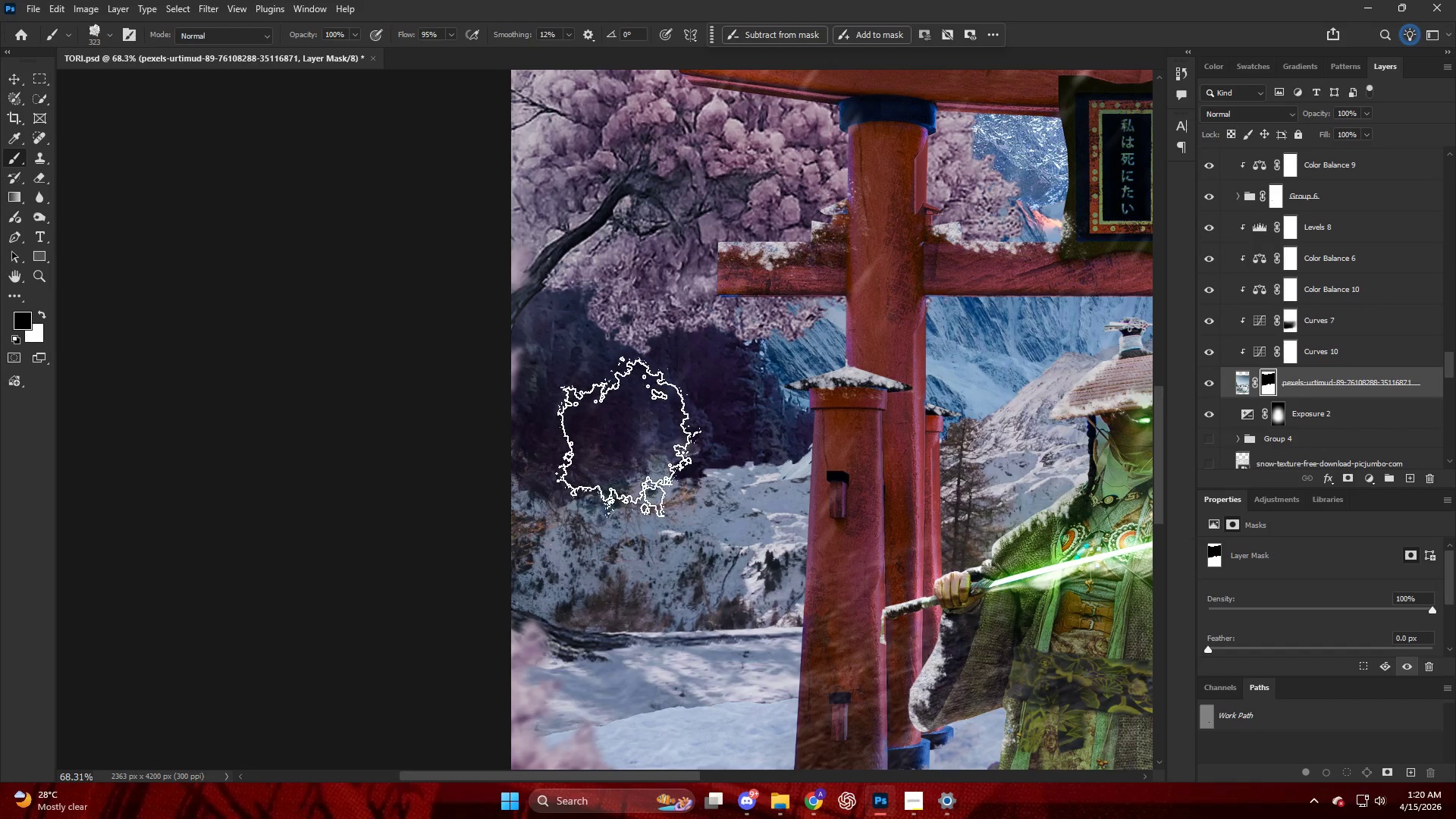 
left_click_drag(start_coordinate=[626, 438], to_coordinate=[640, 439])
 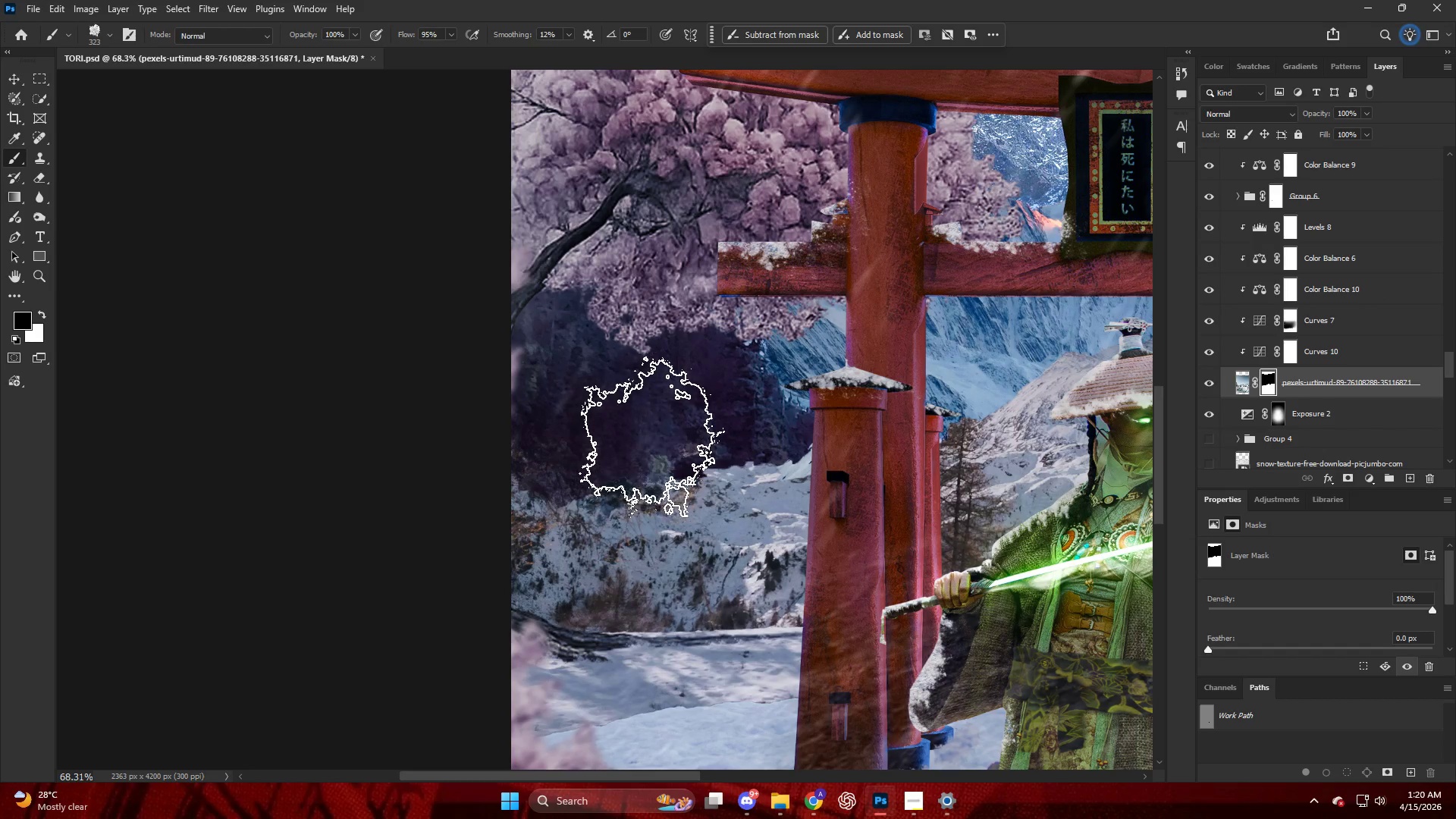 
left_click_drag(start_coordinate=[651, 438], to_coordinate=[674, 438])
 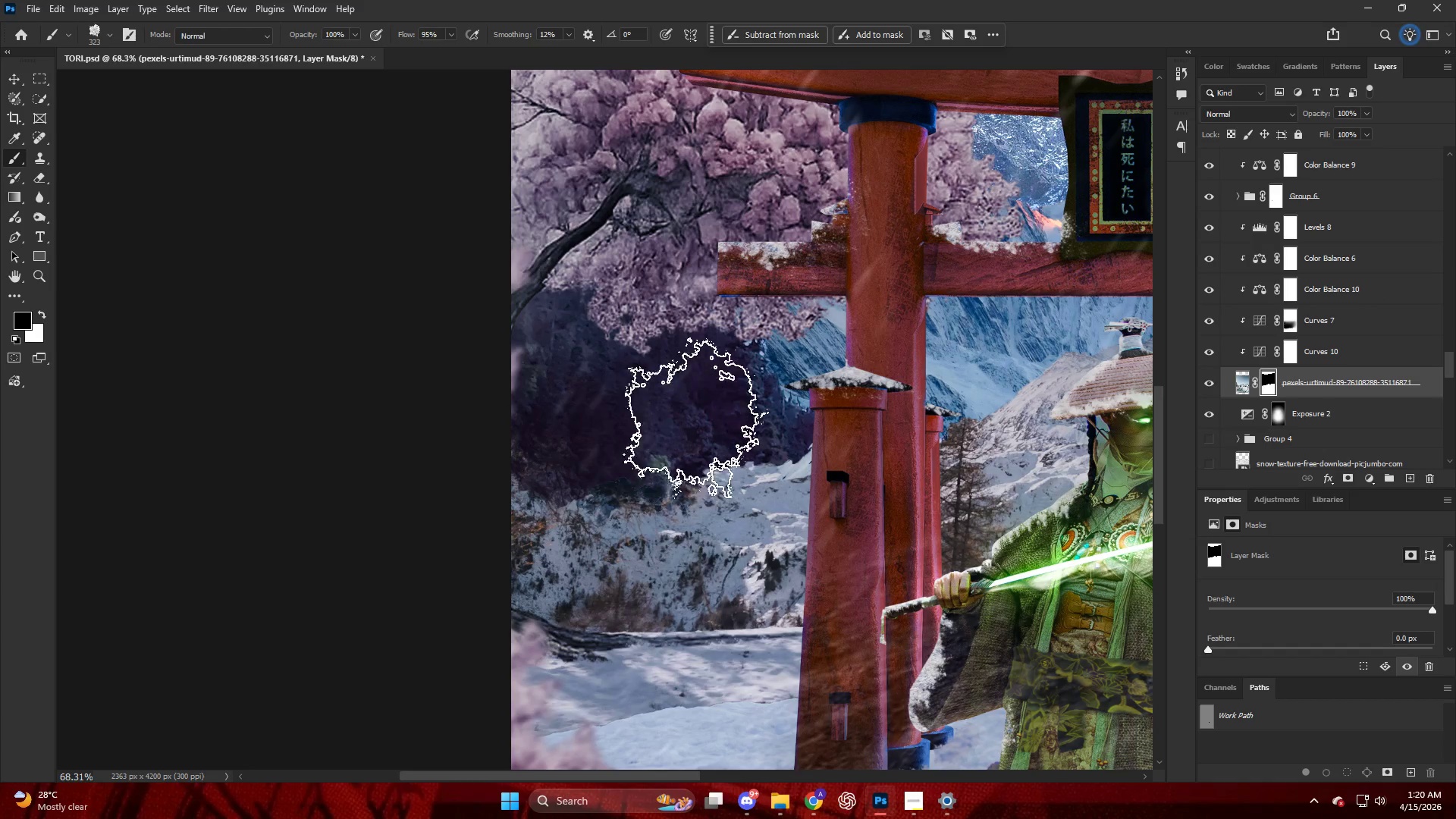 
left_click_drag(start_coordinate=[704, 418], to_coordinate=[722, 419])
 